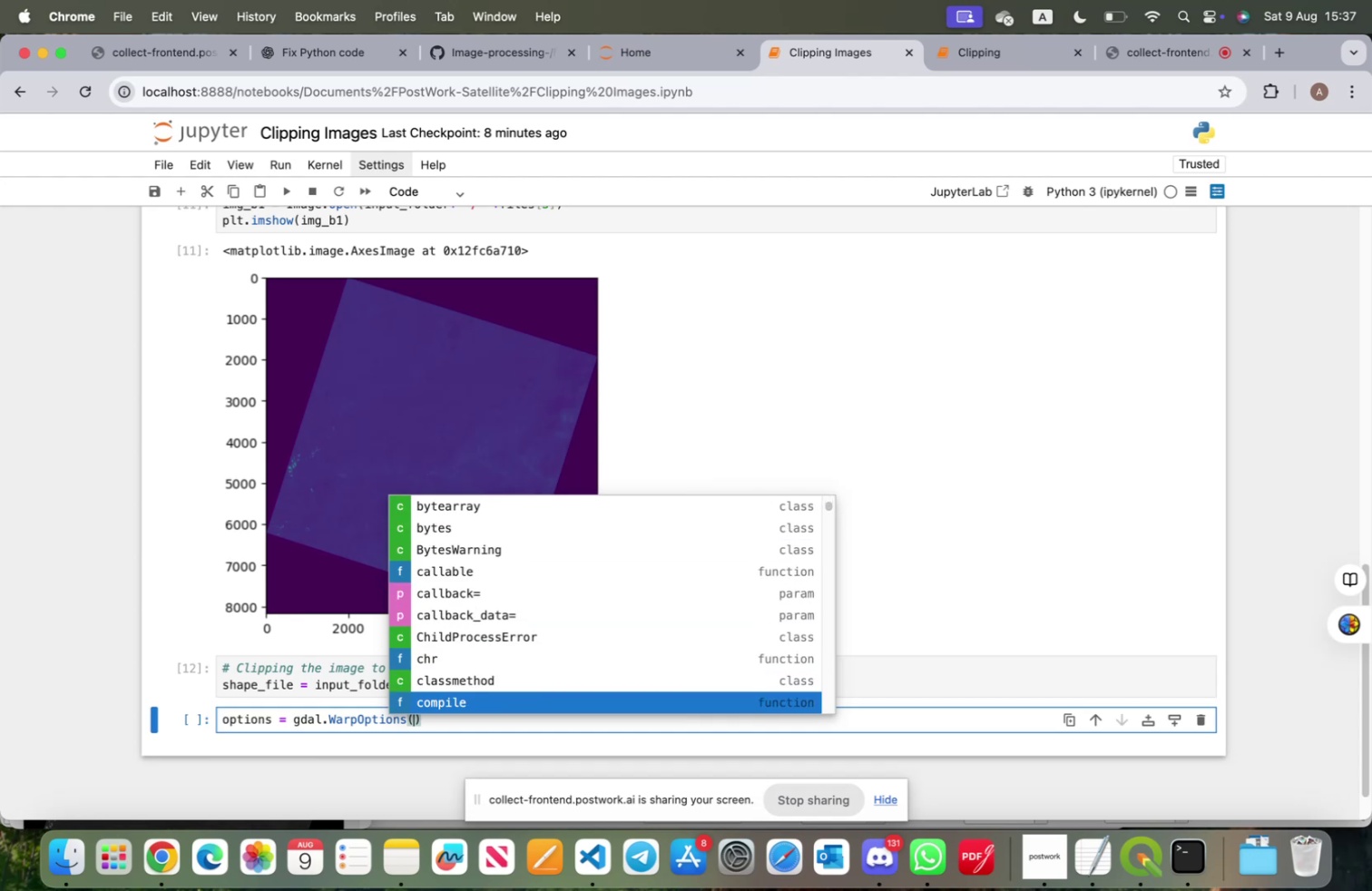 
key(ArrowDown)
 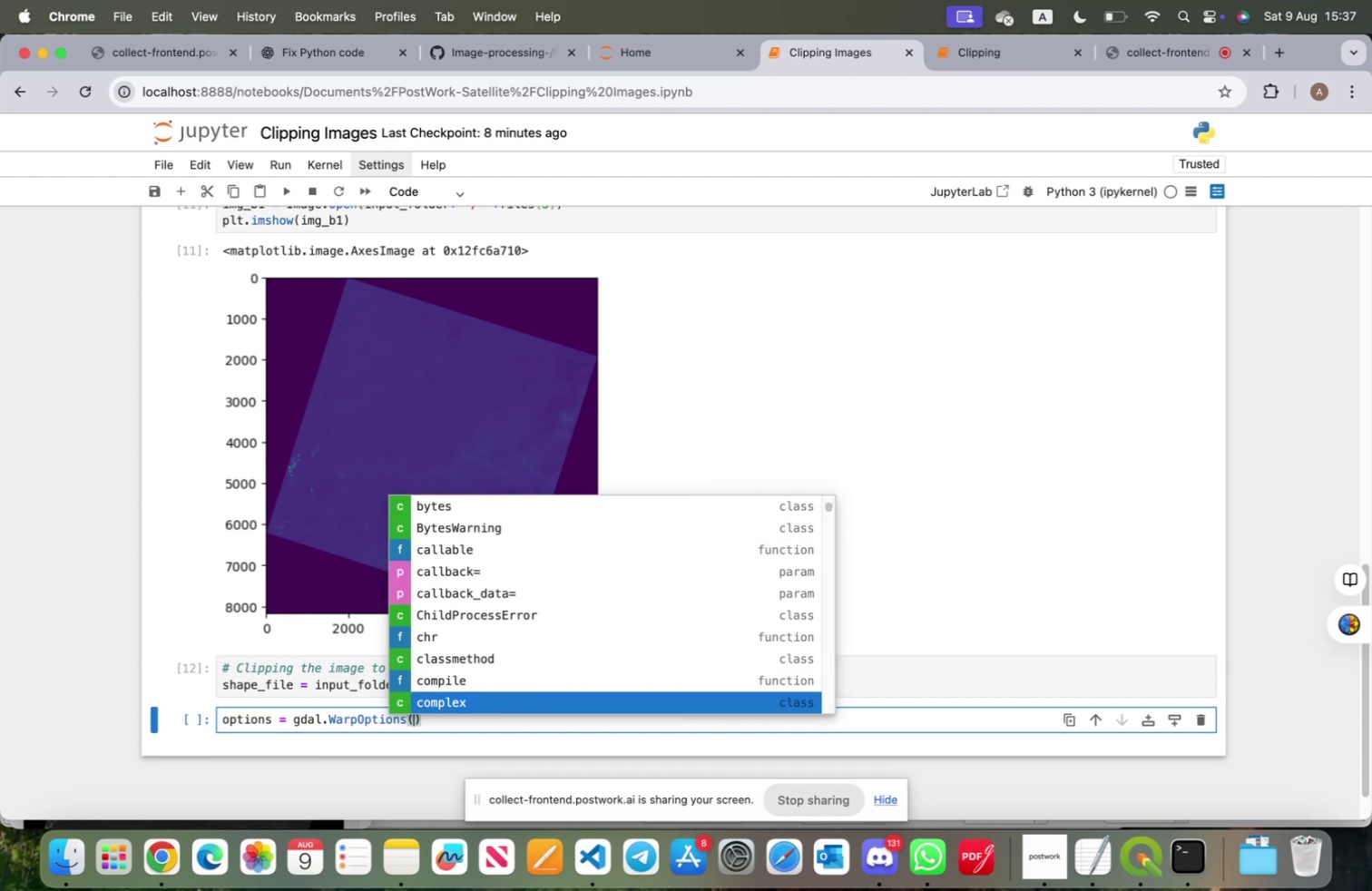 
key(ArrowDown)
 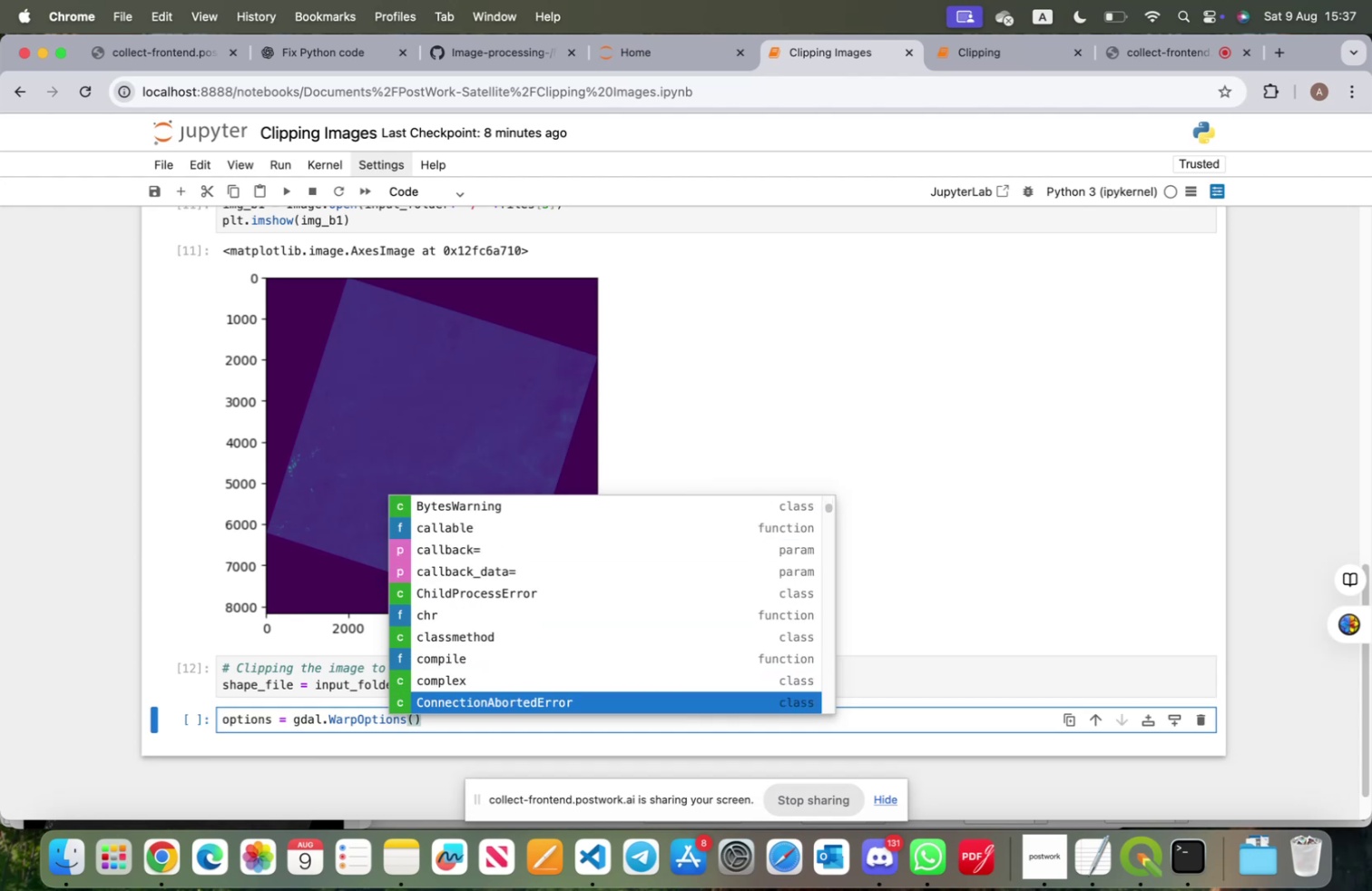 
key(ArrowDown)
 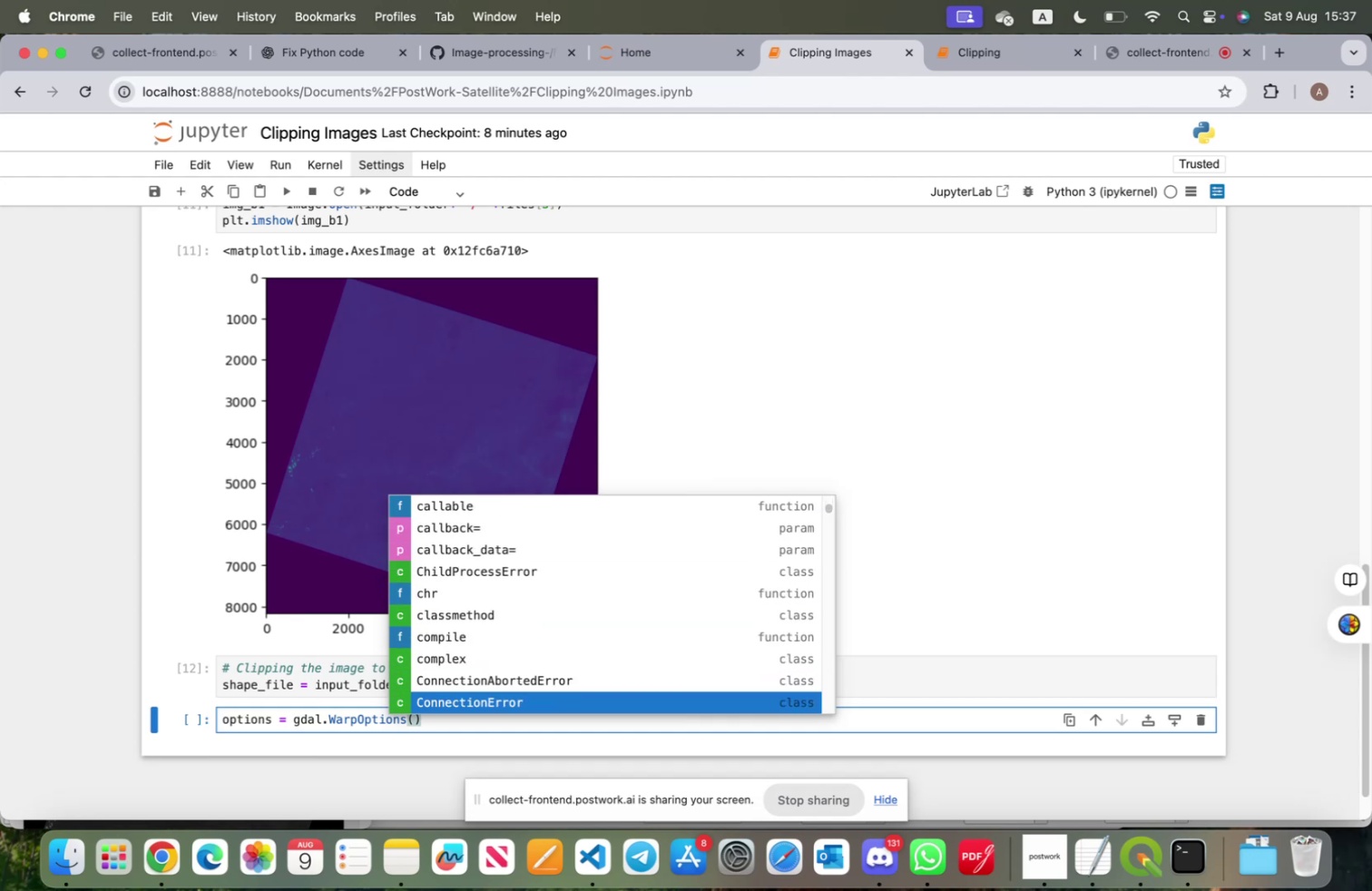 
key(ArrowDown)
 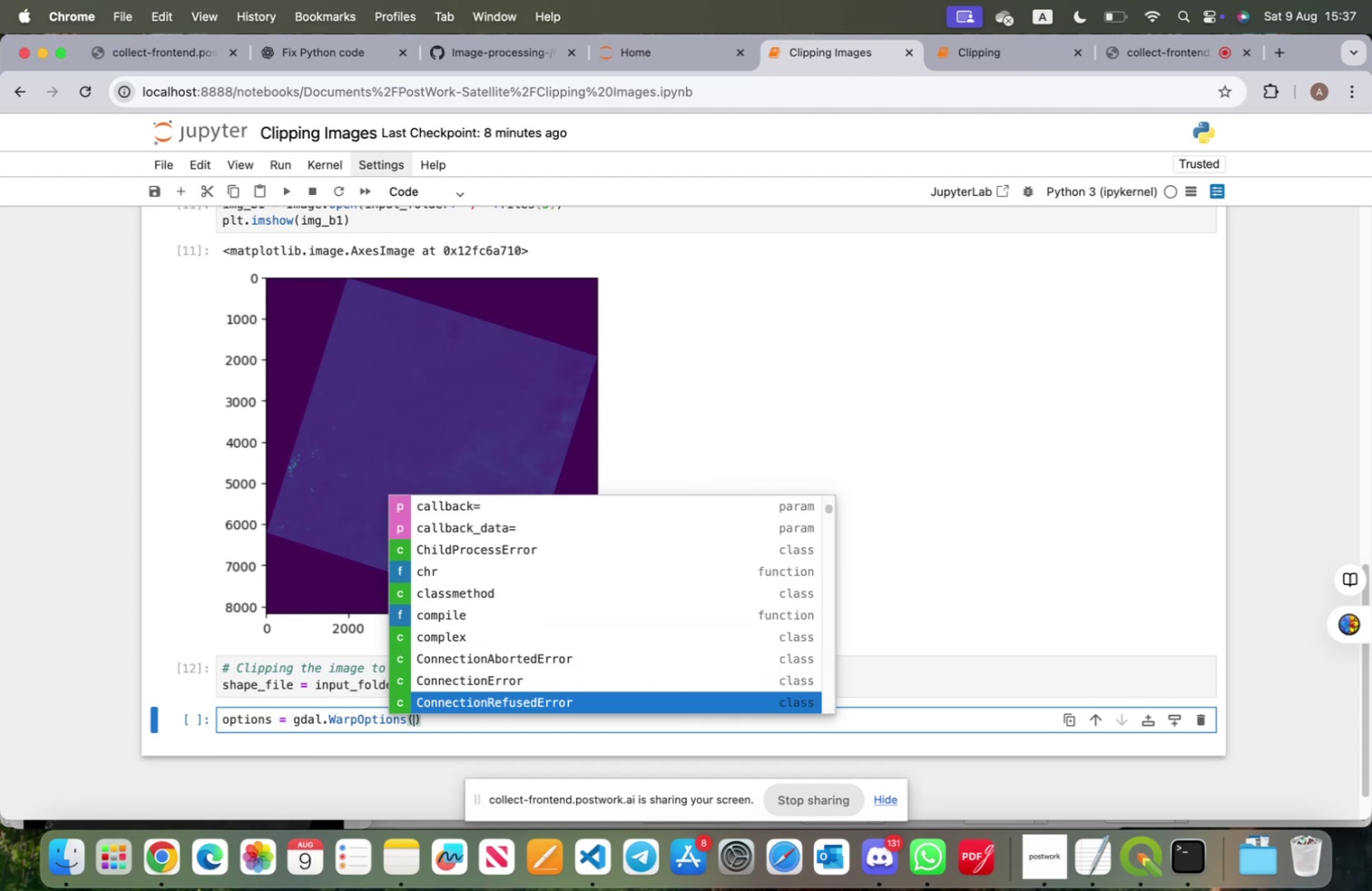 
key(ArrowDown)
 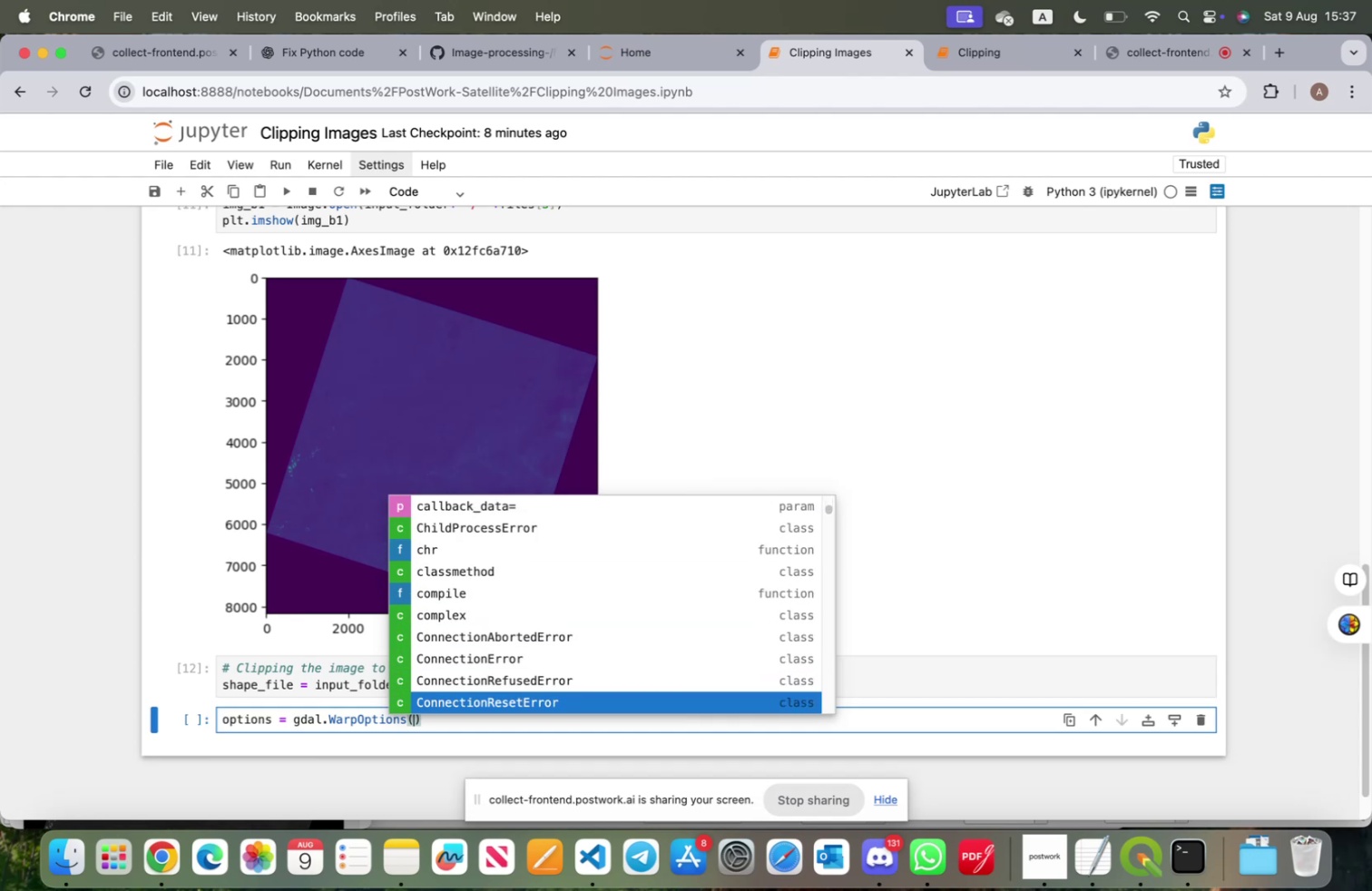 
key(ArrowDown)
 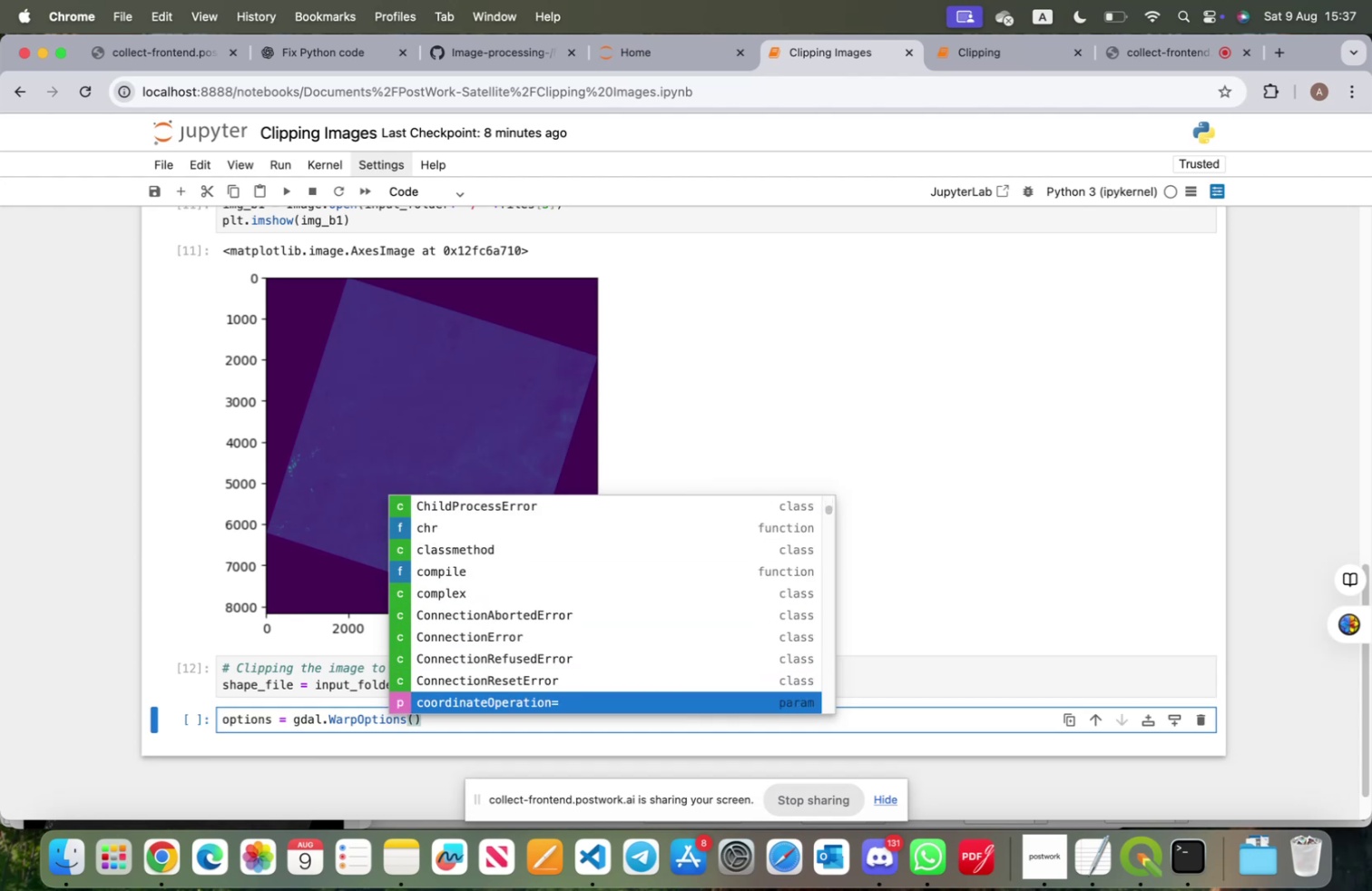 
key(ArrowDown)
 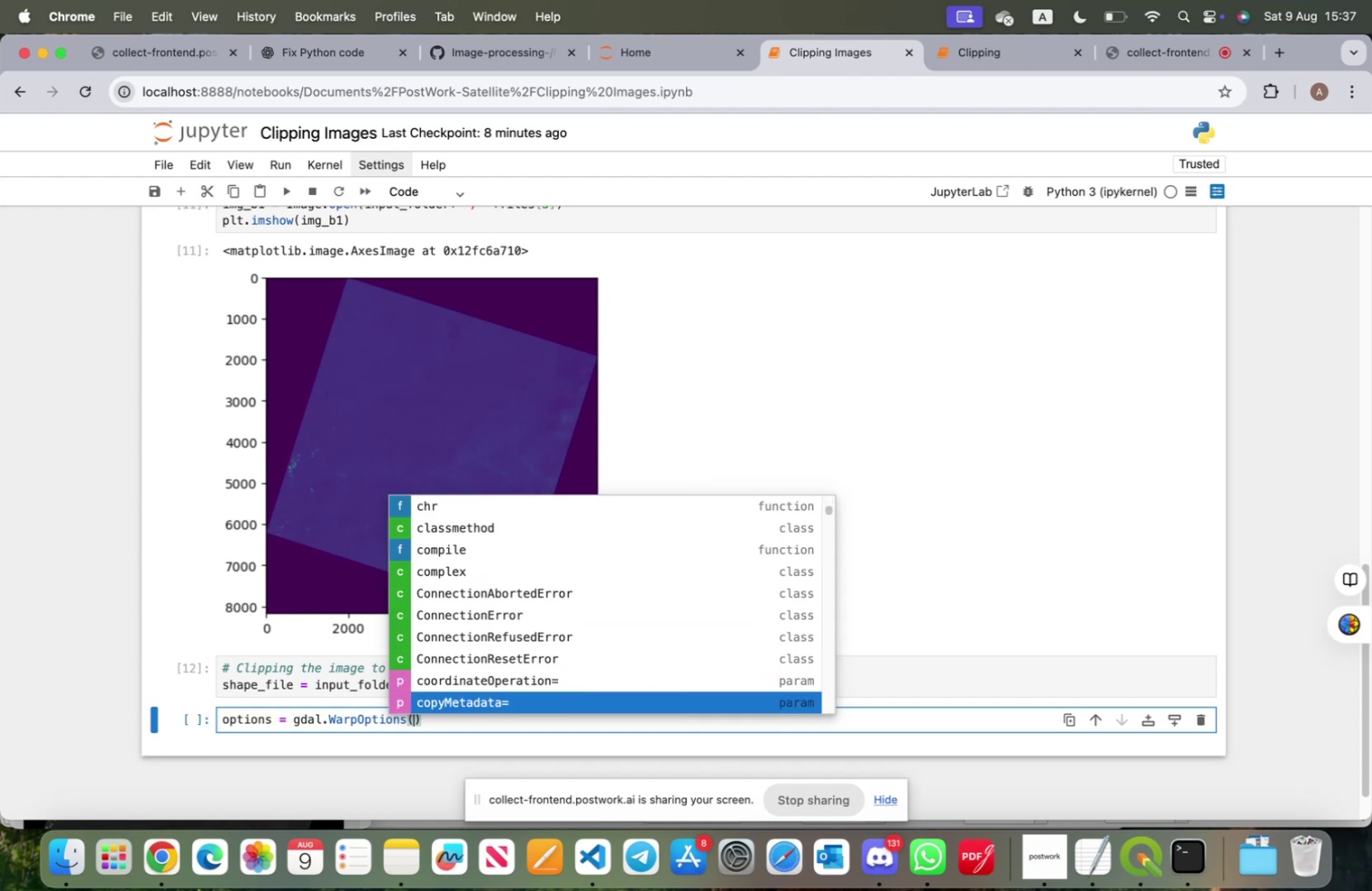 
key(ArrowDown)
 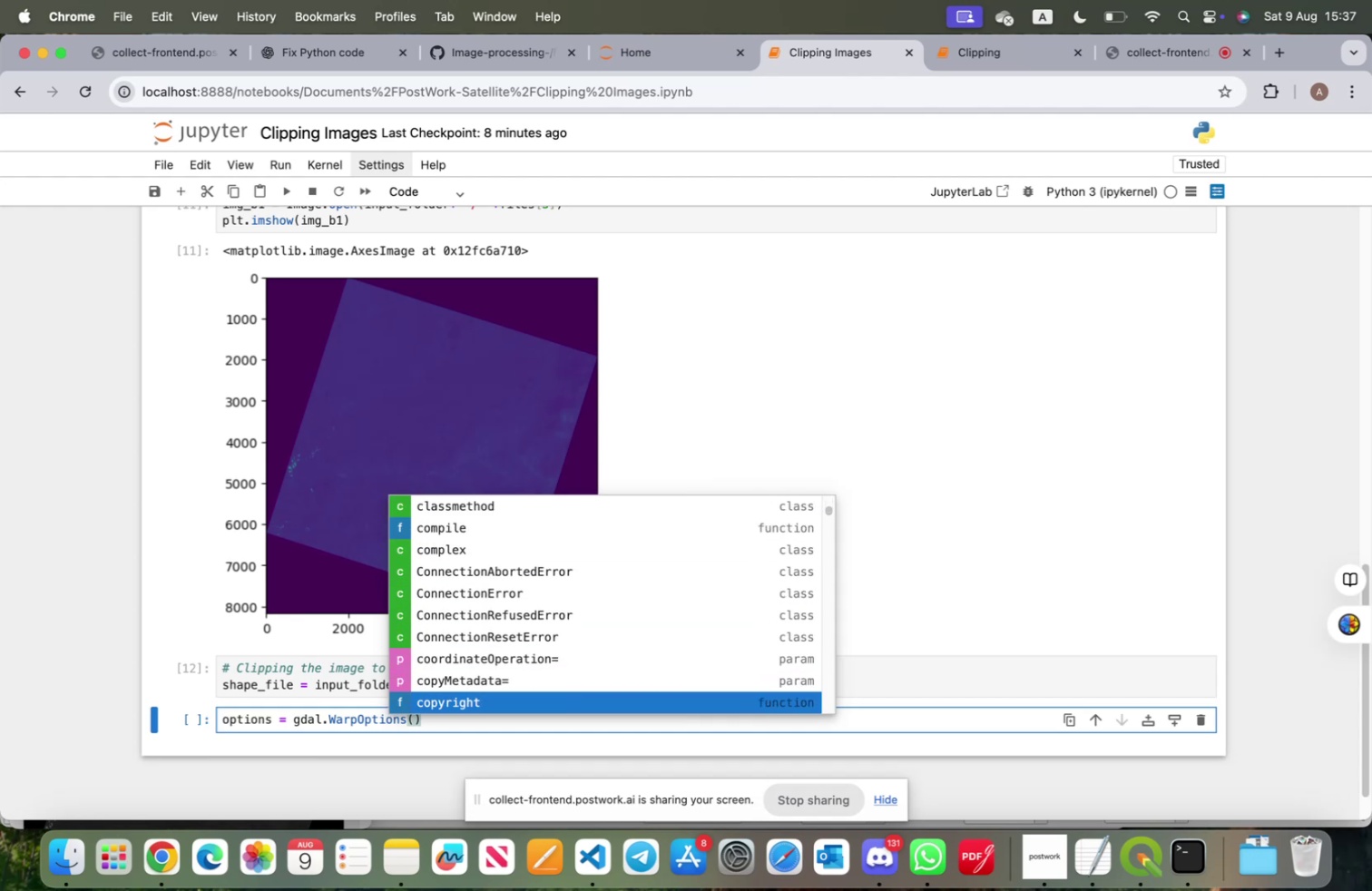 
key(ArrowDown)
 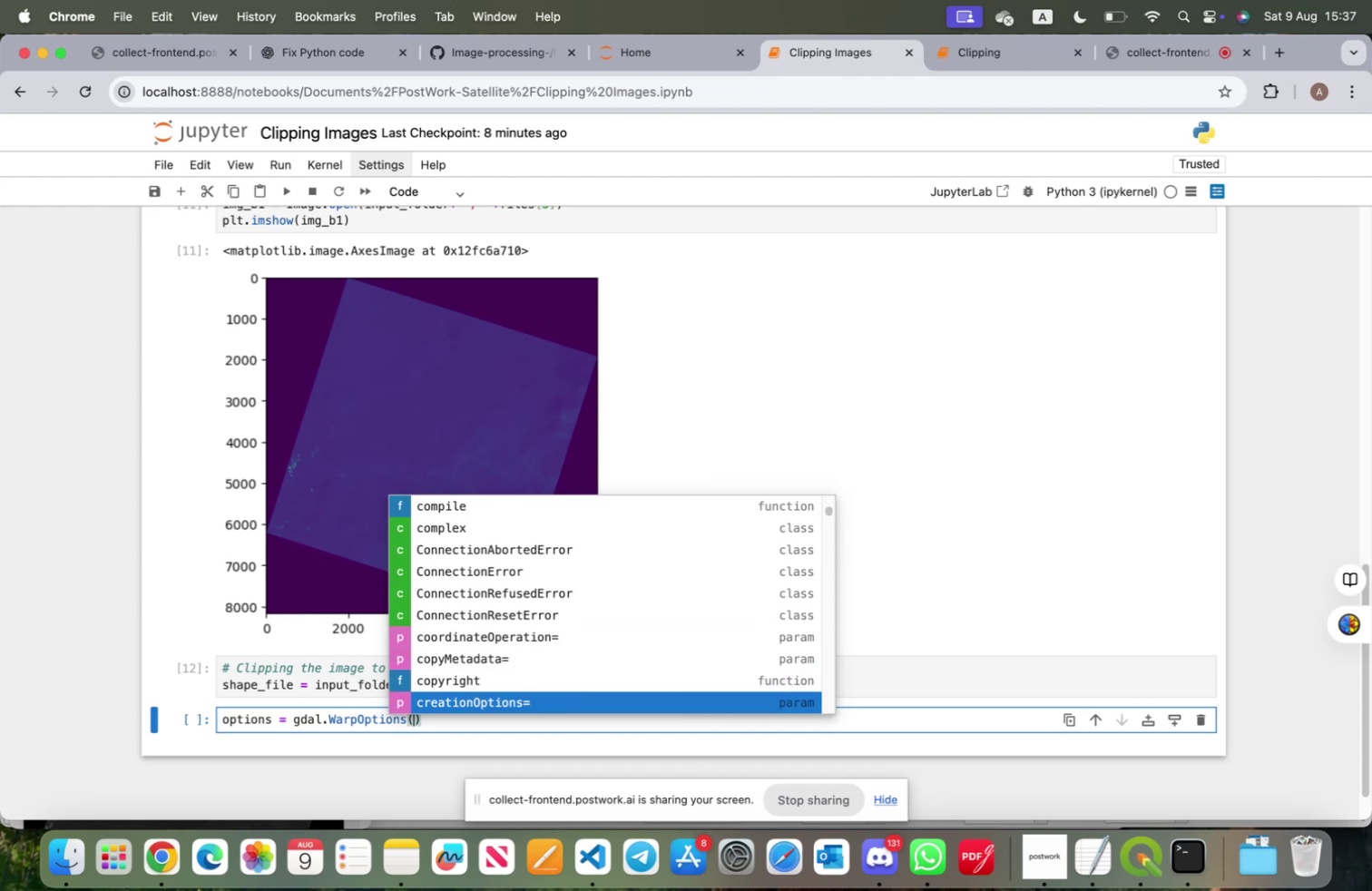 
key(ArrowDown)
 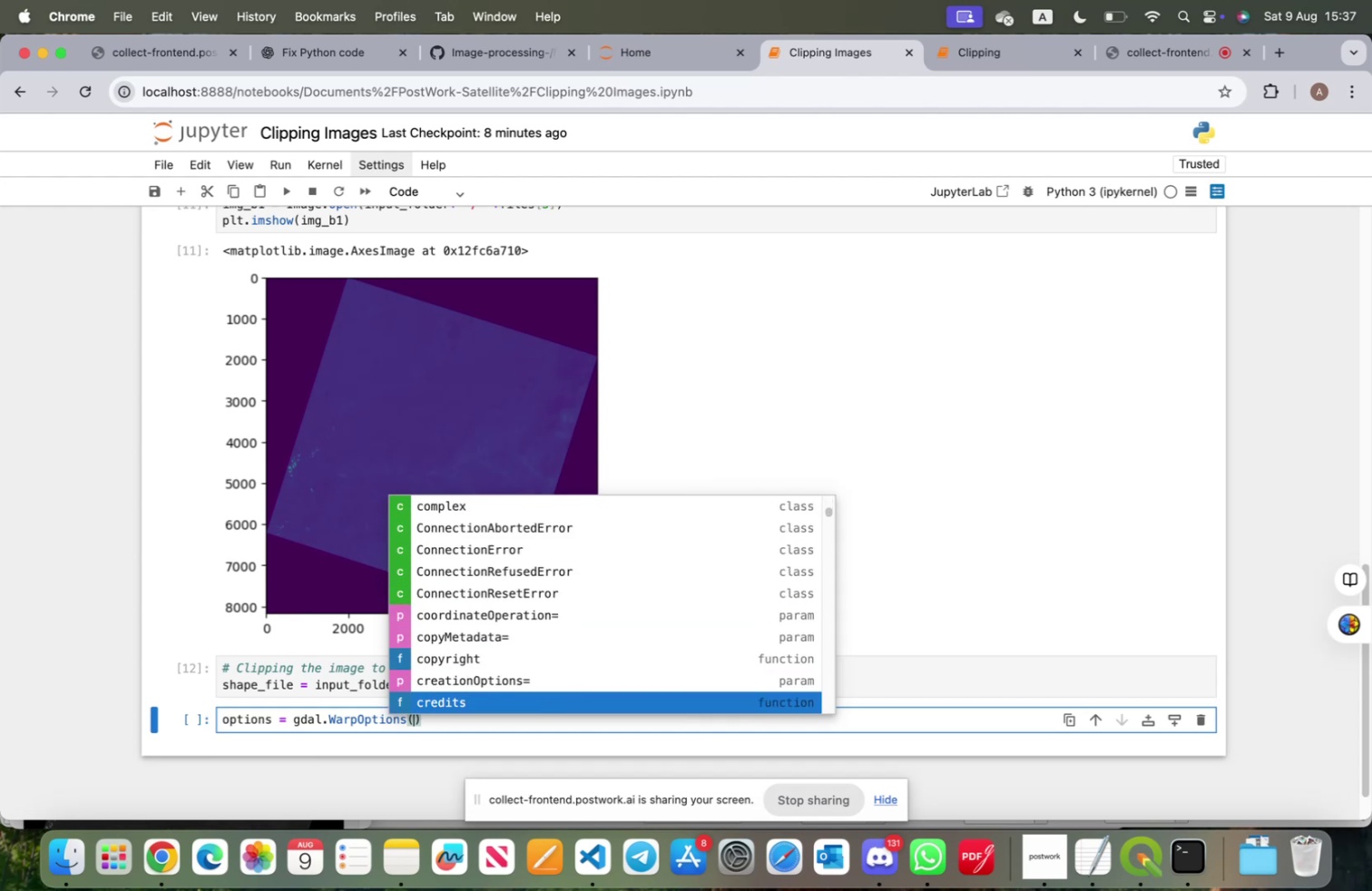 
key(ArrowDown)
 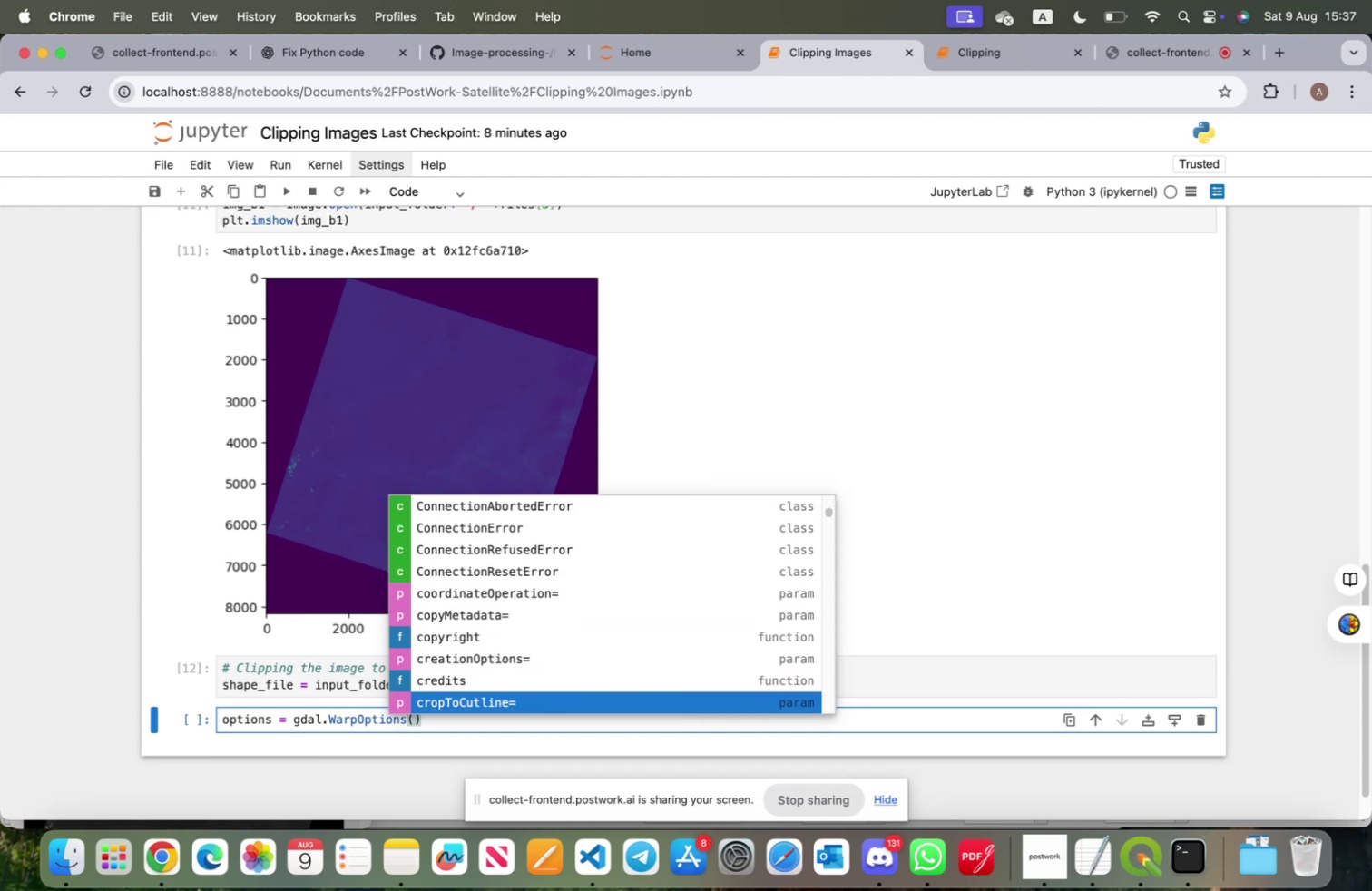 
key(ArrowDown)
 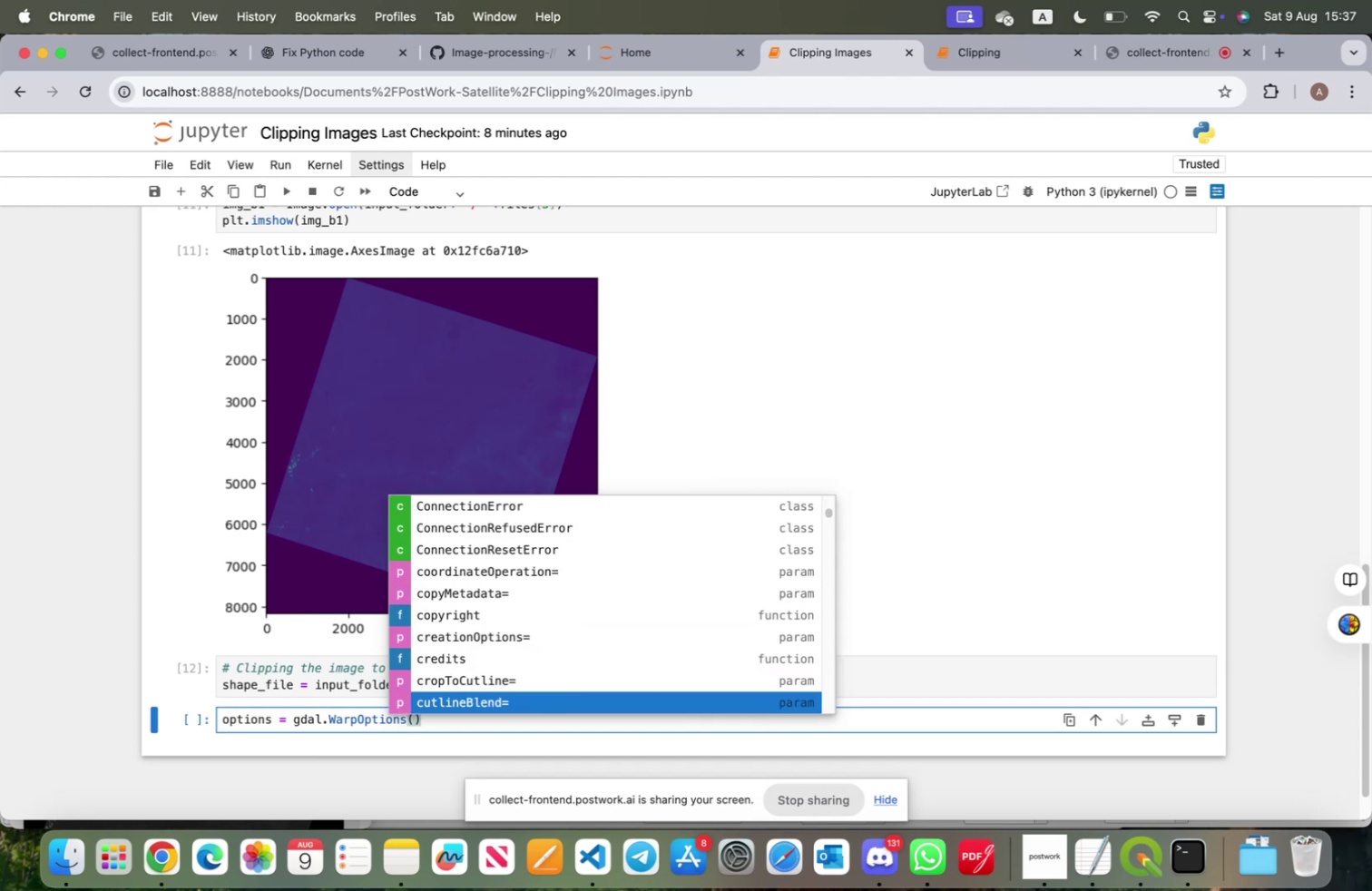 
key(ArrowDown)
 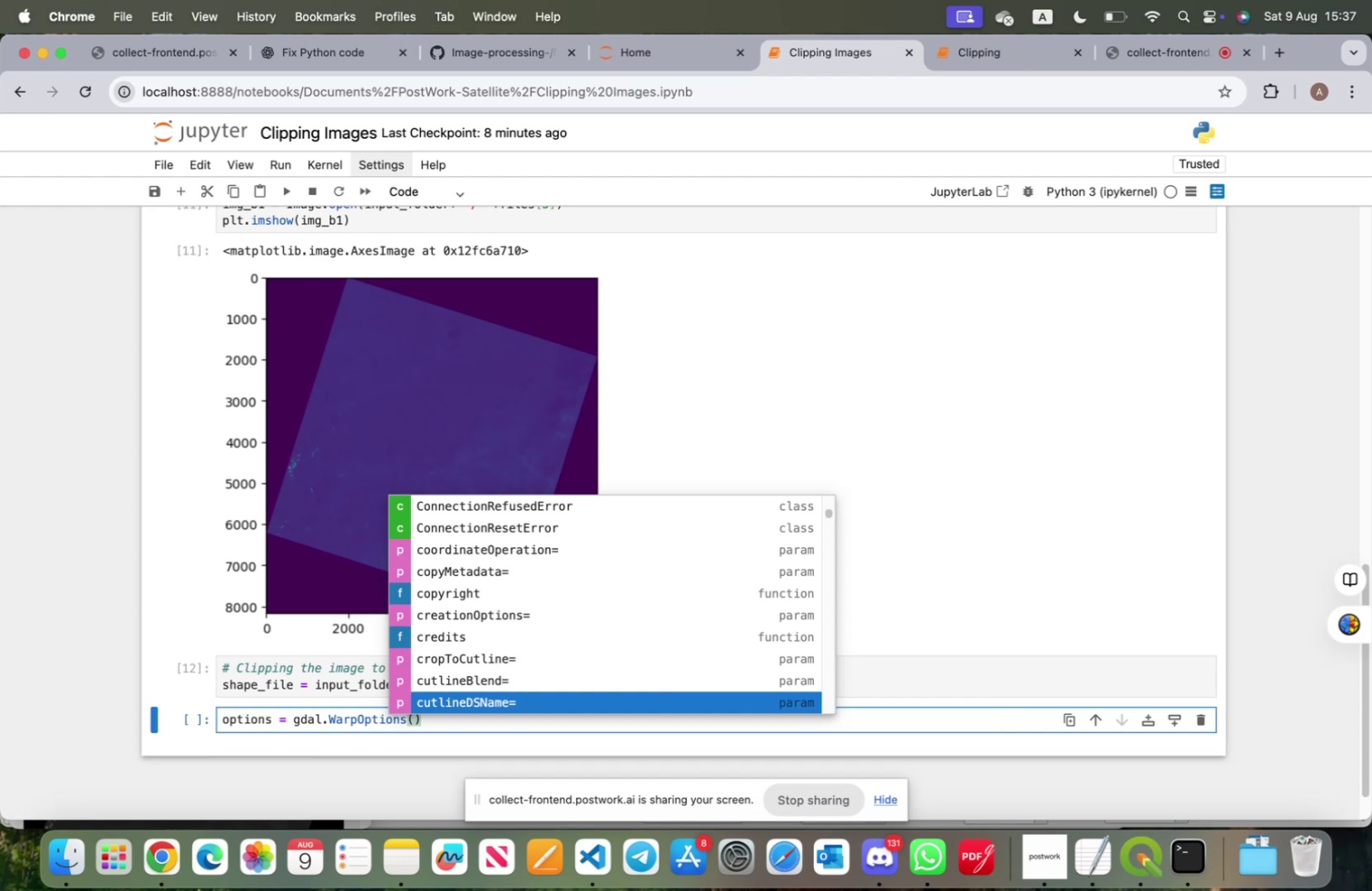 
key(ArrowDown)
 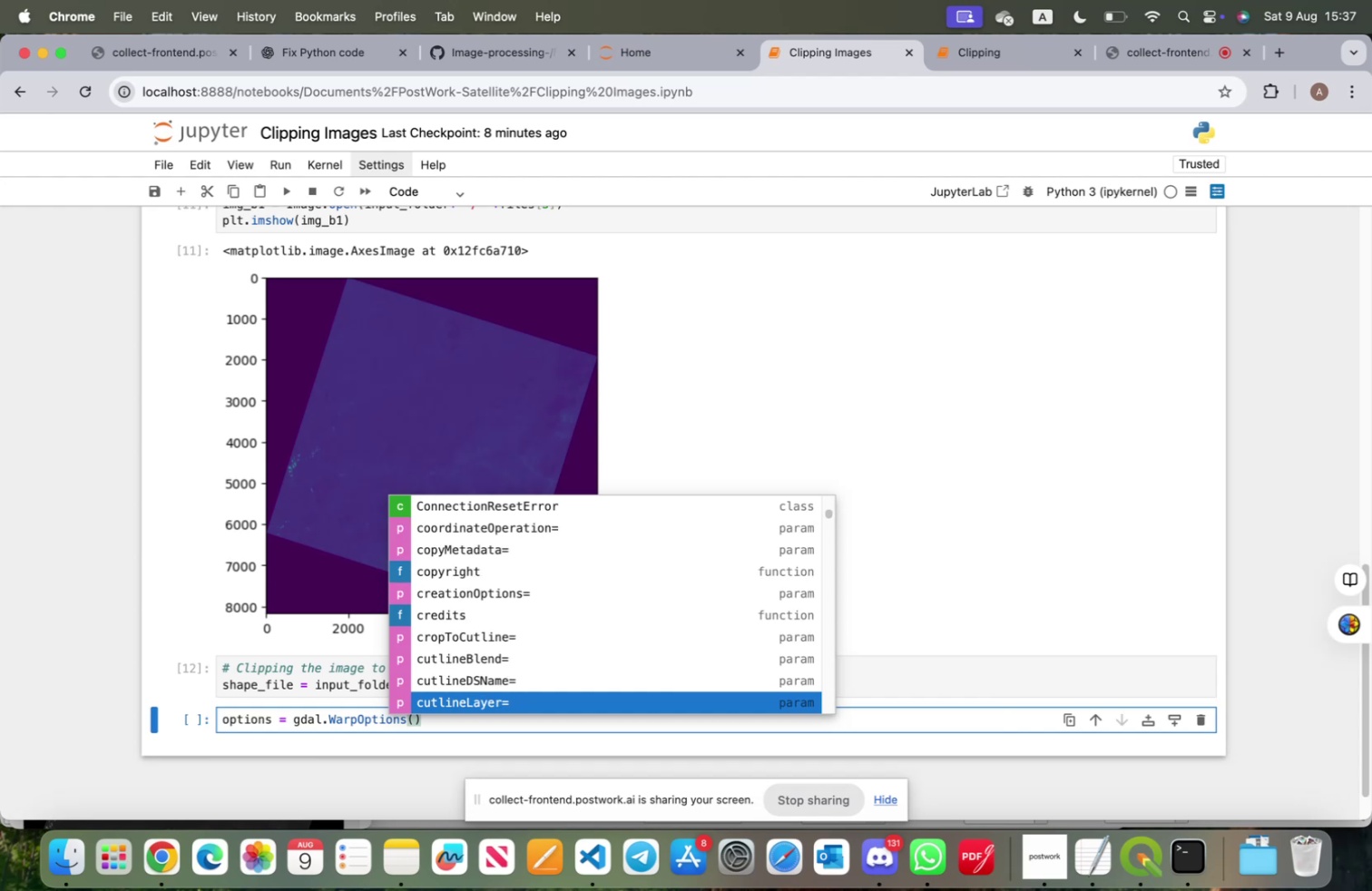 
key(ArrowDown)
 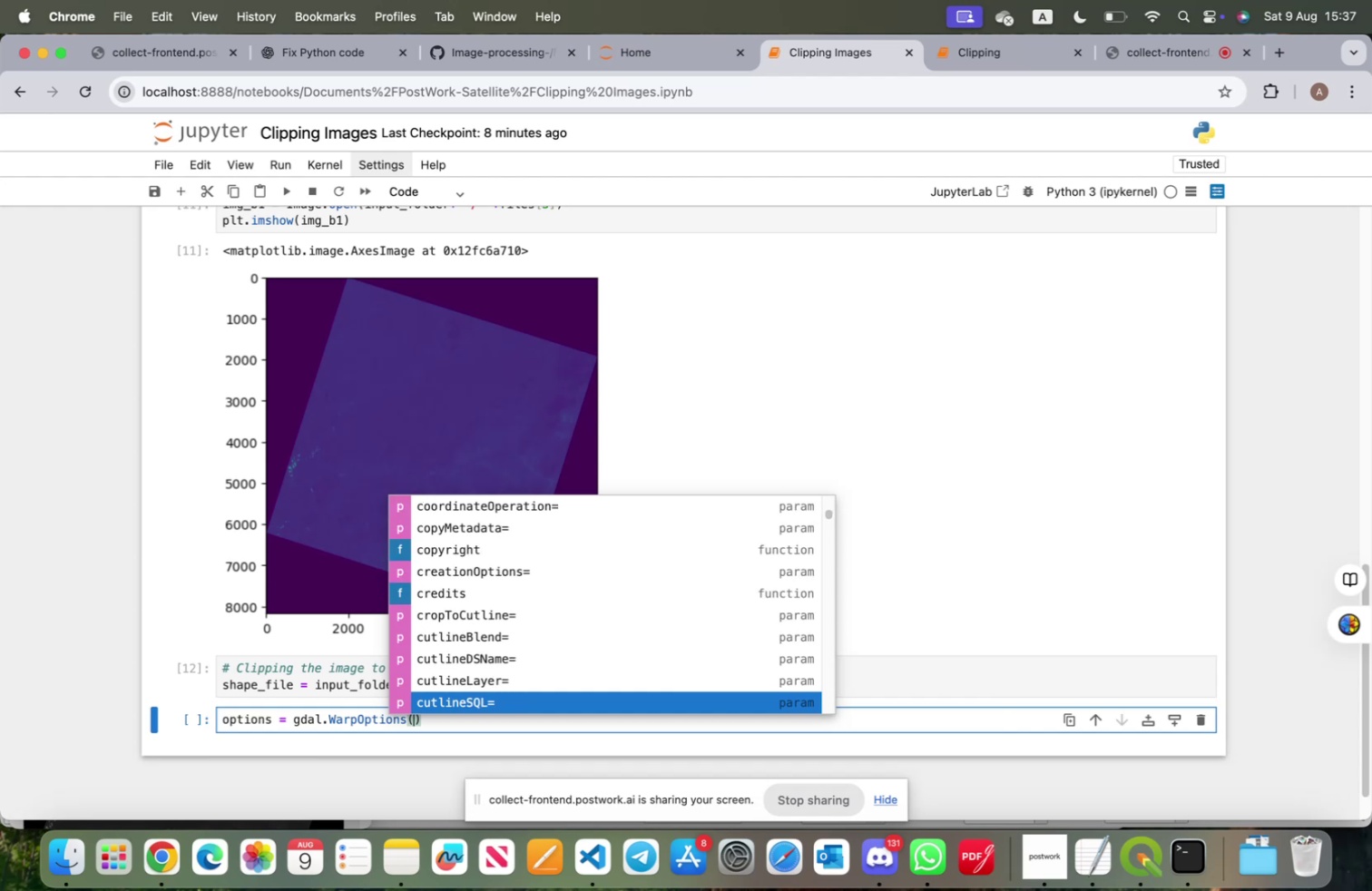 
key(ArrowUp)
 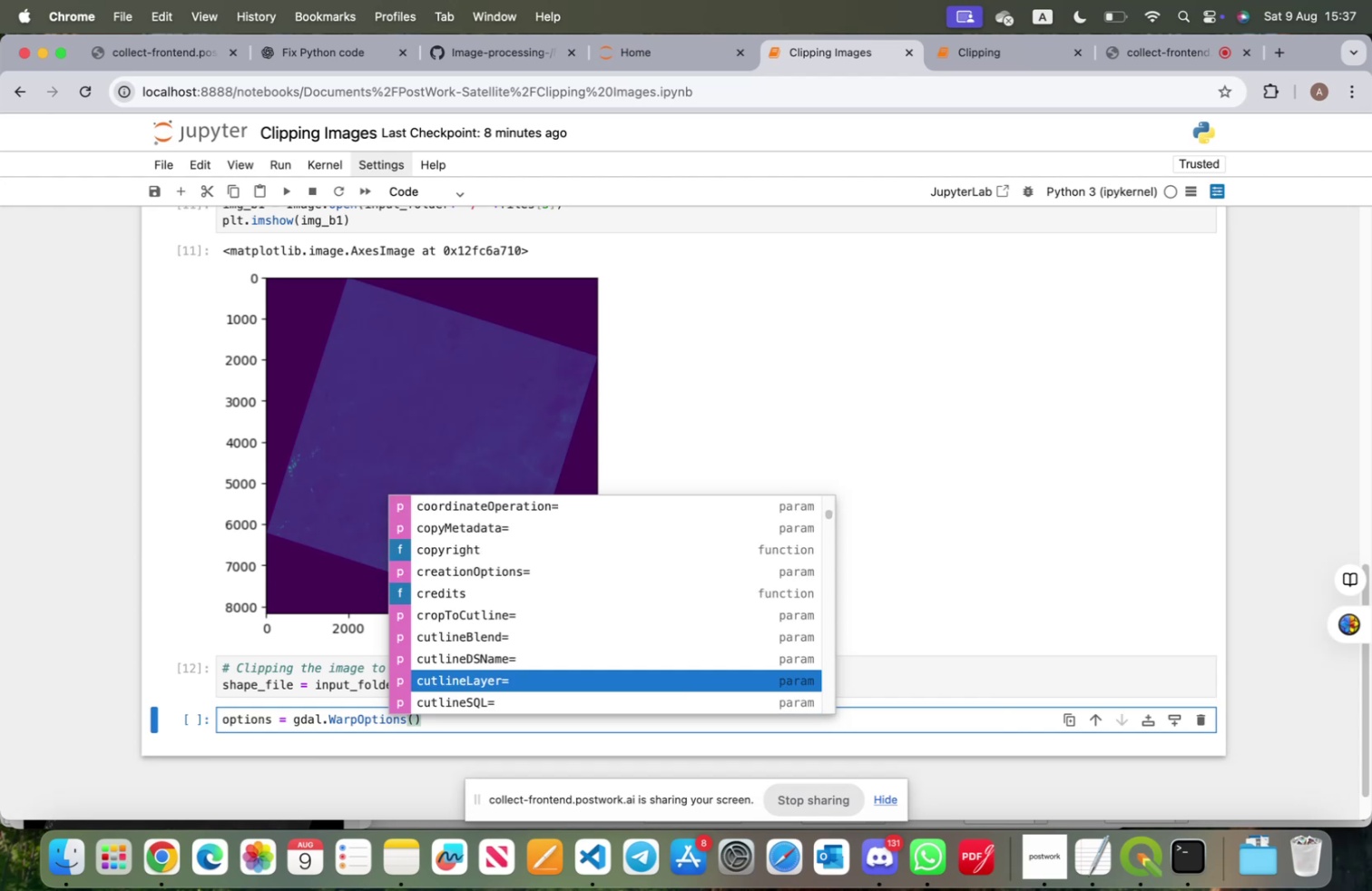 
key(ArrowUp)
 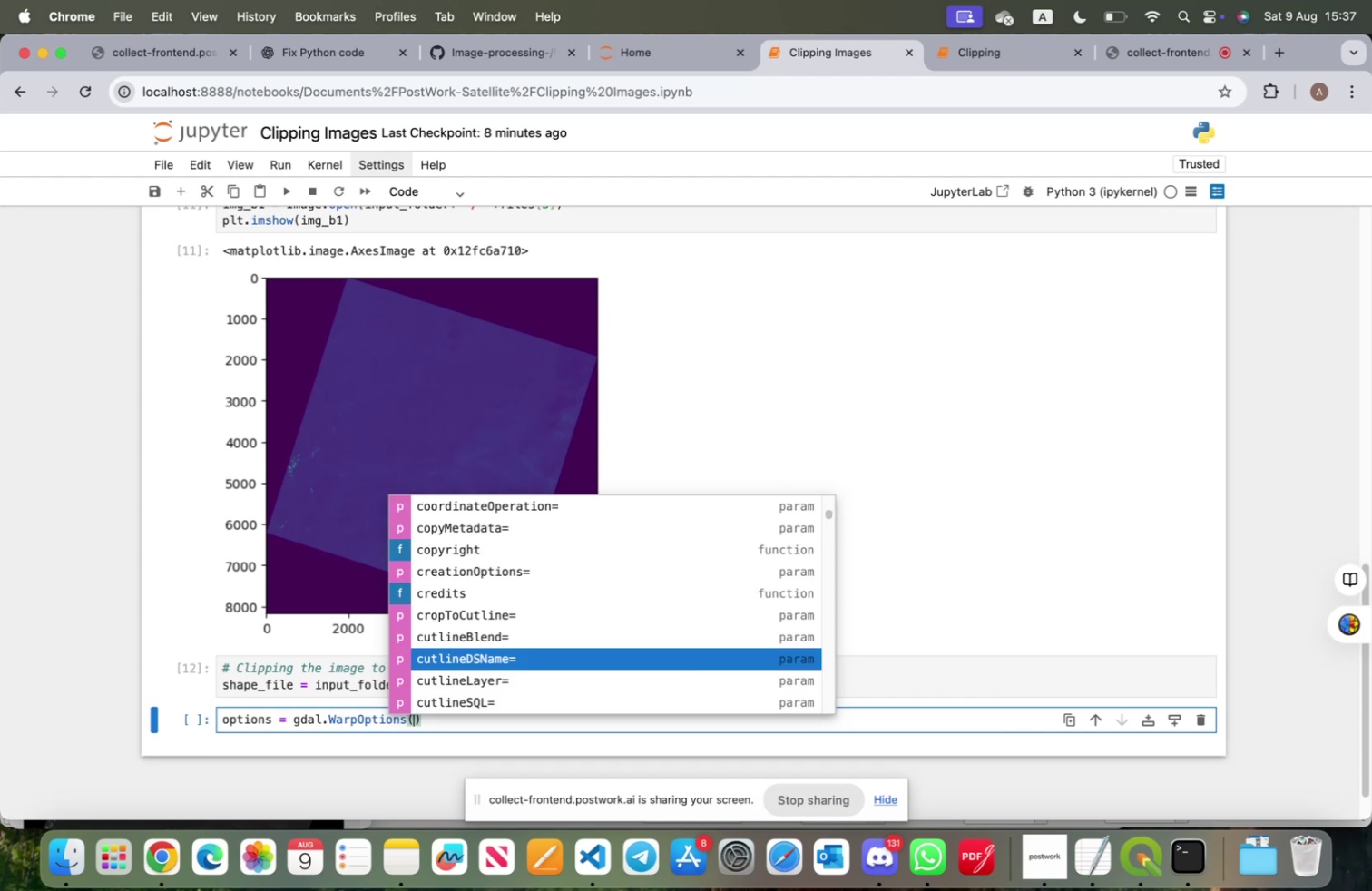 
key(Enter)
 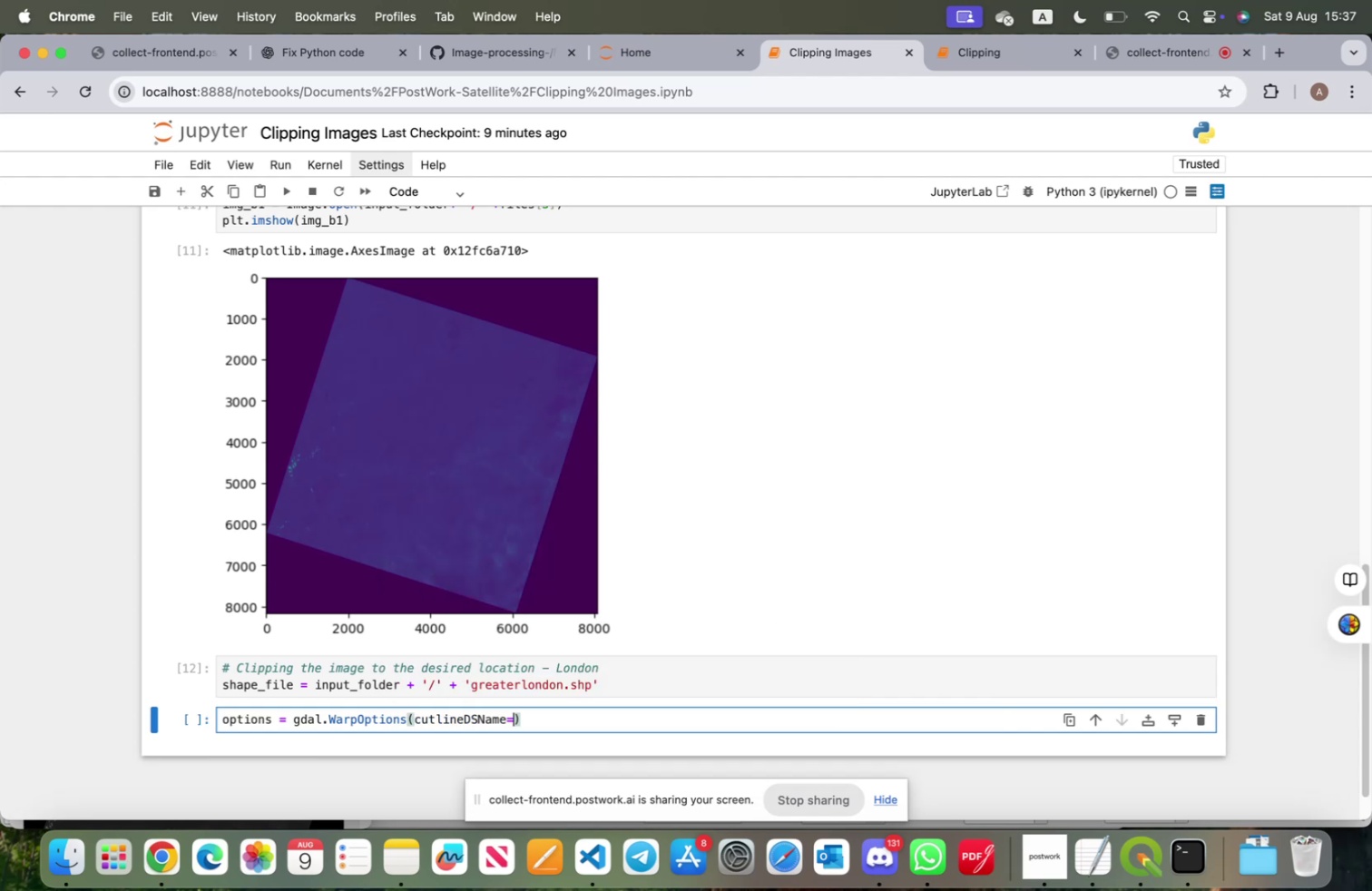 
type(shap)
key(Tab)
 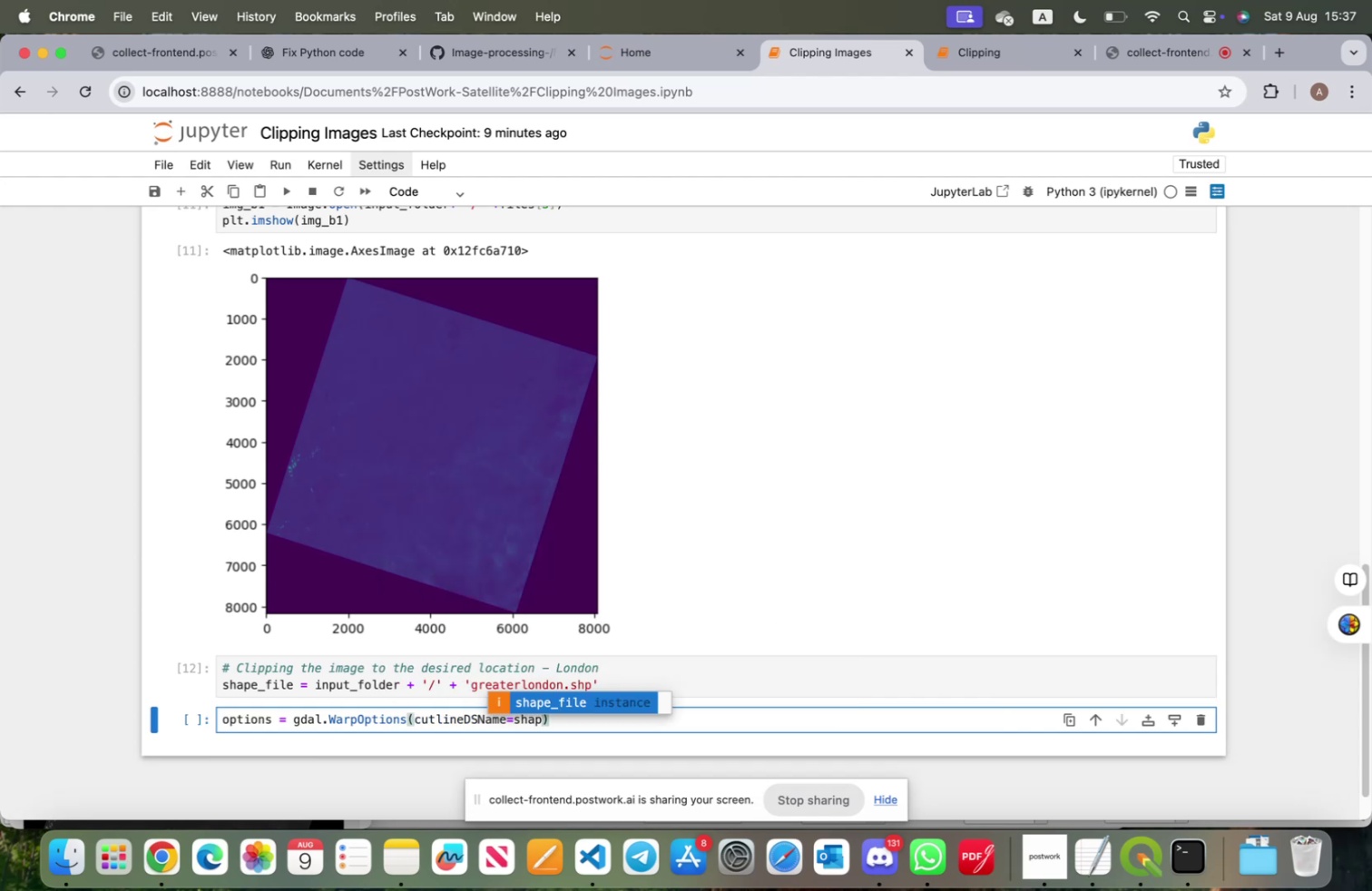 
key(Enter)
 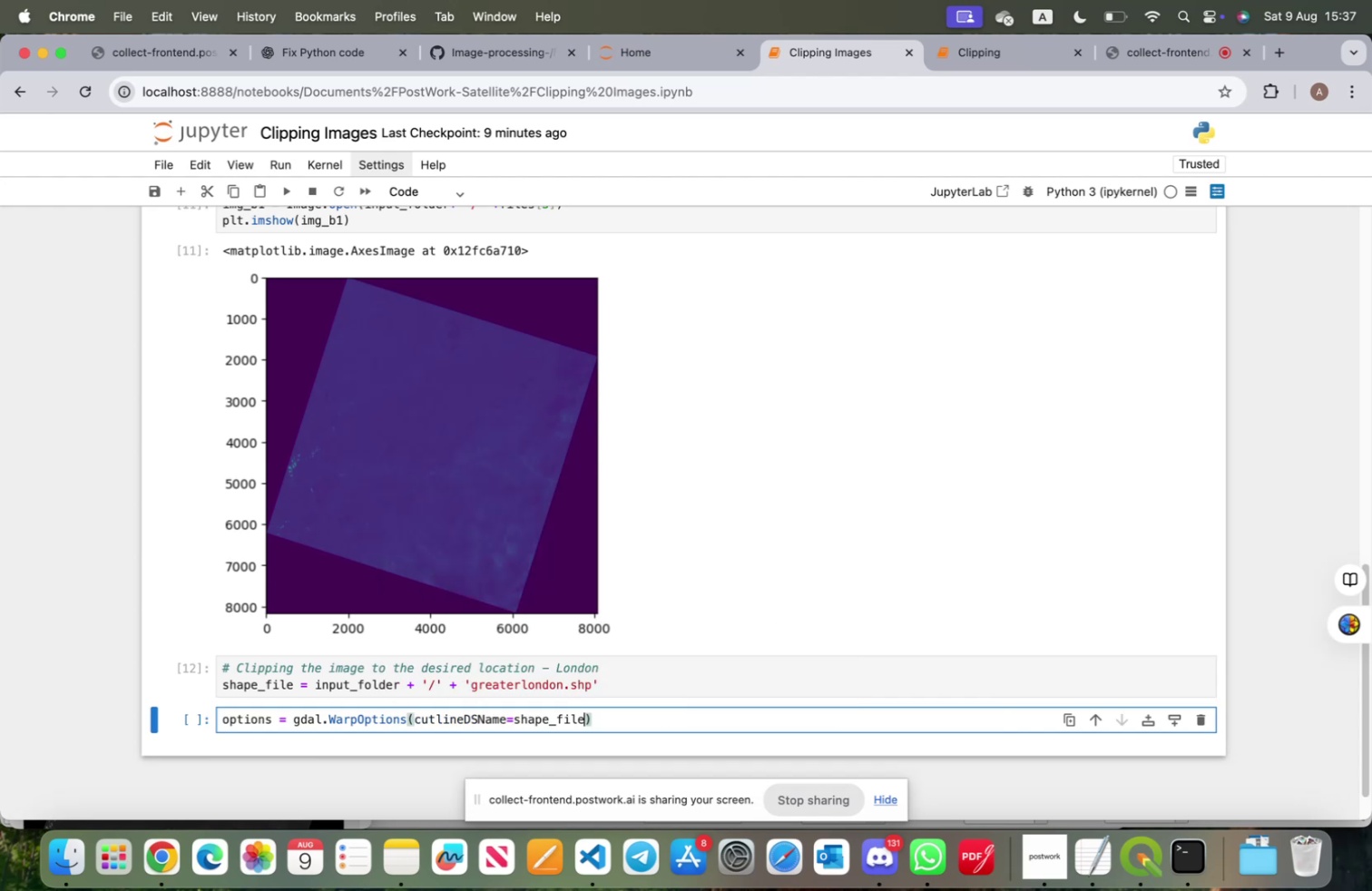 
key(Enter)
 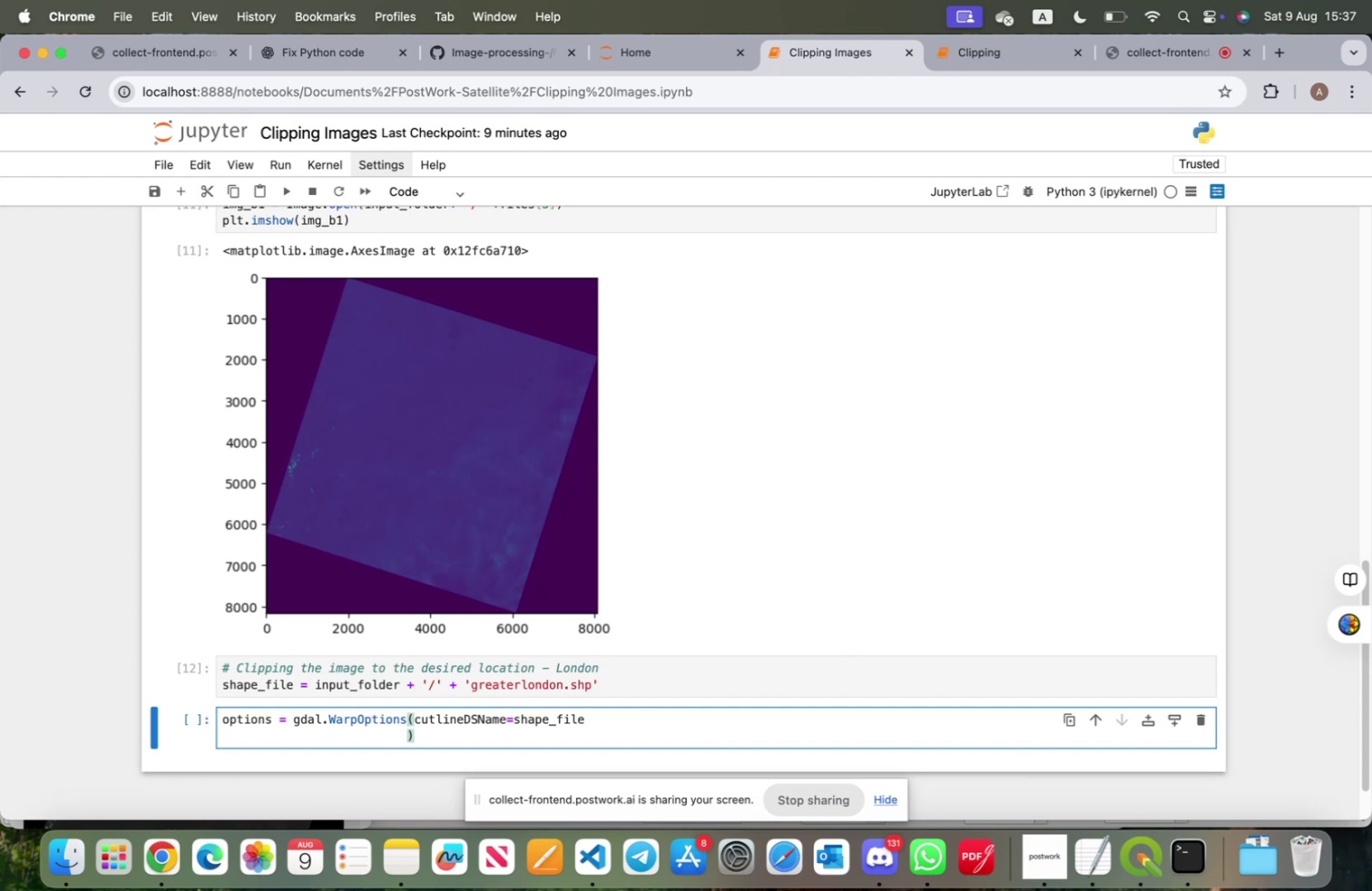 
key(Backspace)
key(Backspace)
key(Backspace)
key(Backspace)
key(Backspace)
key(Backspace)
key(Backspace)
key(Backspace)
type(, )
key(Tab)
type(cu)
 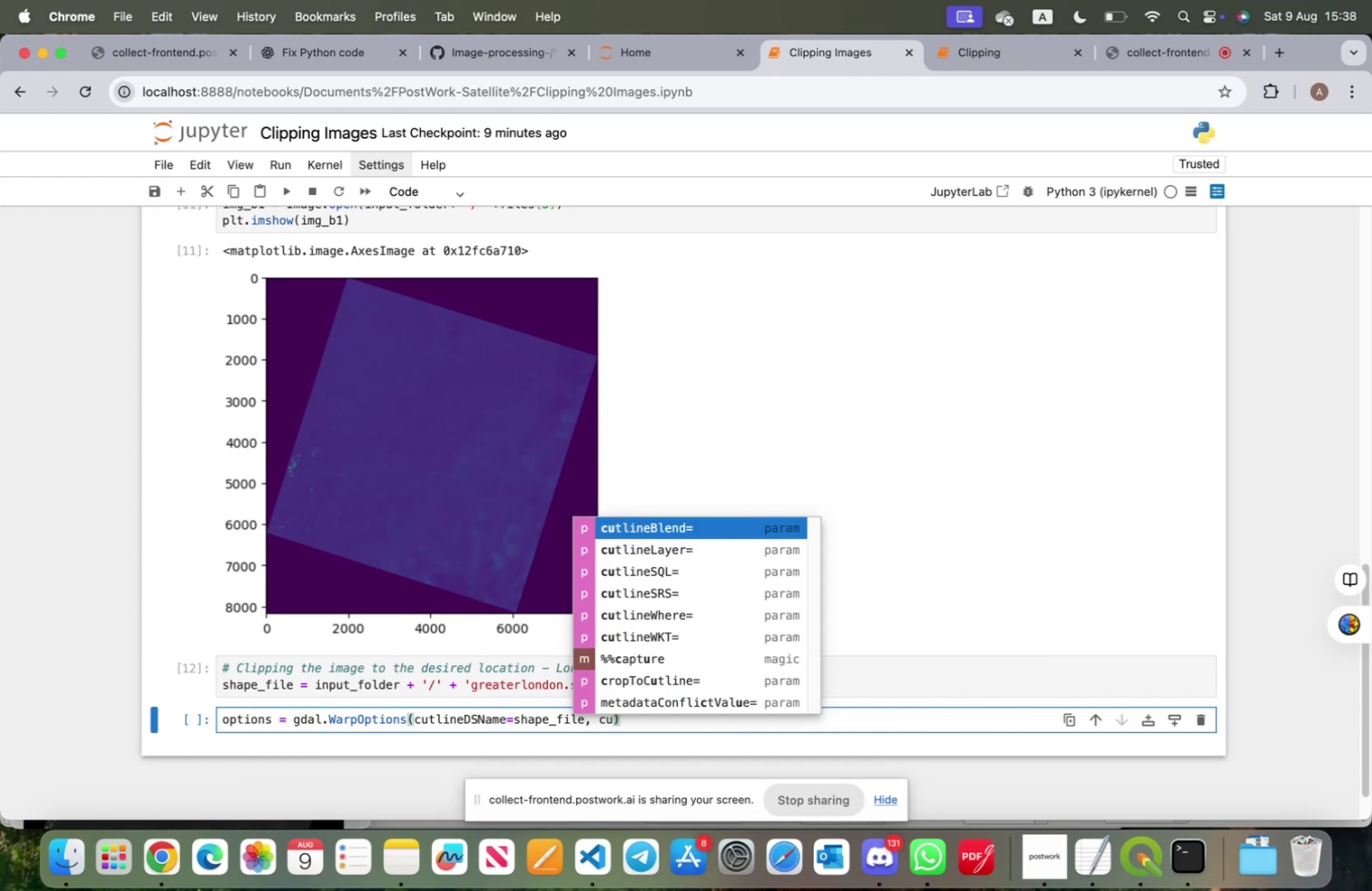 
key(ArrowDown)
 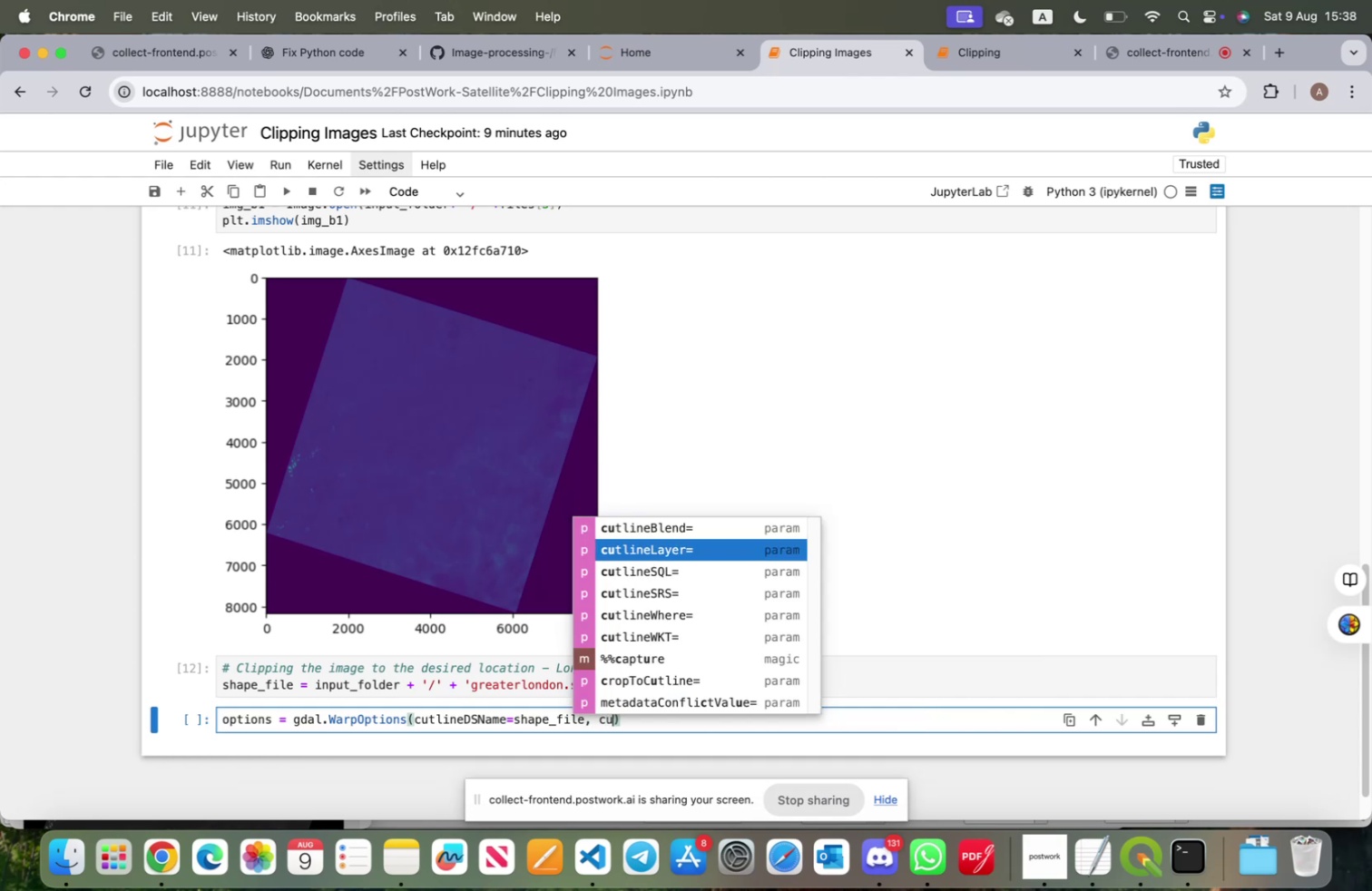 
key(ArrowDown)
 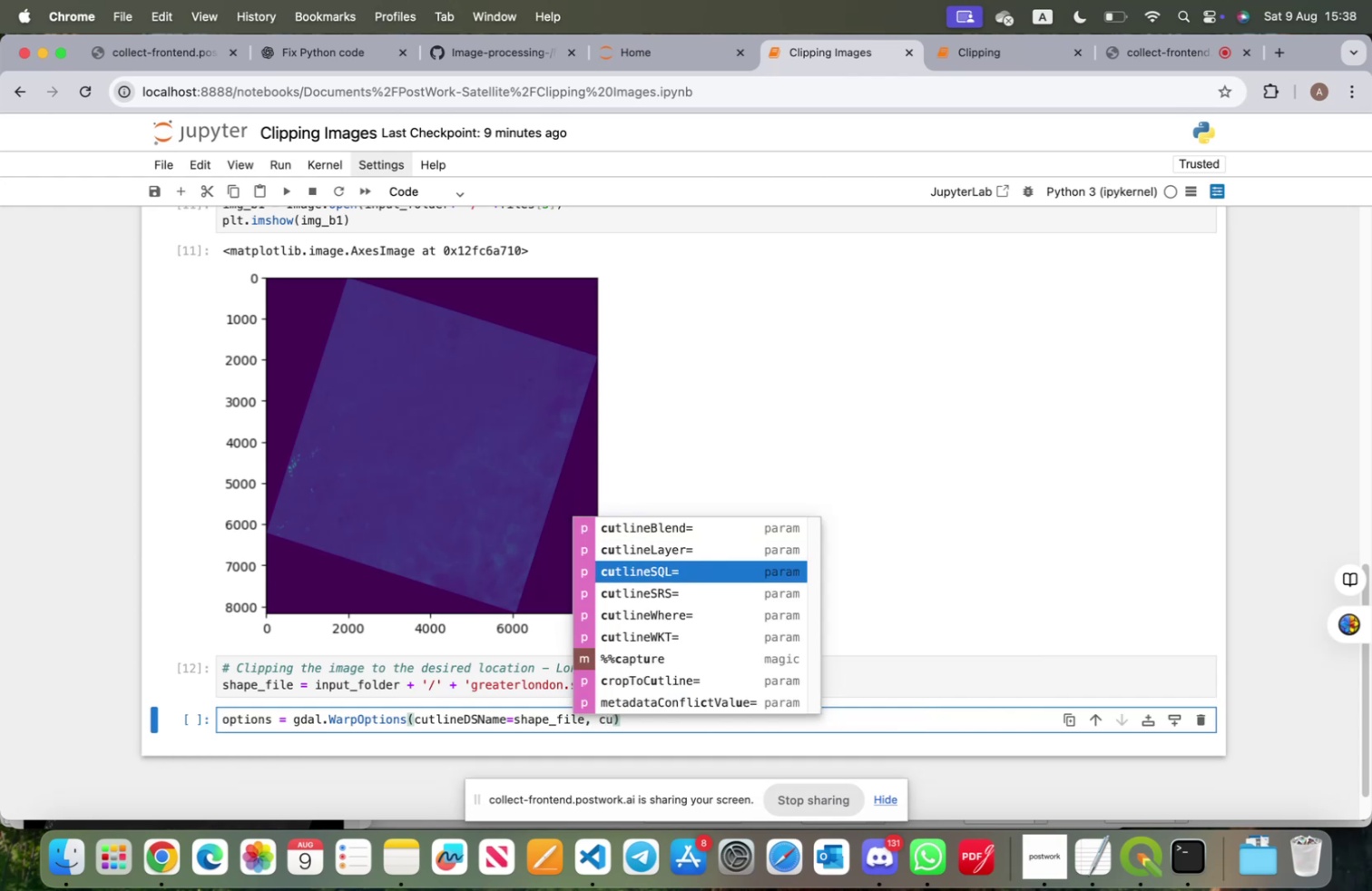 
key(ArrowDown)
 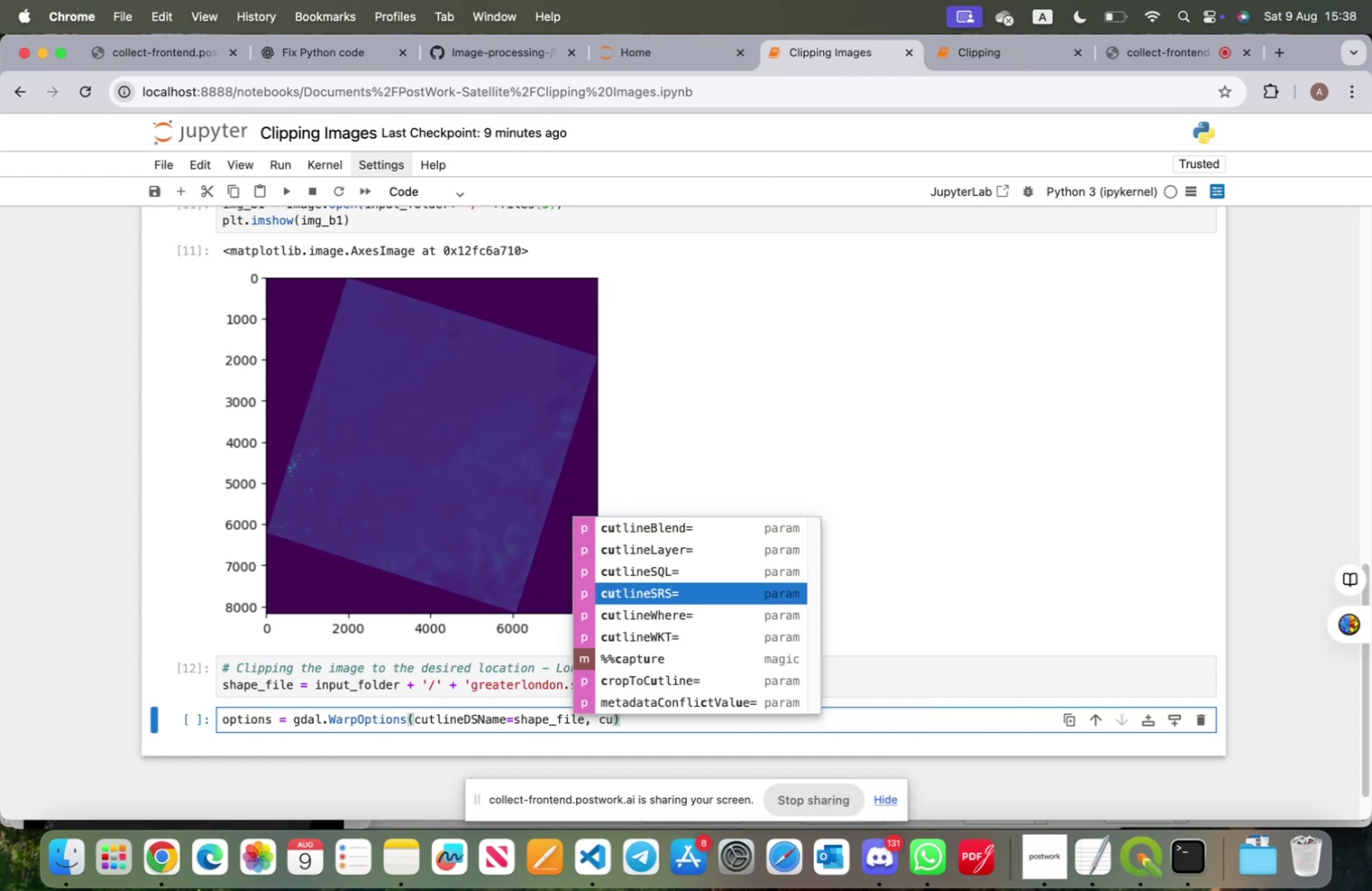 
key(ArrowDown)
 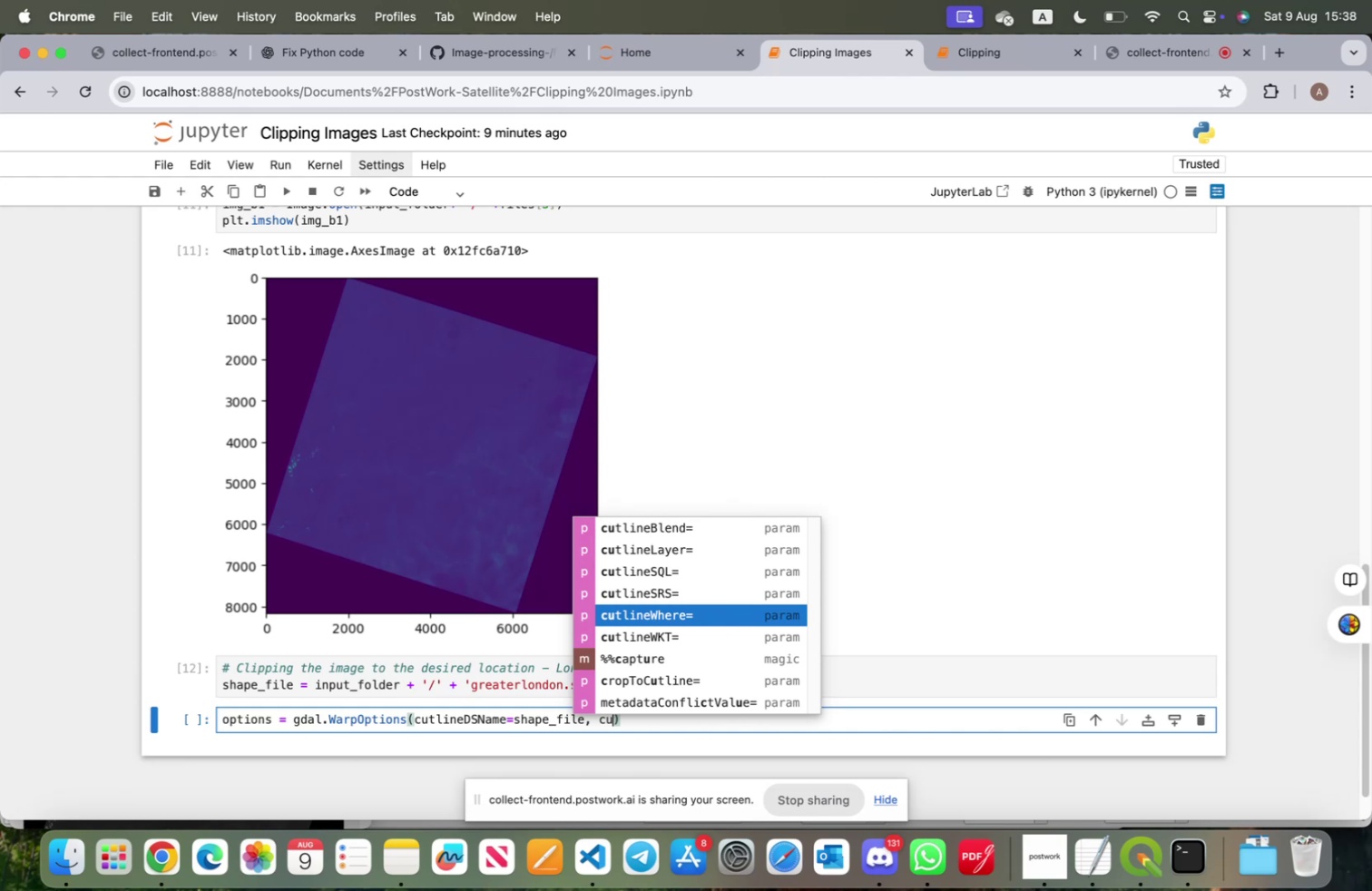 
key(ArrowDown)
 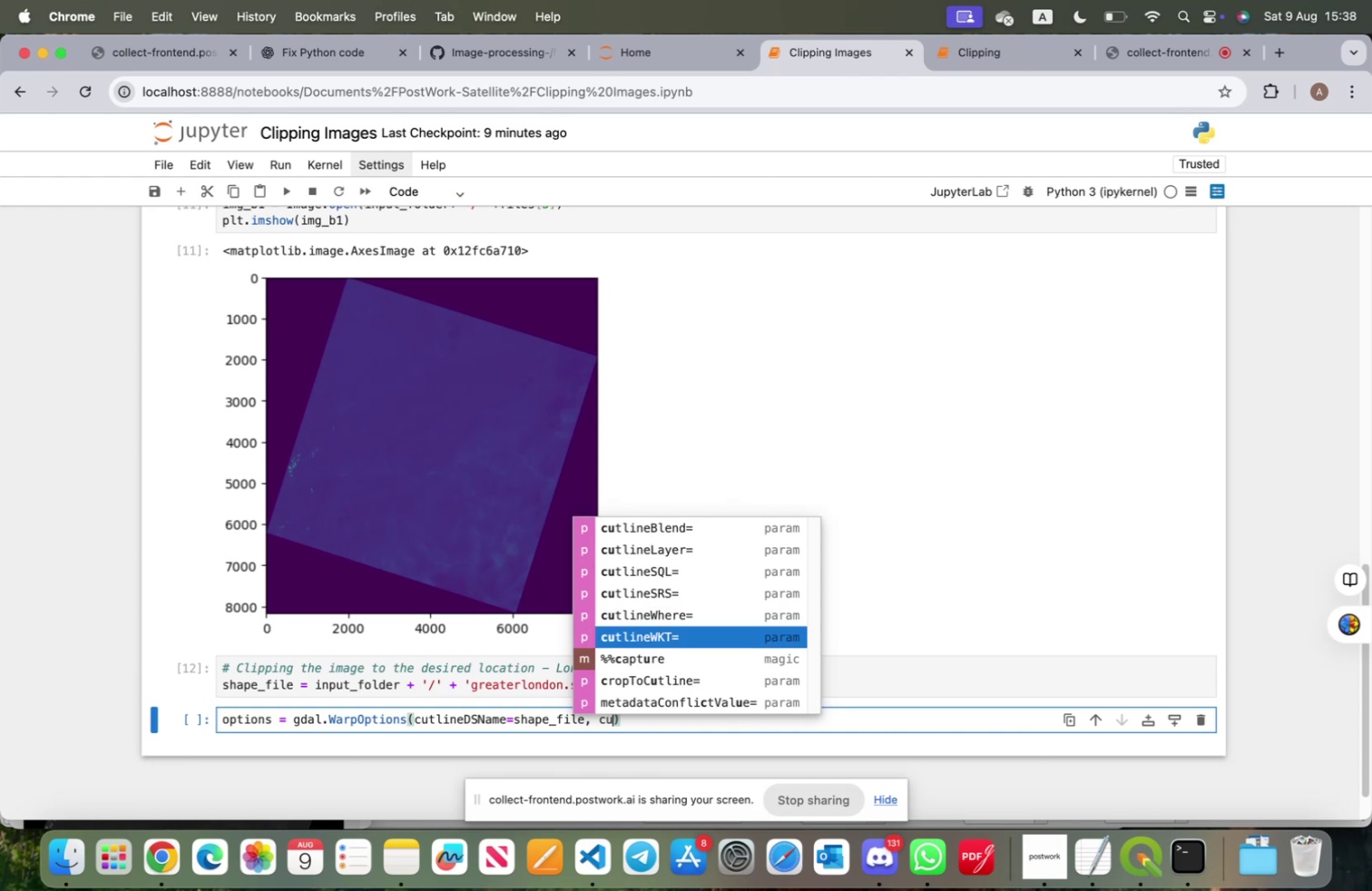 
key(ArrowDown)
 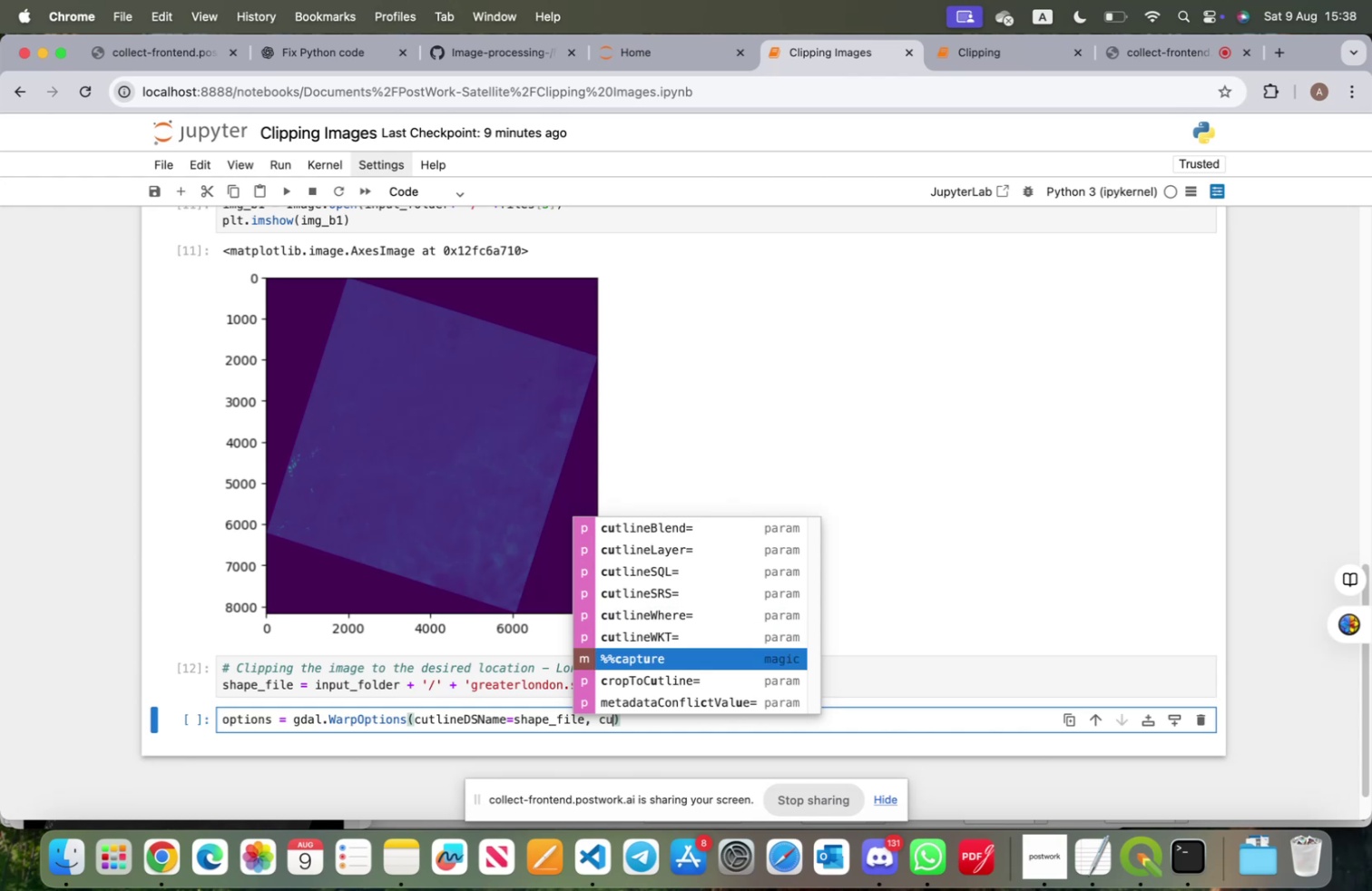 
key(ArrowDown)
 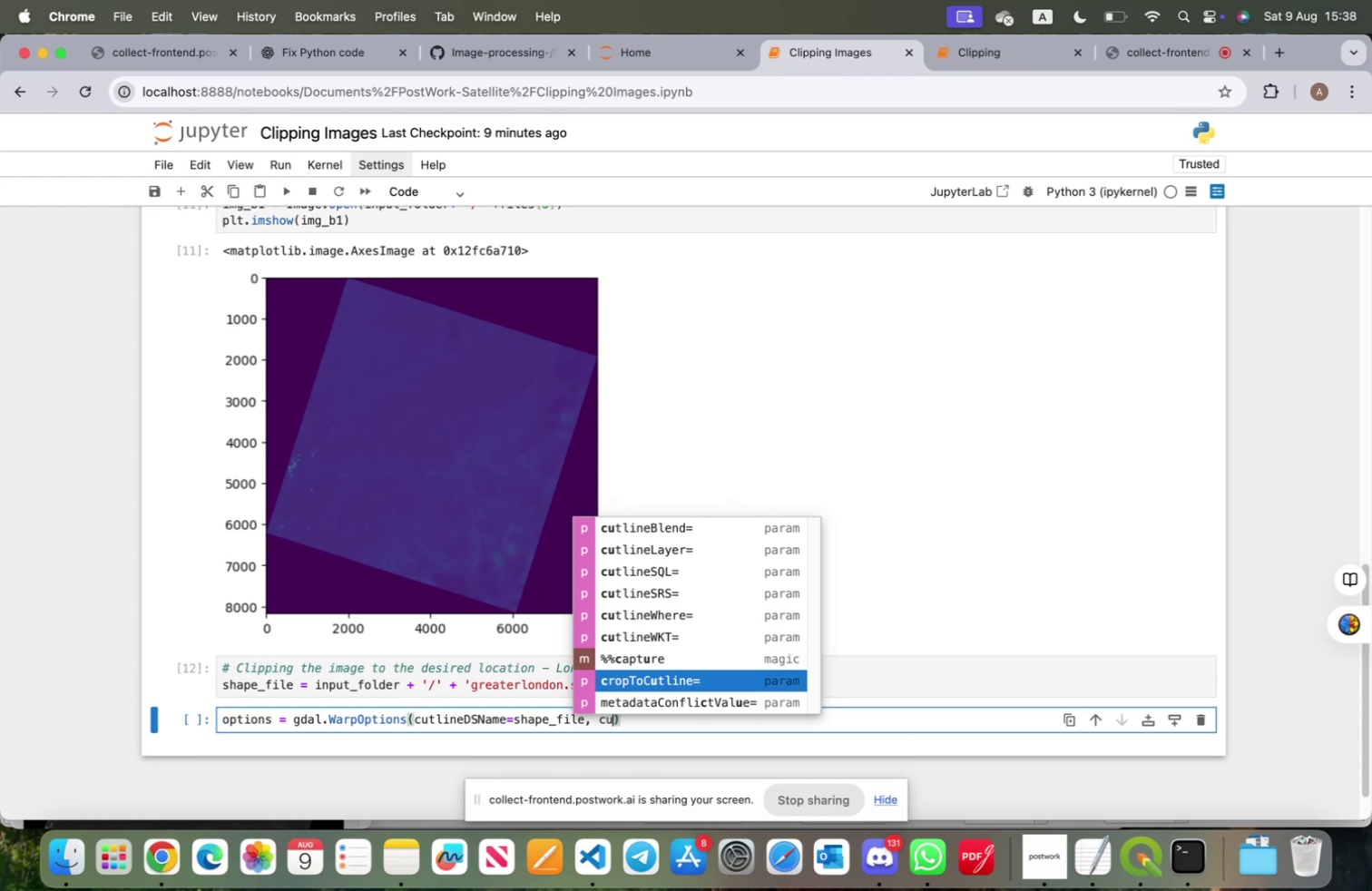 
key(Enter)
 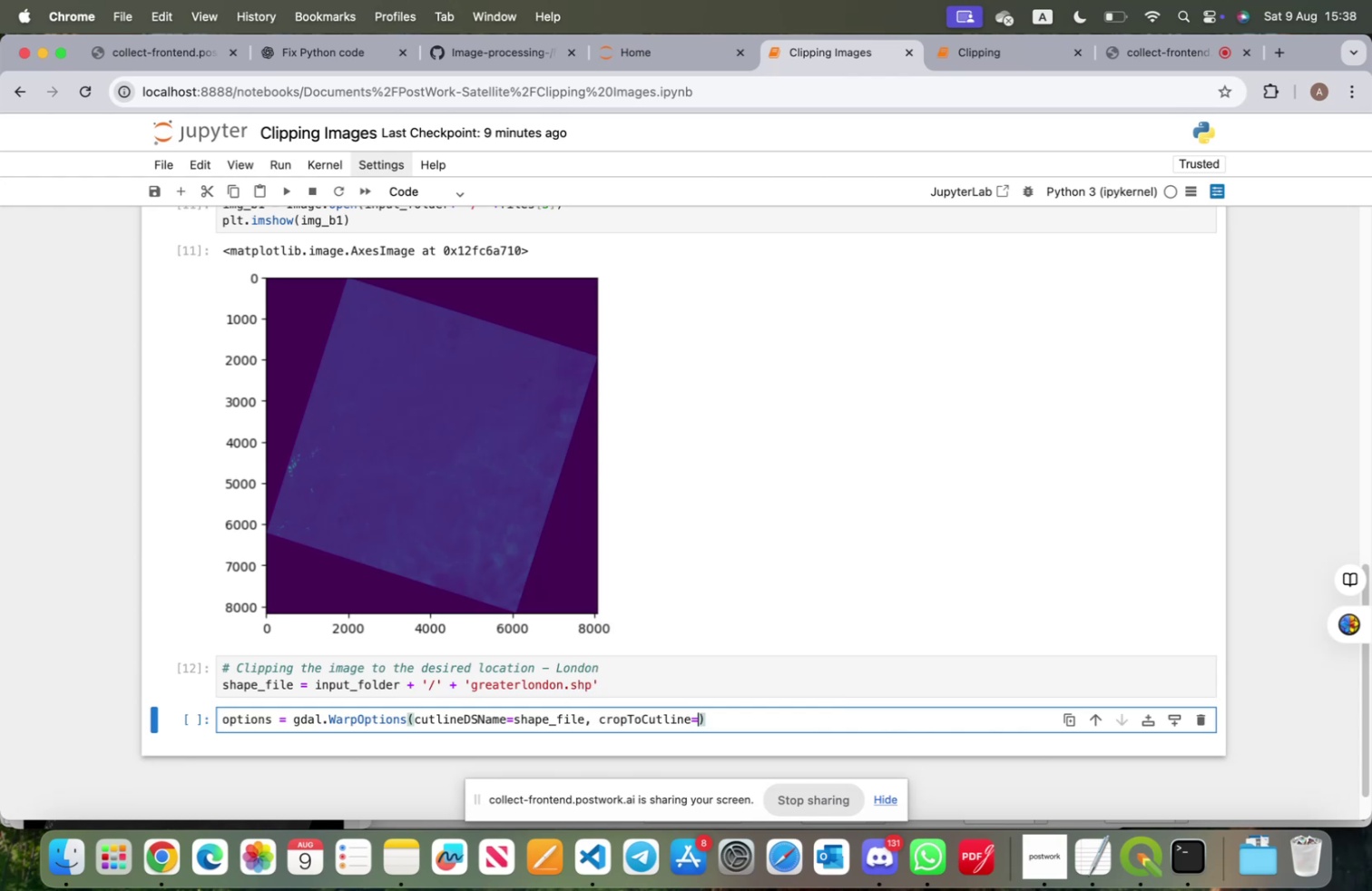 
type(True)
 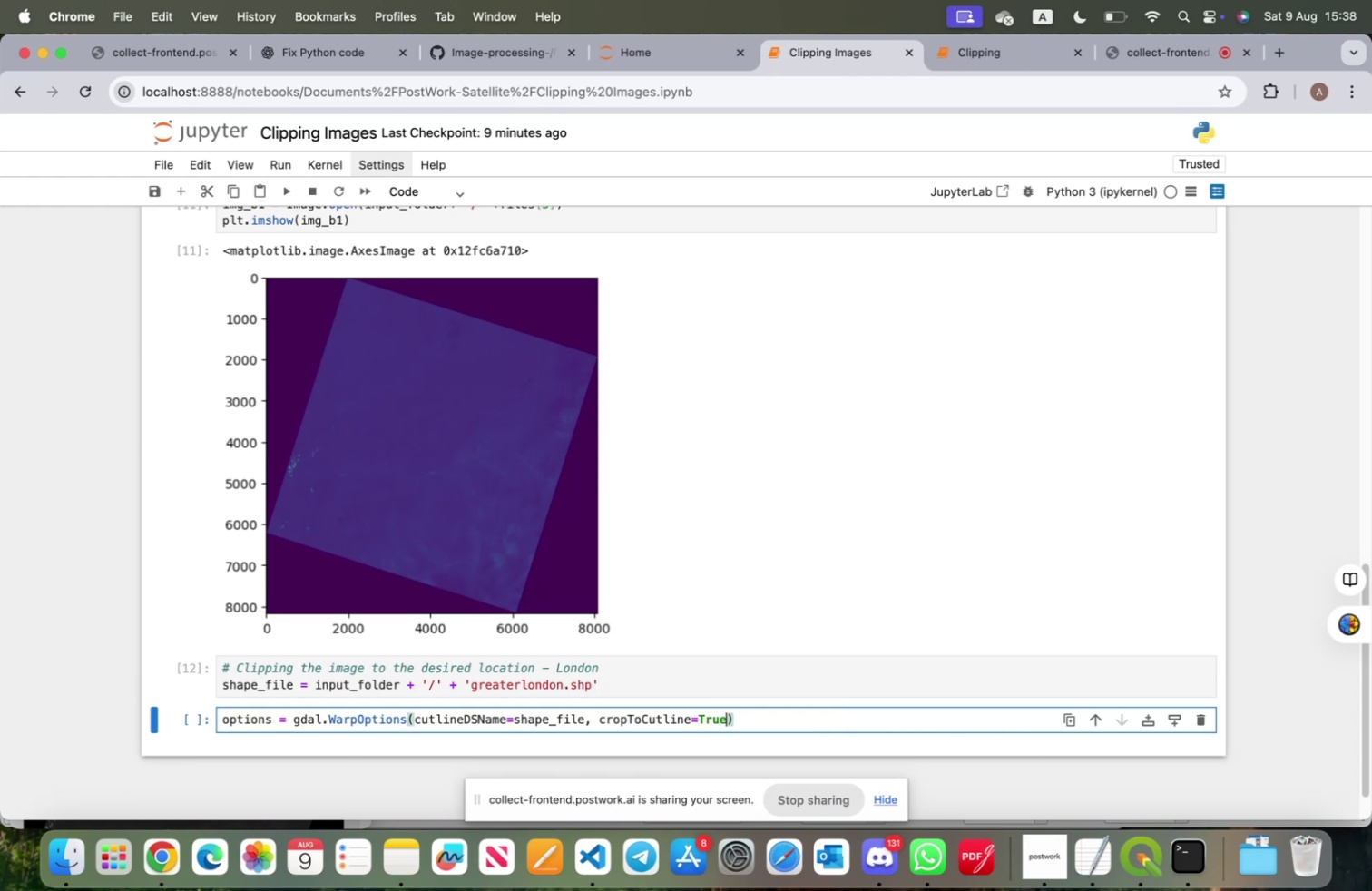 
key(ArrowRight)
 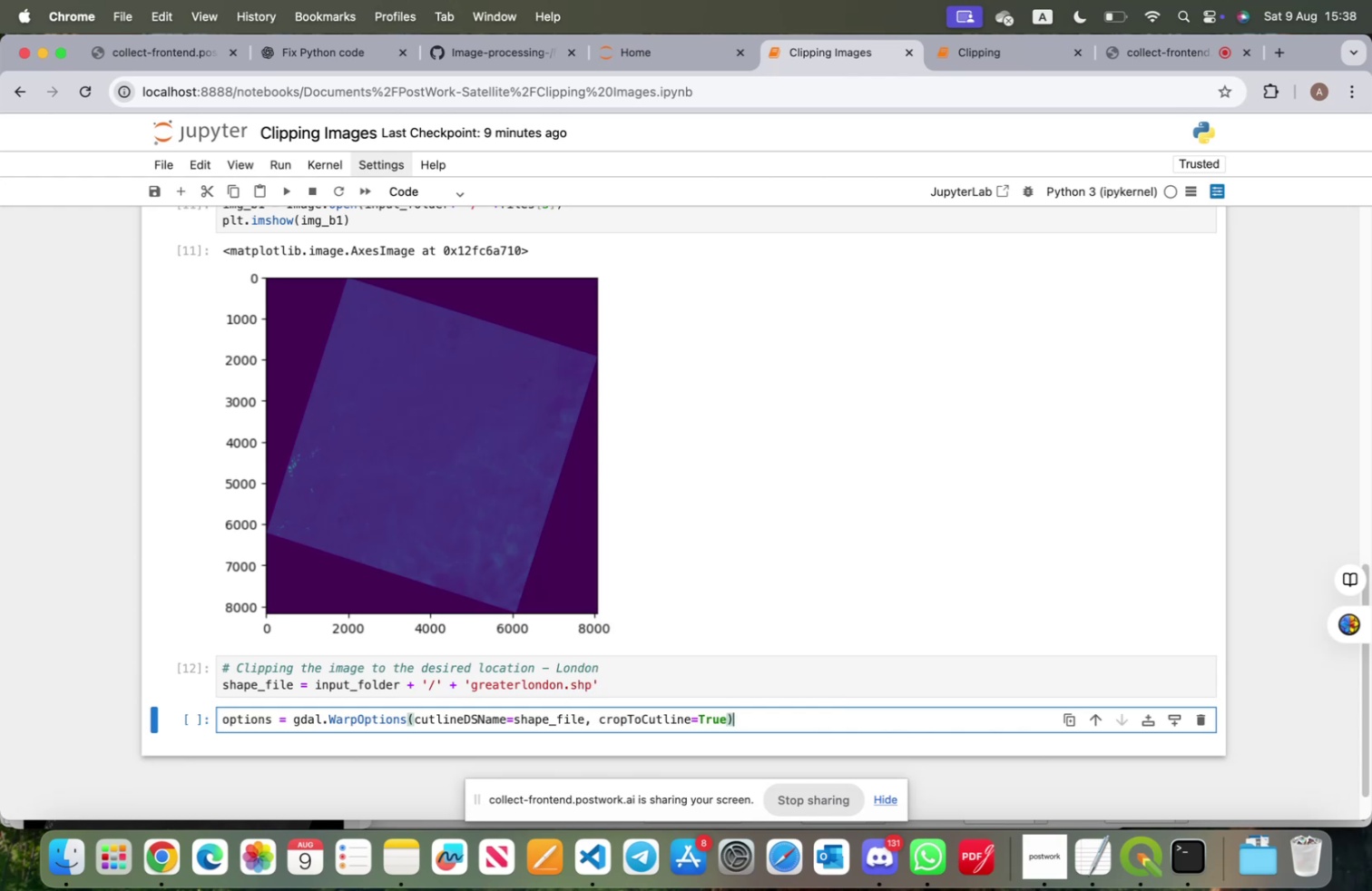 
key(Enter)
 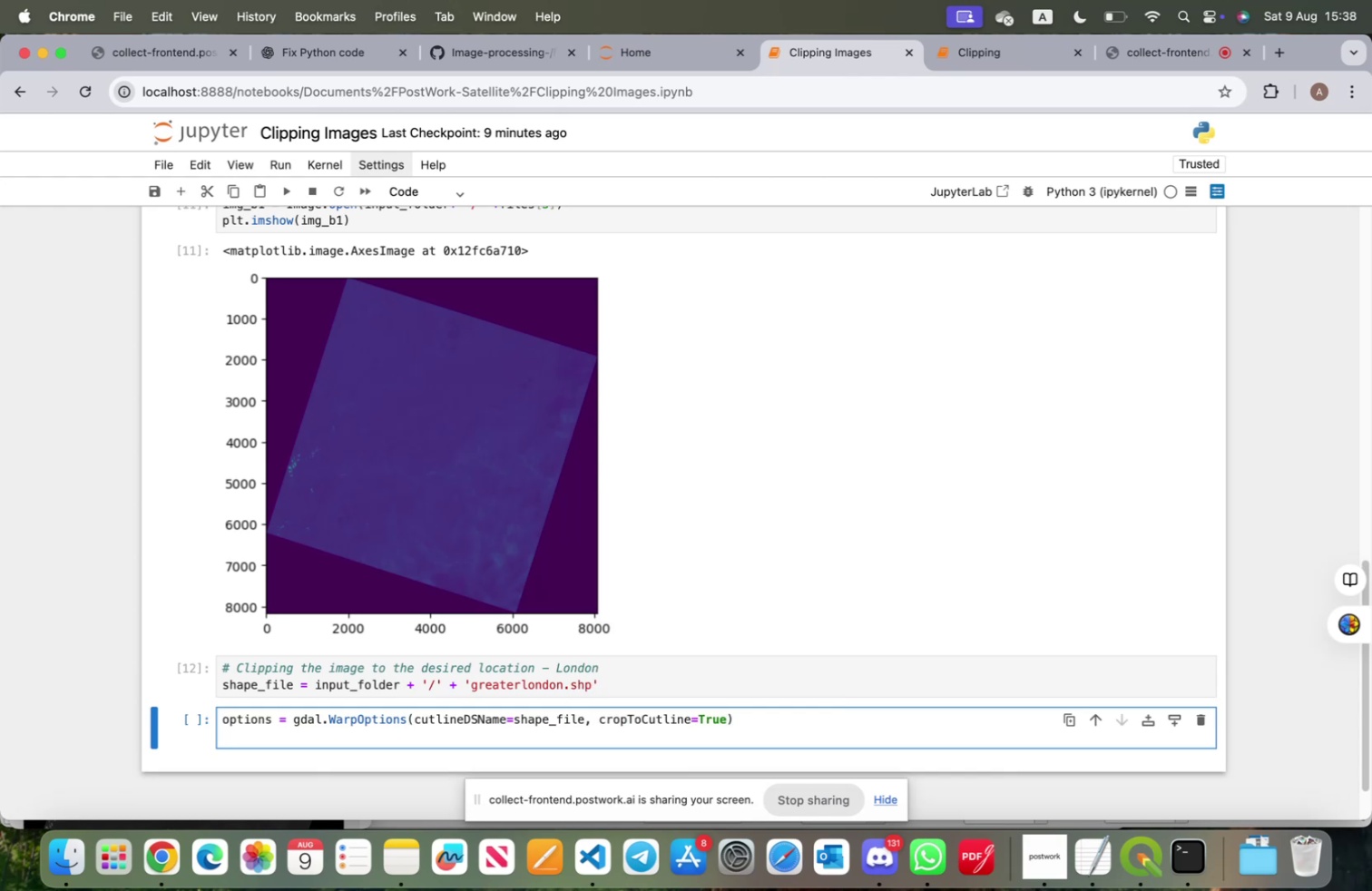 
type(our)
key(Backspace)
type(tBound = gdal.W)
key(Tab)
 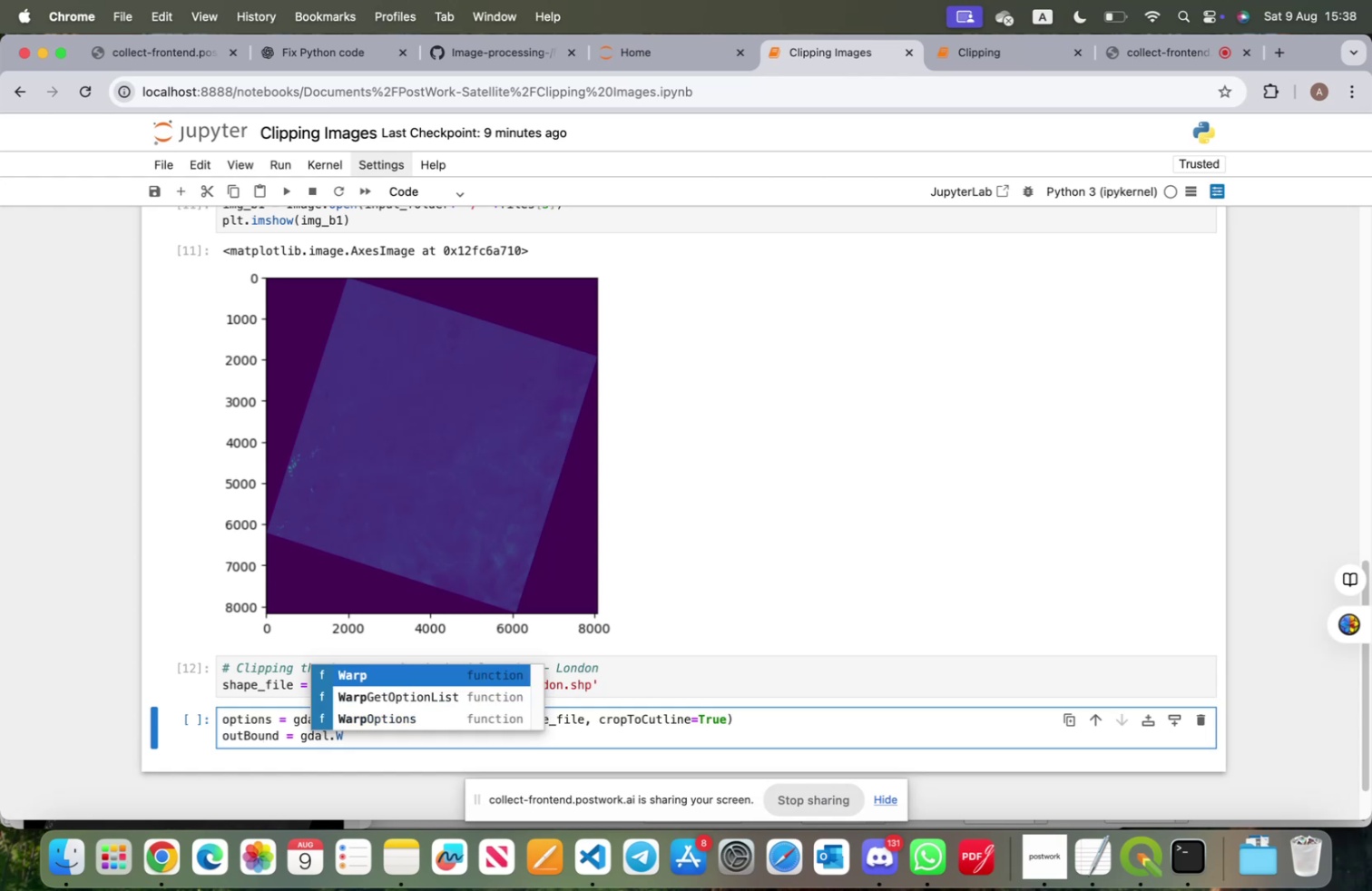 
key(Enter)
 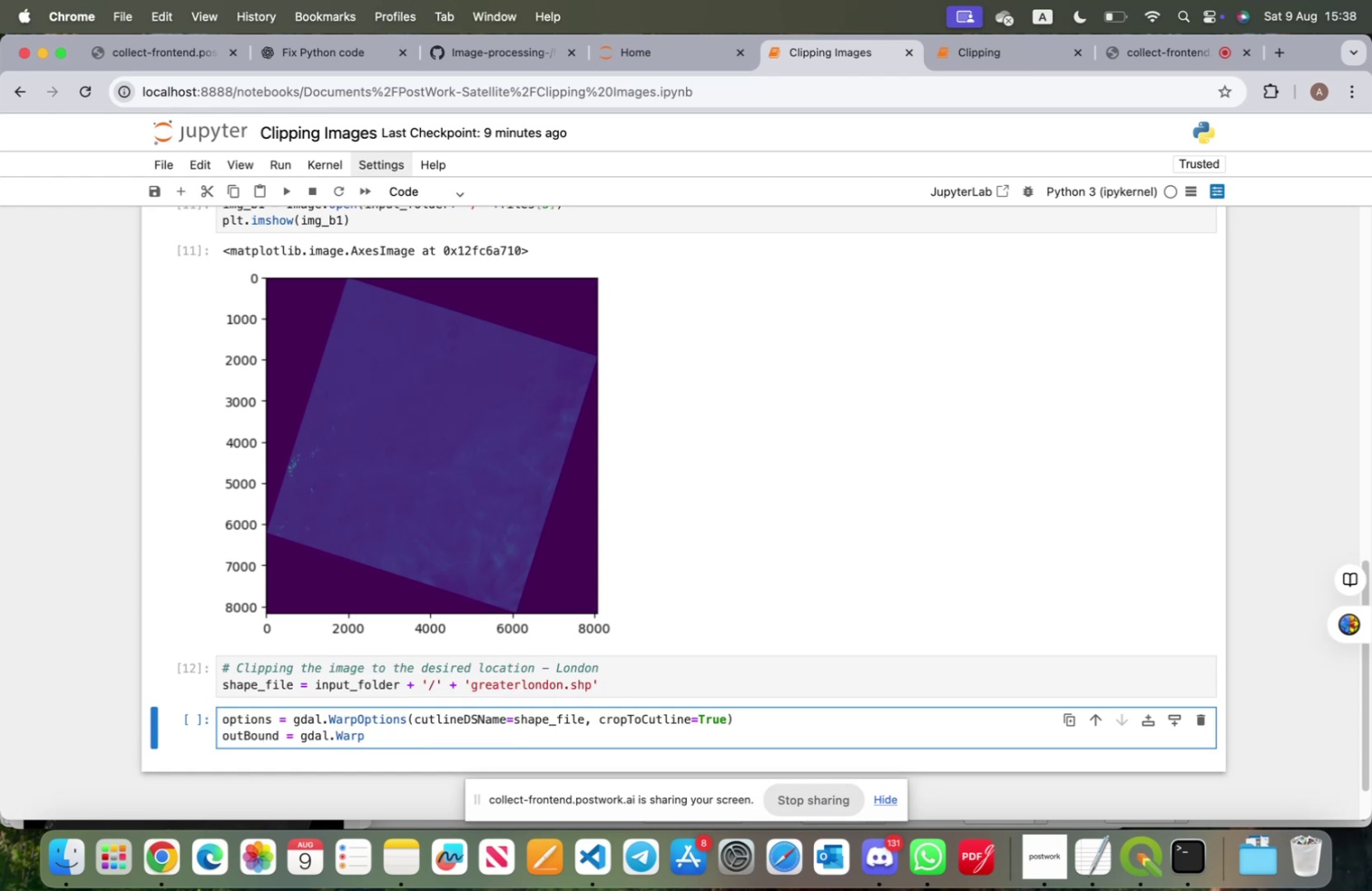 
key(Shift+9)
 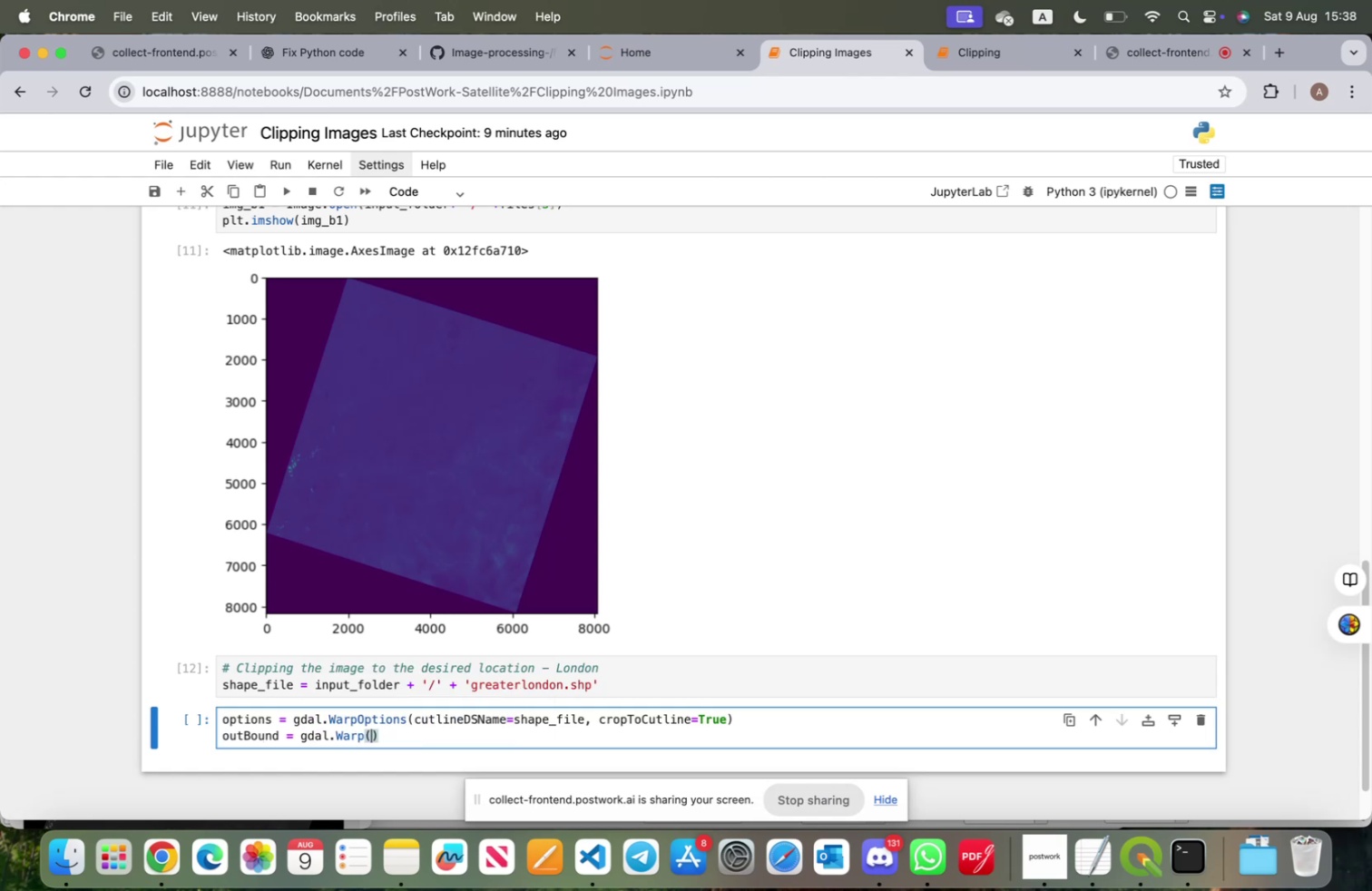 
key(Tab)
 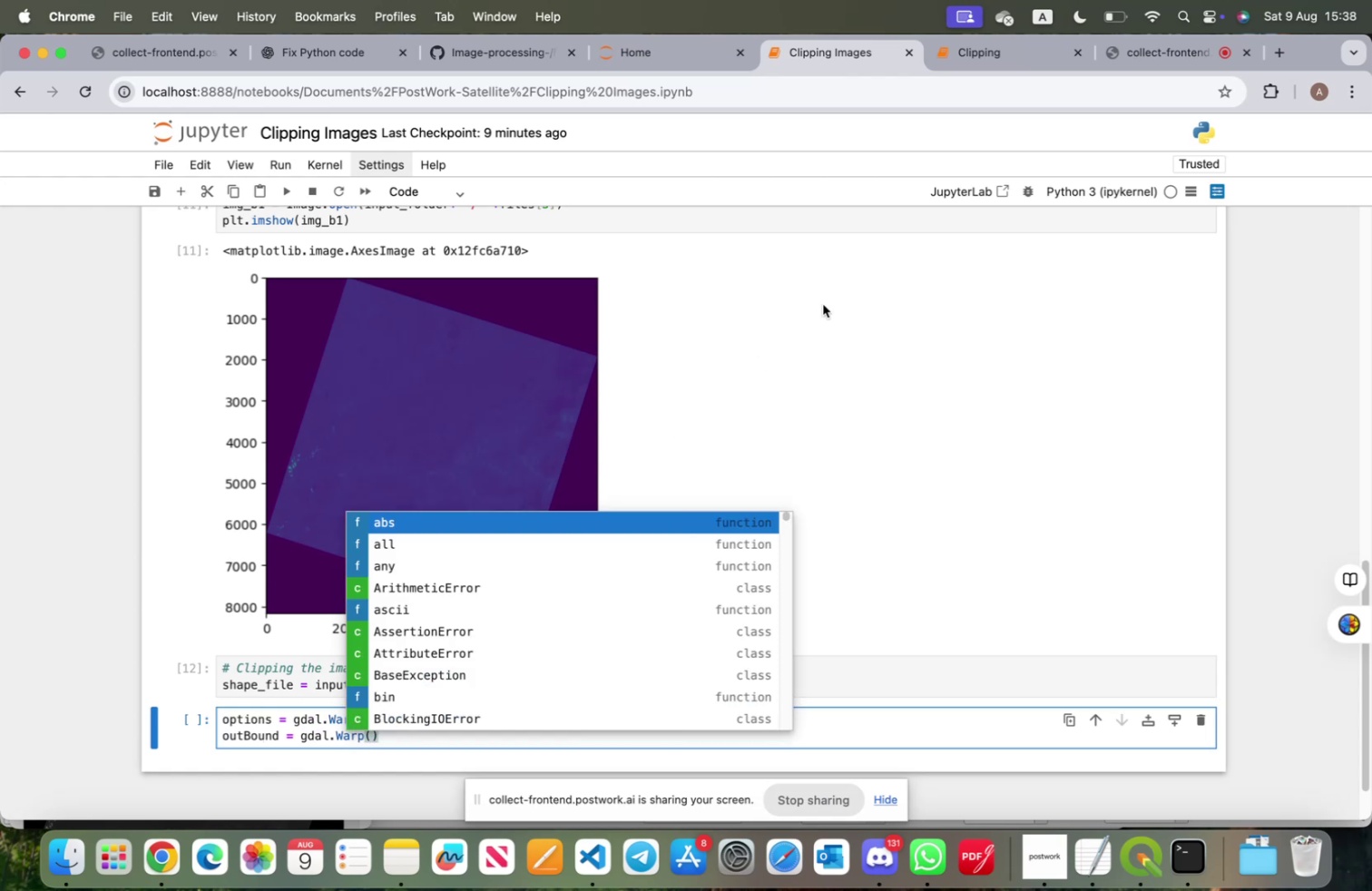 
left_click([983, 50])
 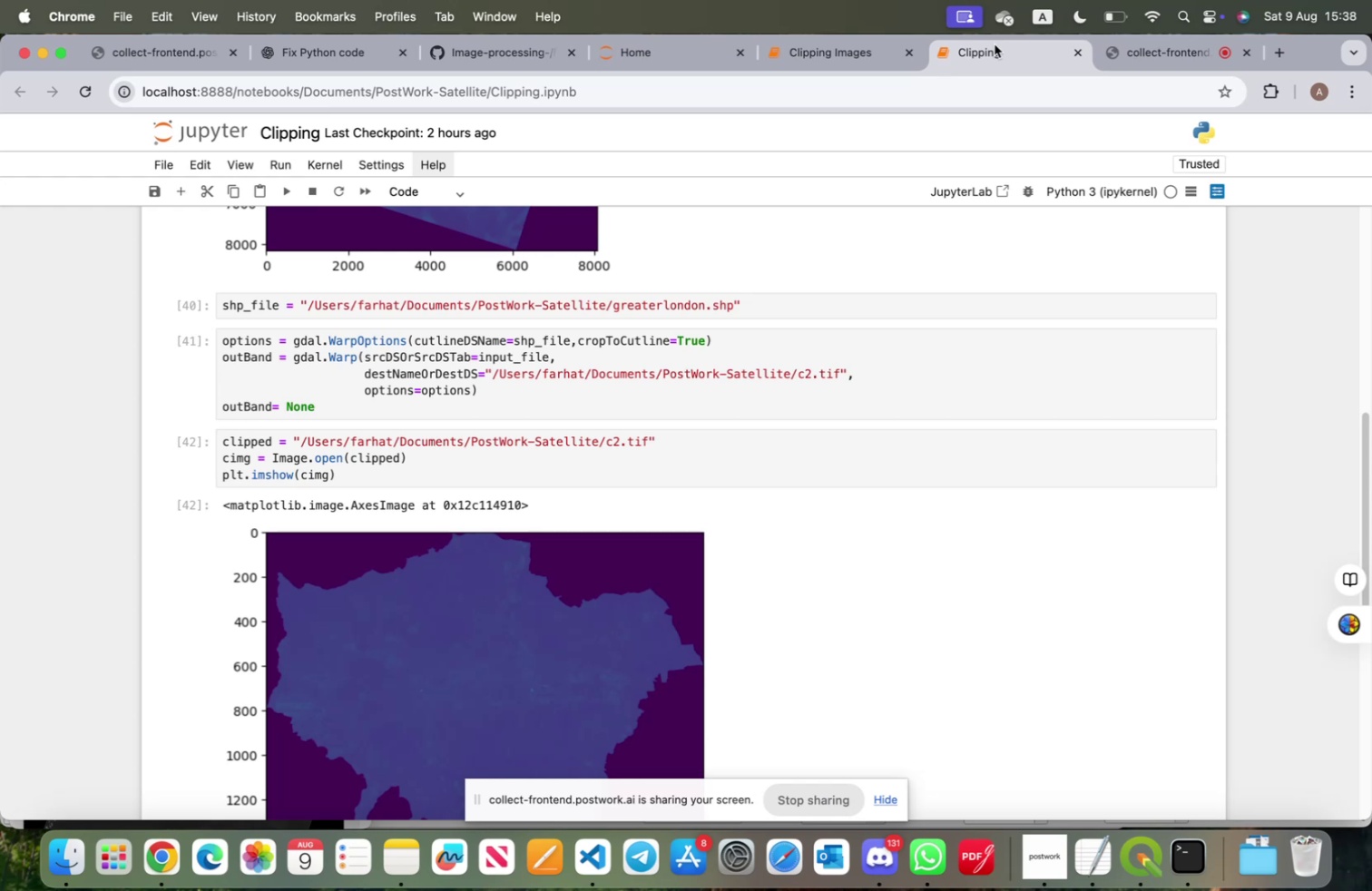 
wait(11.68)
 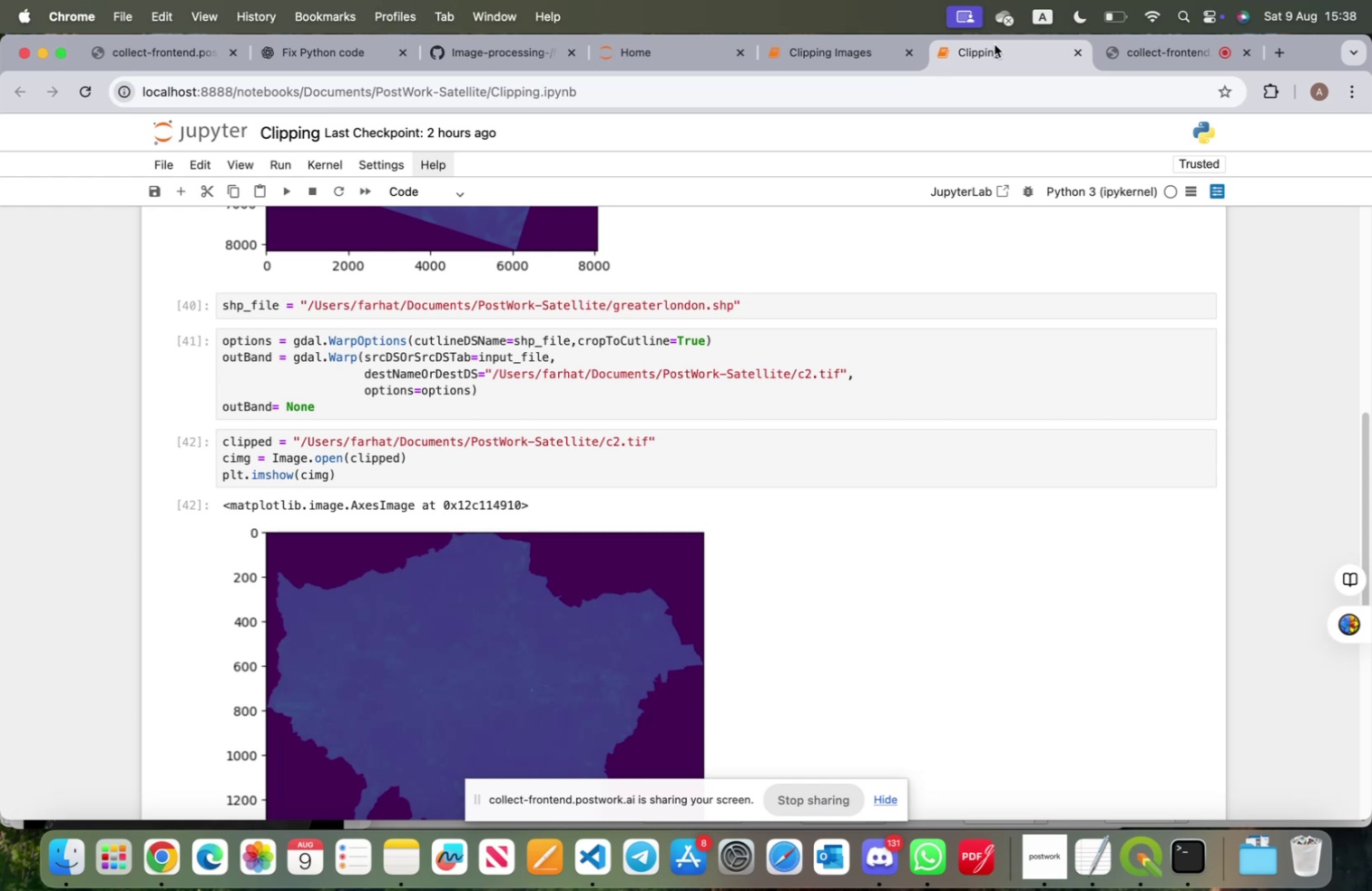 
left_click([858, 47])
 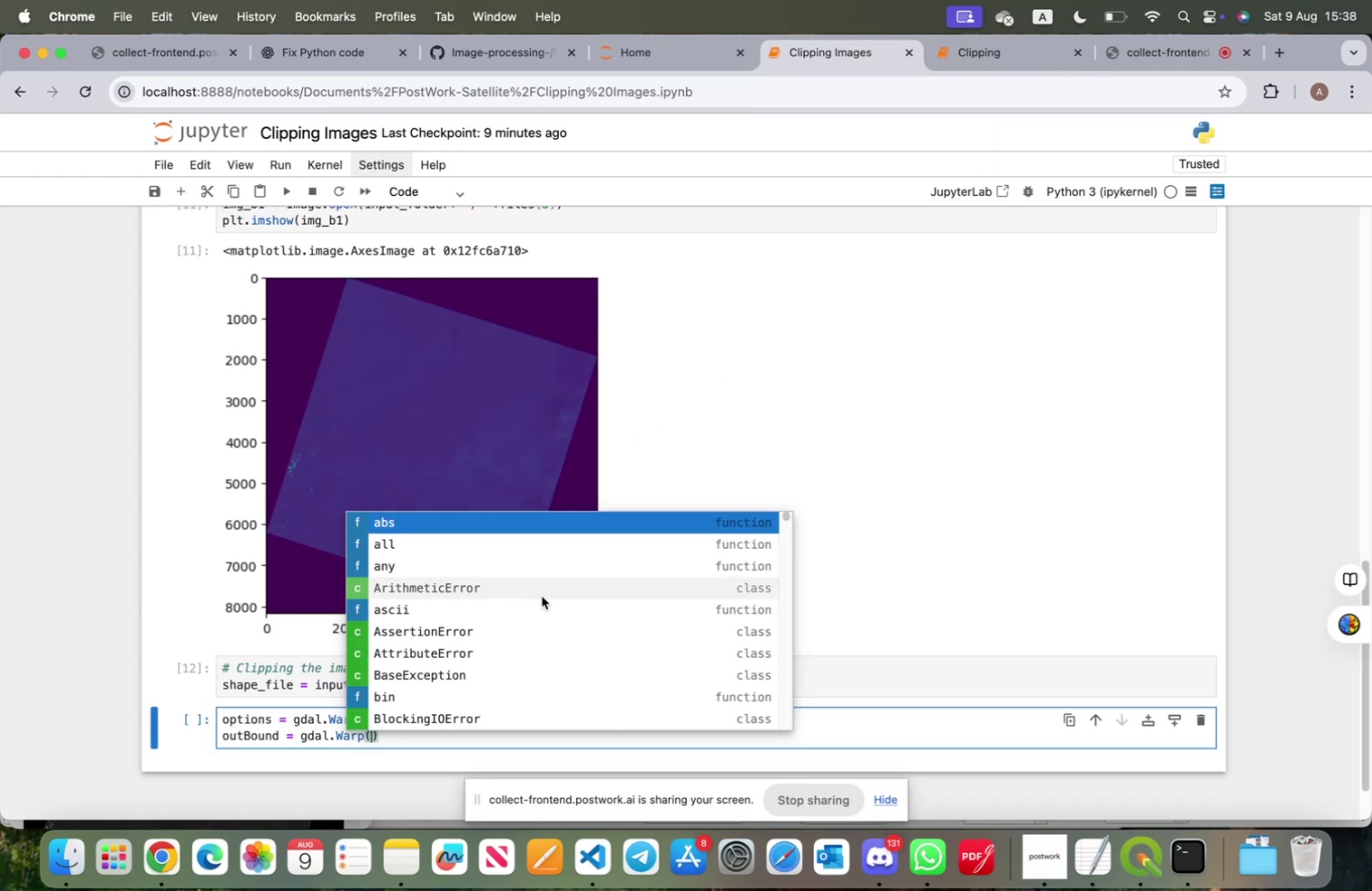 
type(sr)
 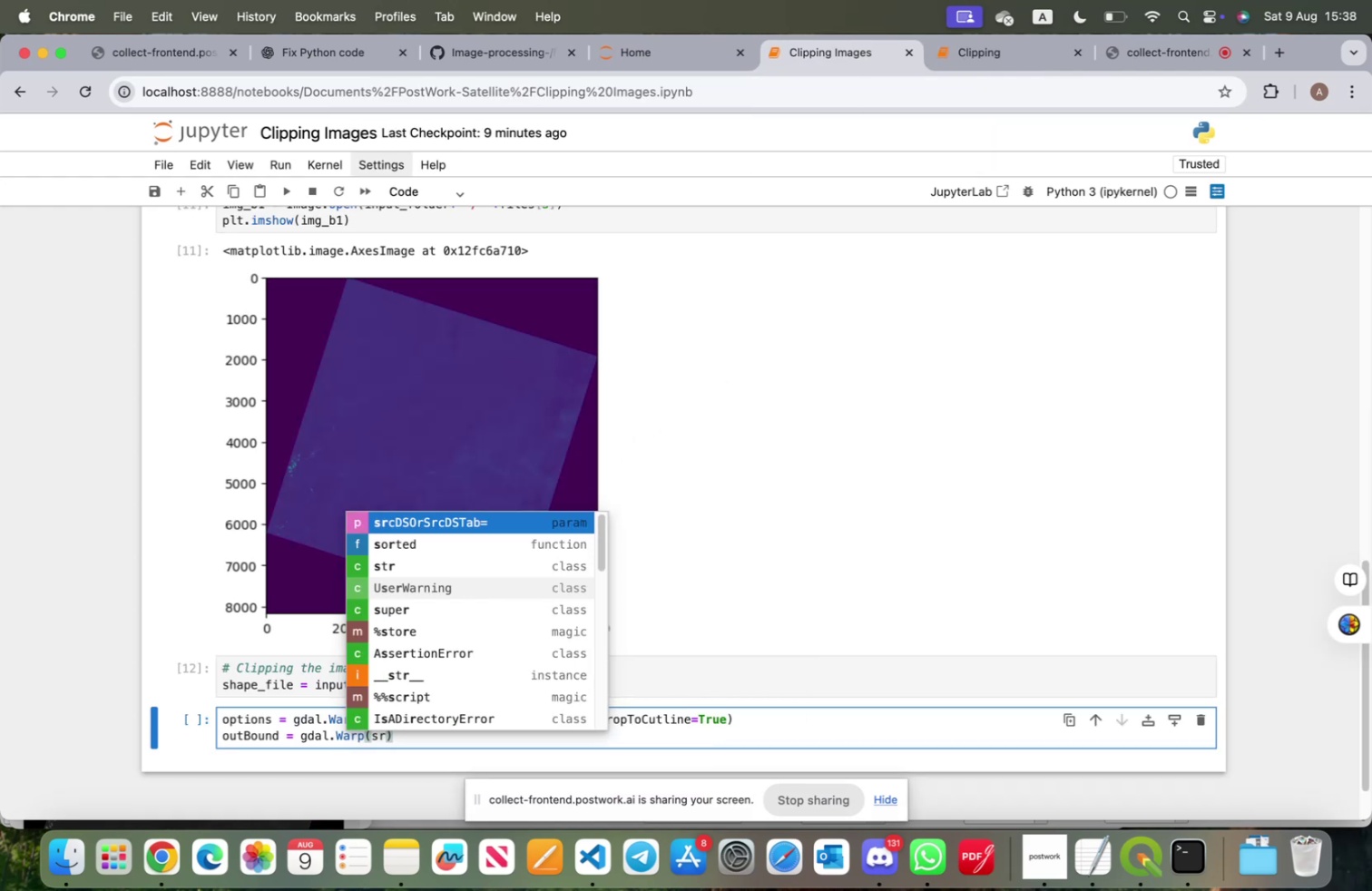 
key(Enter)
 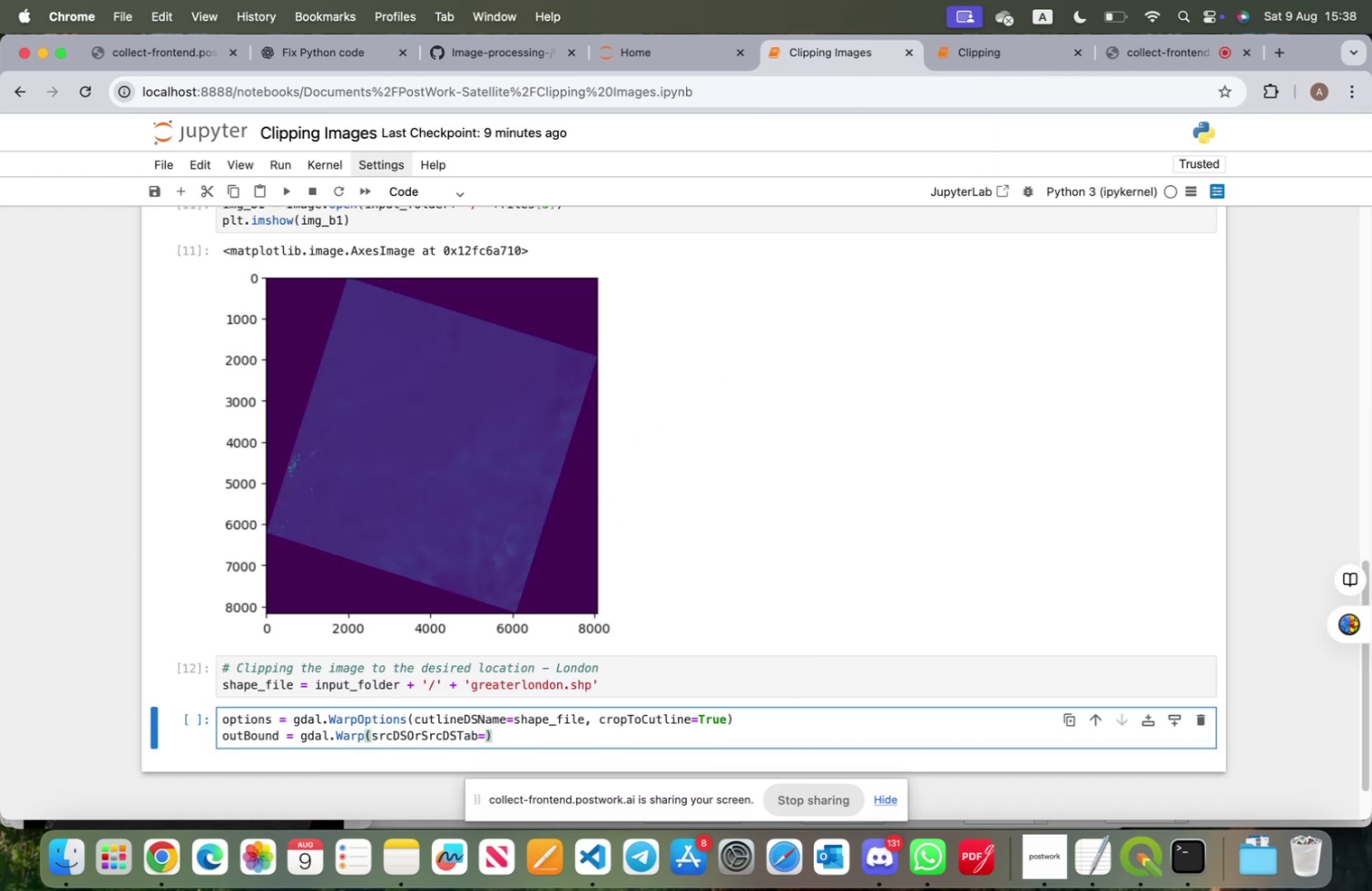 
type(shape_files,)
key(Backspace)
key(Backspace)
type(,\)
key(Backspace)
 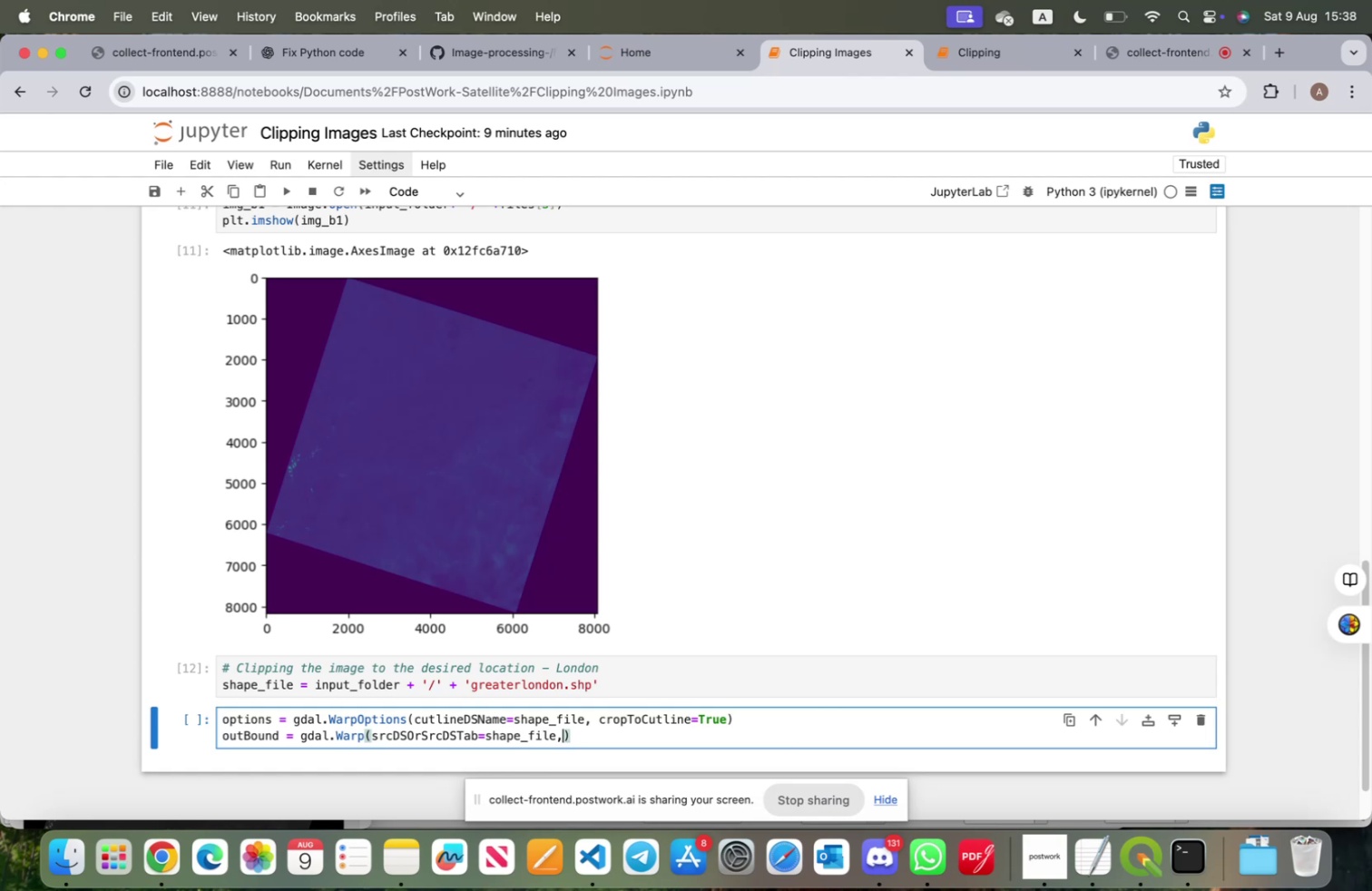 
key(Enter)
 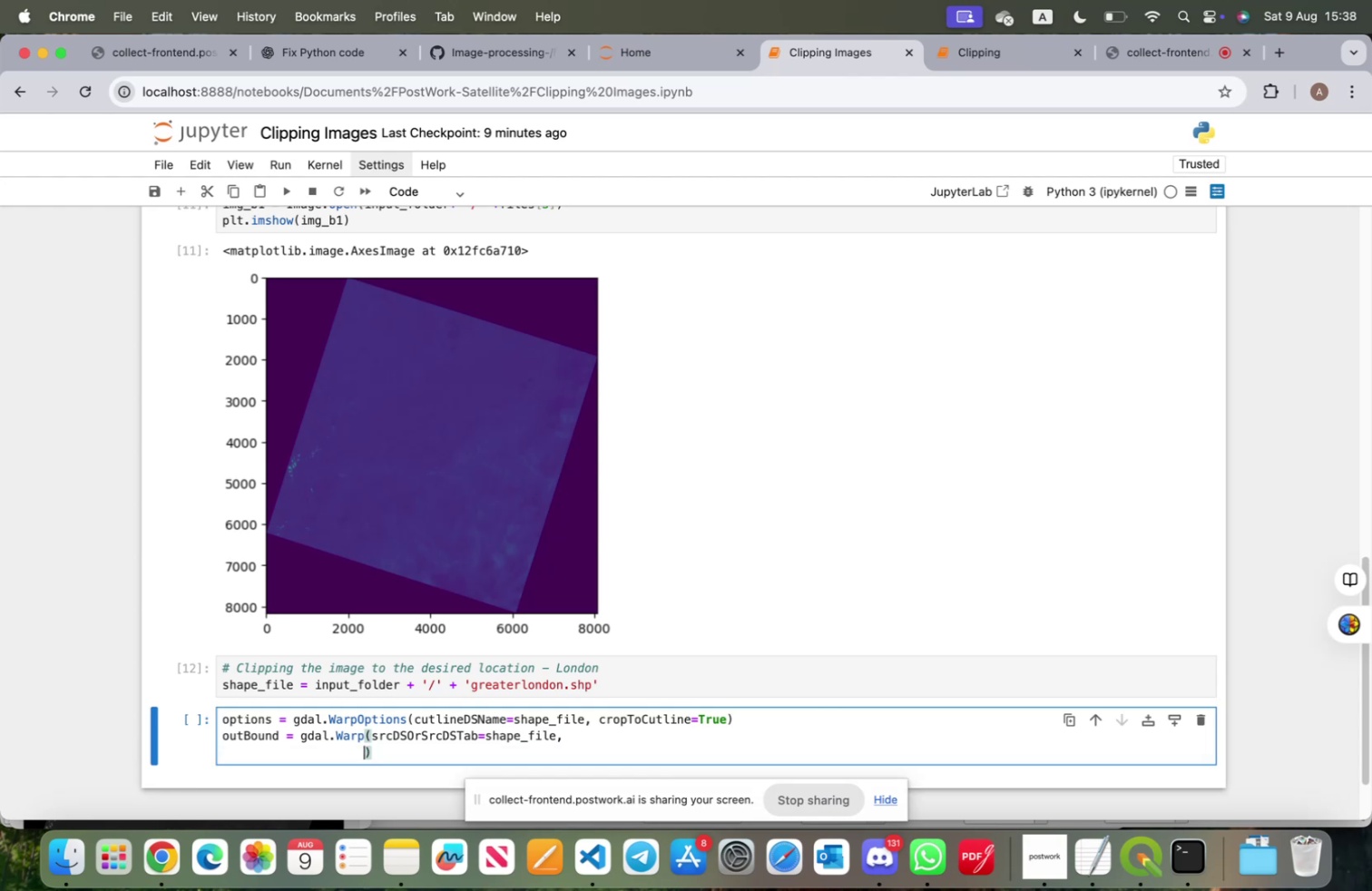 
key(D)
 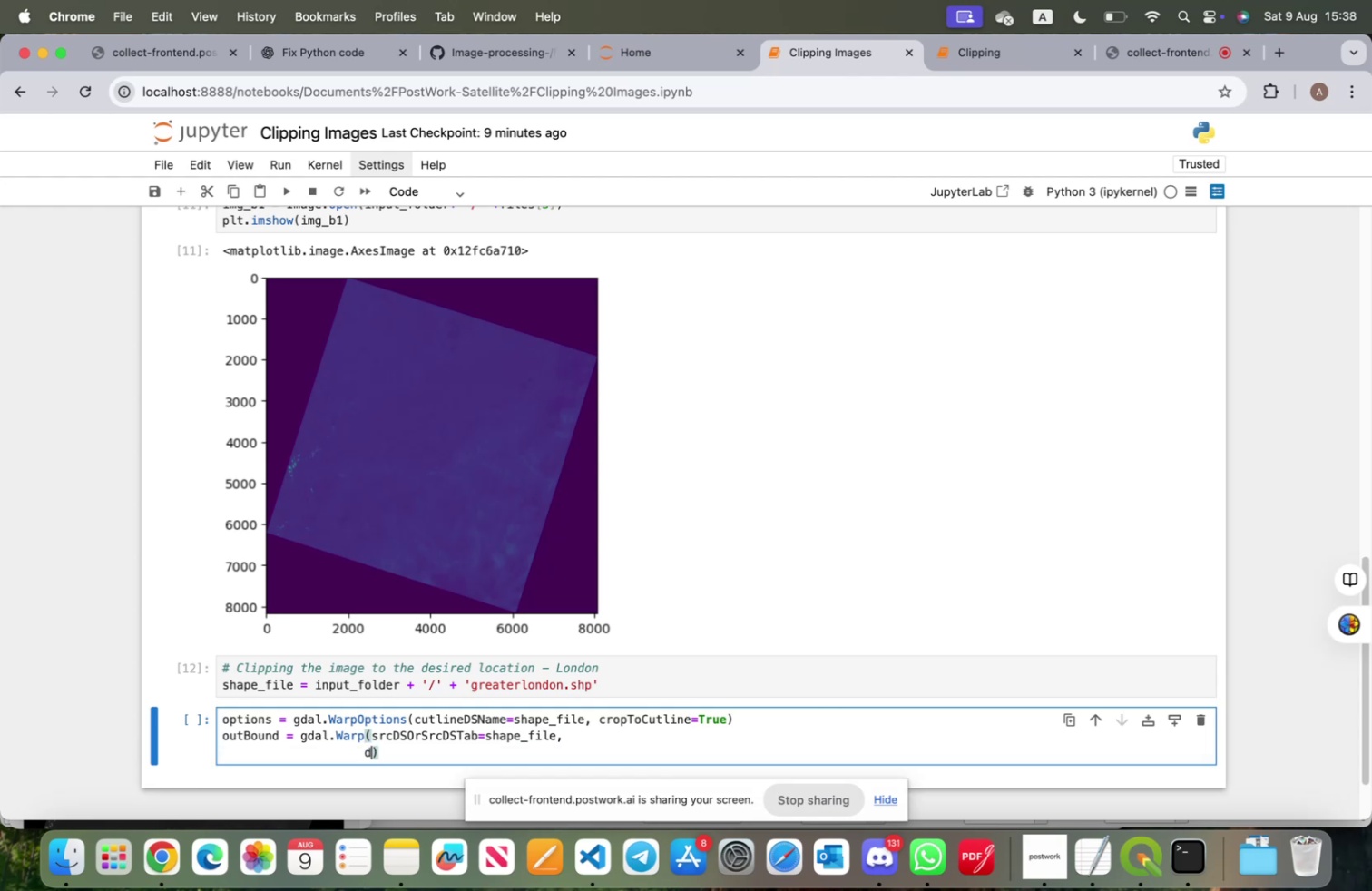 
key(Tab)
 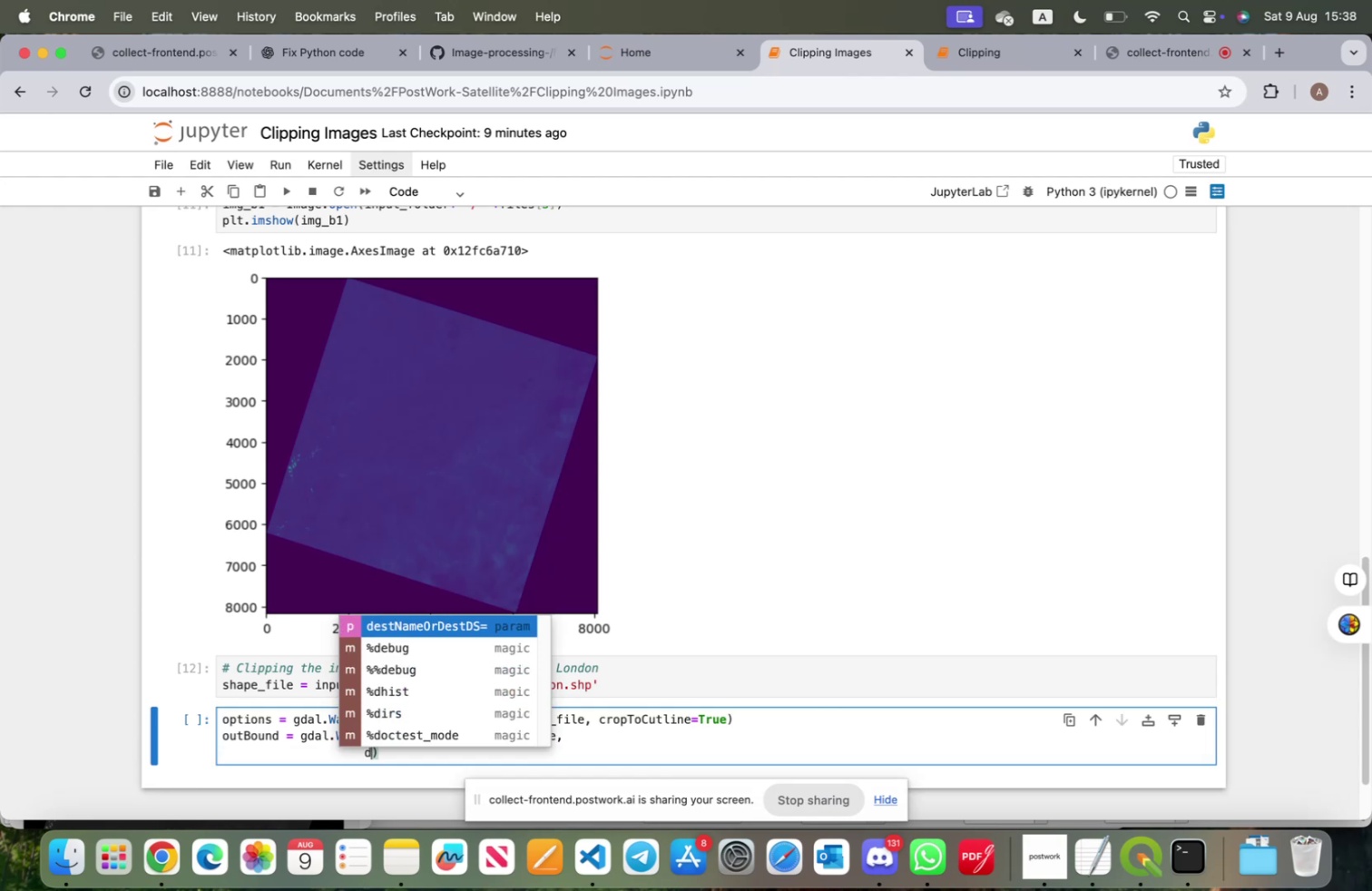 
key(Enter)
 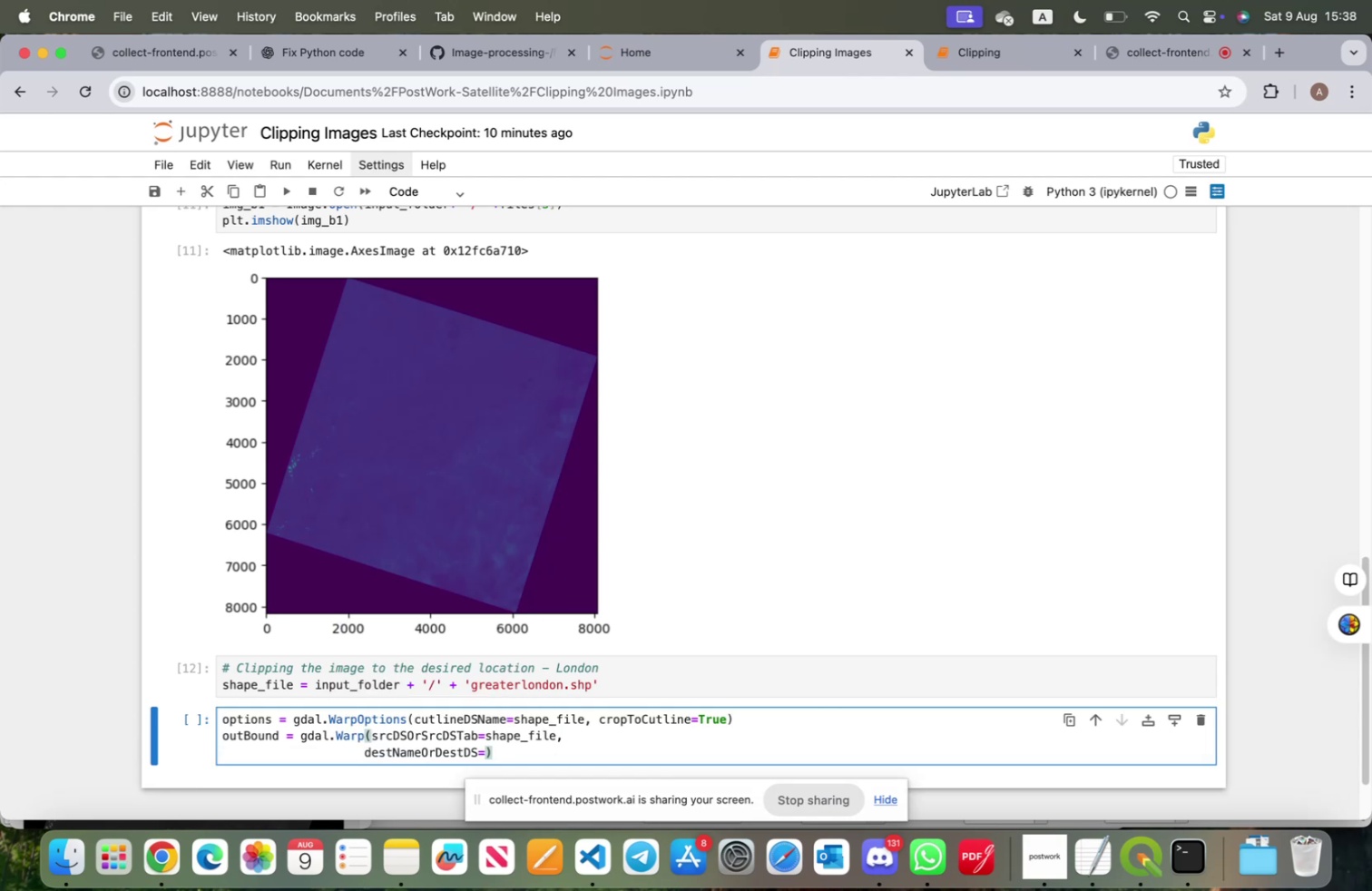 
scroll: coordinate [521, 470], scroll_direction: up, amount: 13.0
 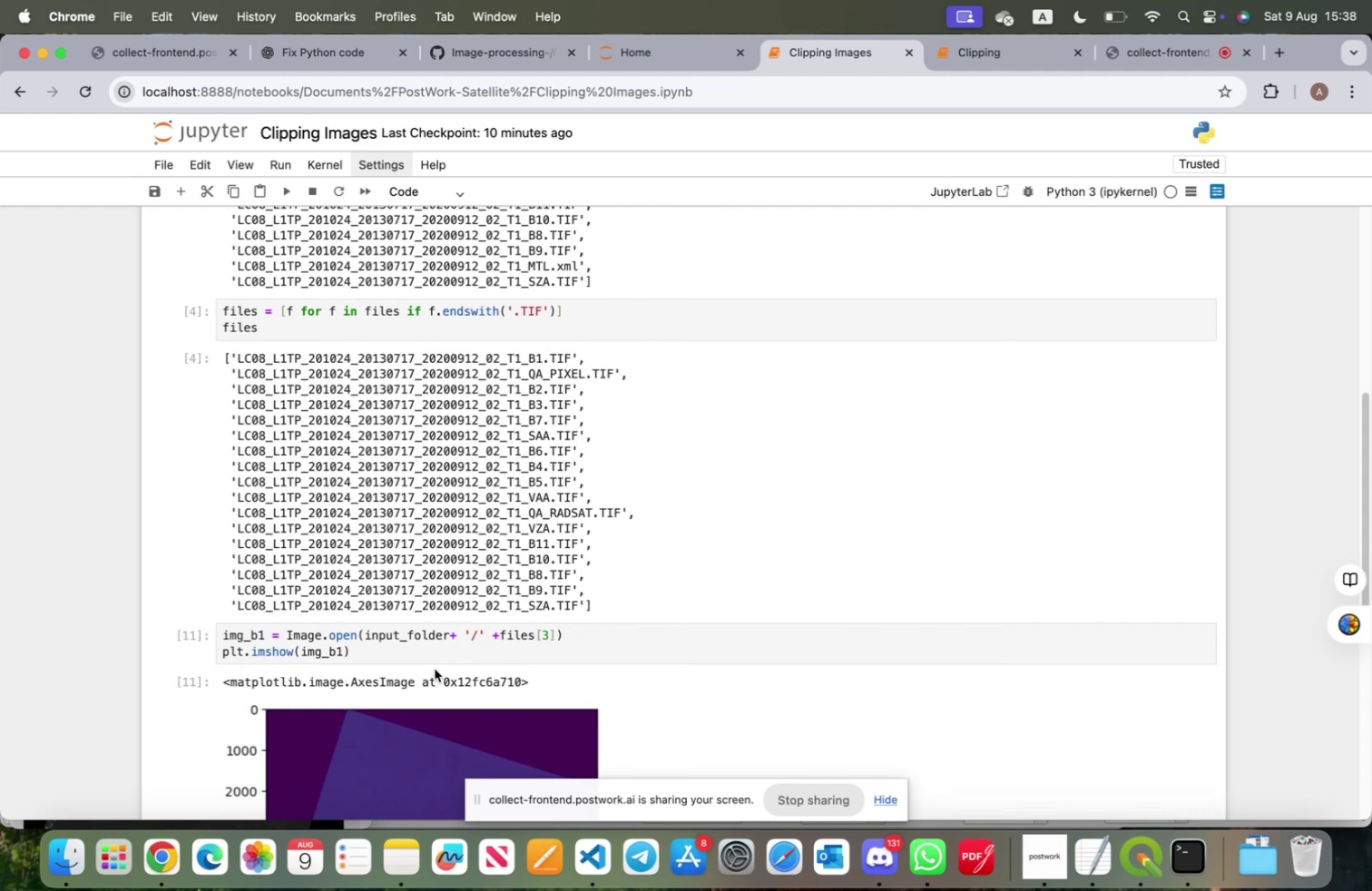 
left_click_drag(start_coordinate=[367, 635], to_coordinate=[555, 636])
 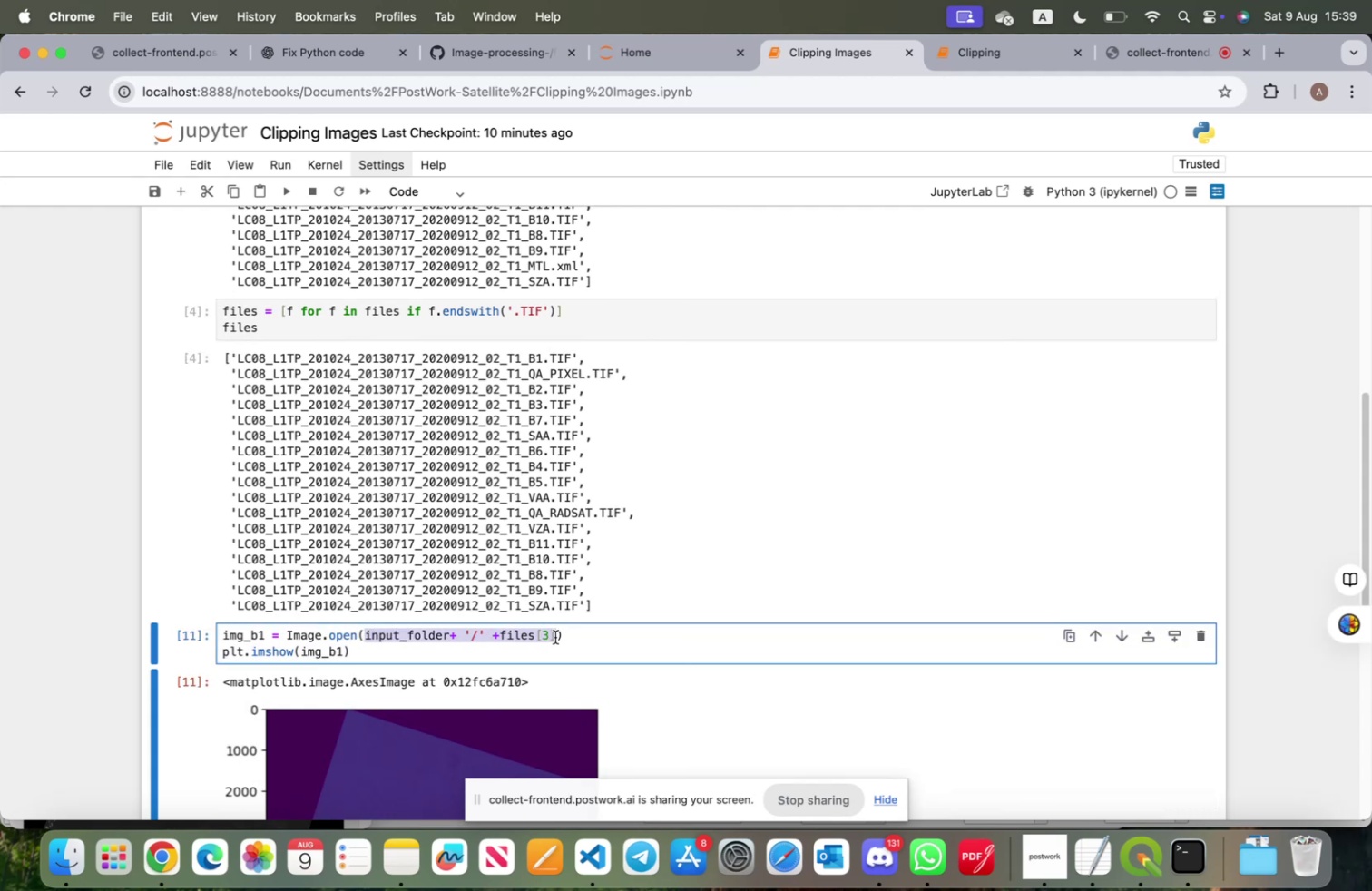 
key(Meta+CommandLeft)
 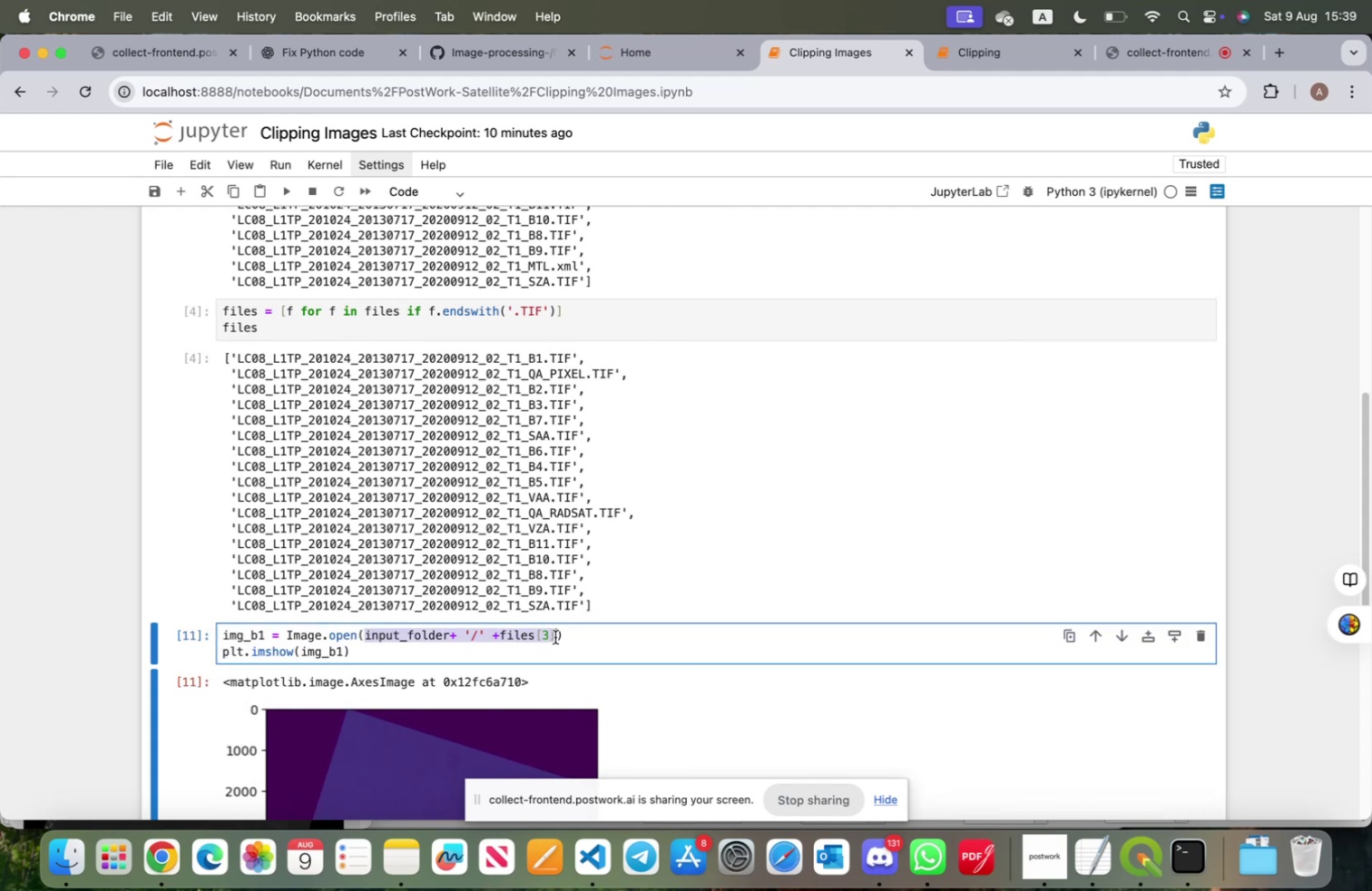 
key(Meta+C)
 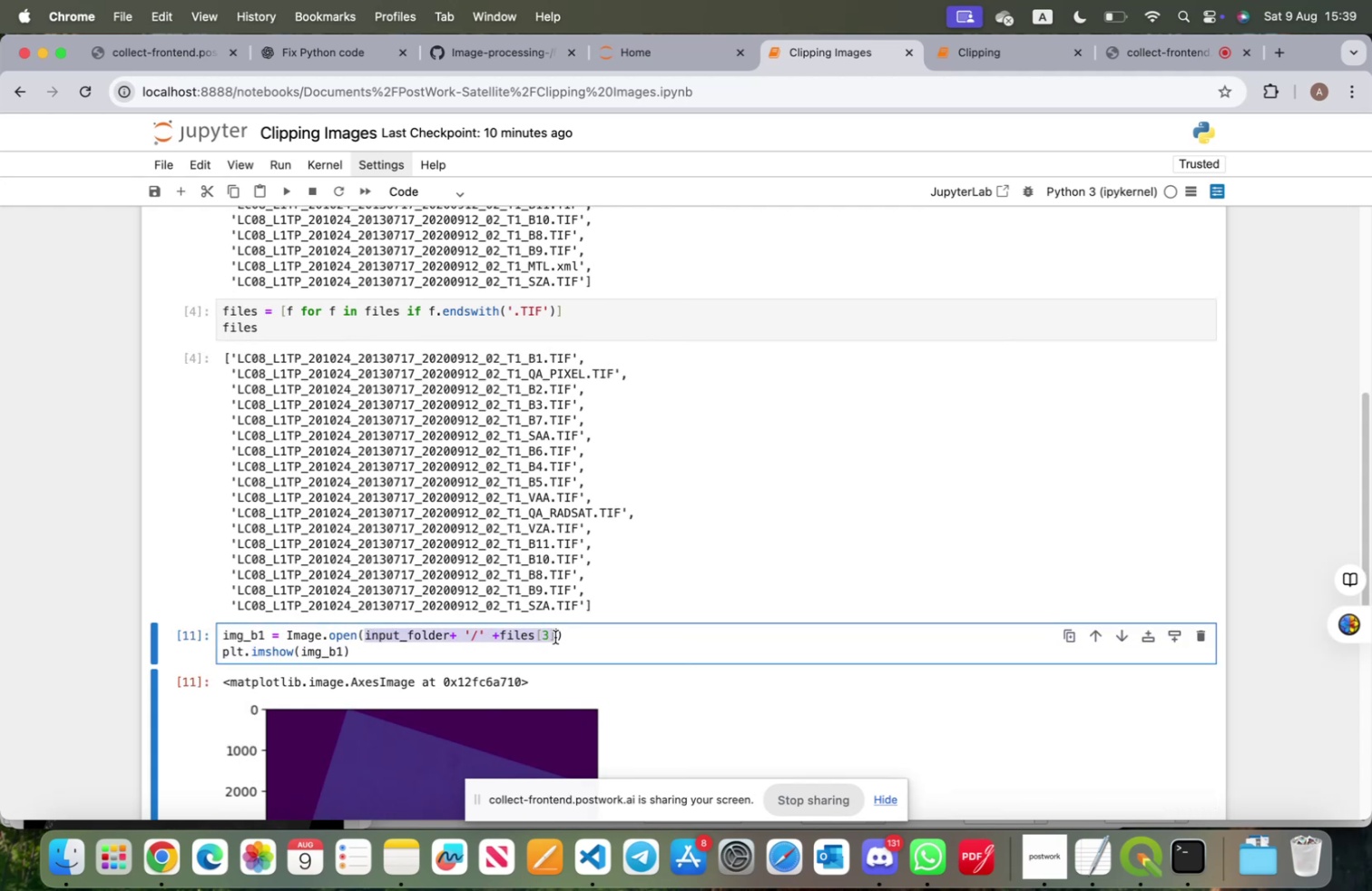 
scroll: coordinate [555, 636], scroll_direction: down, amount: 18.0
 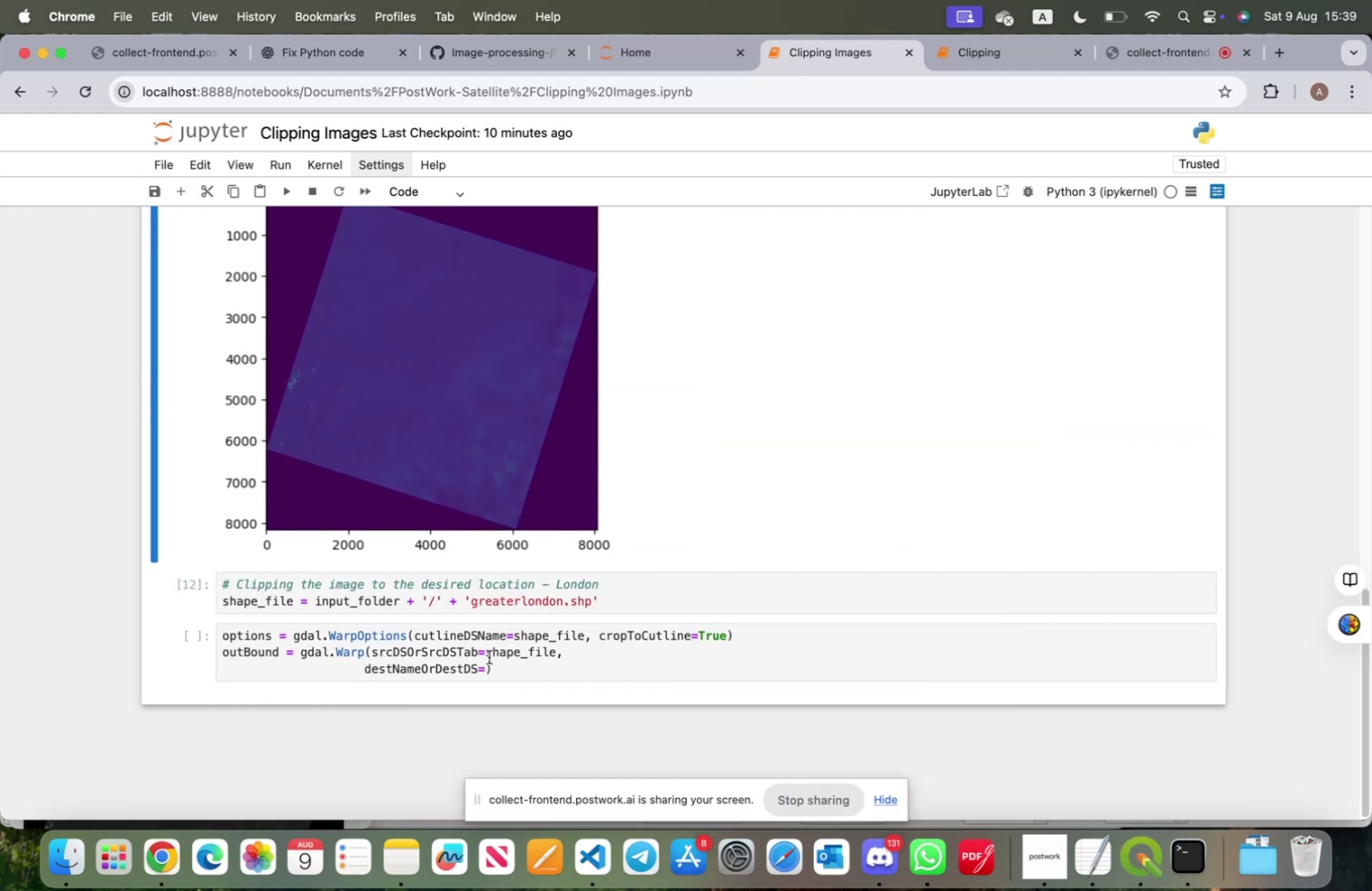 
left_click([485, 664])
 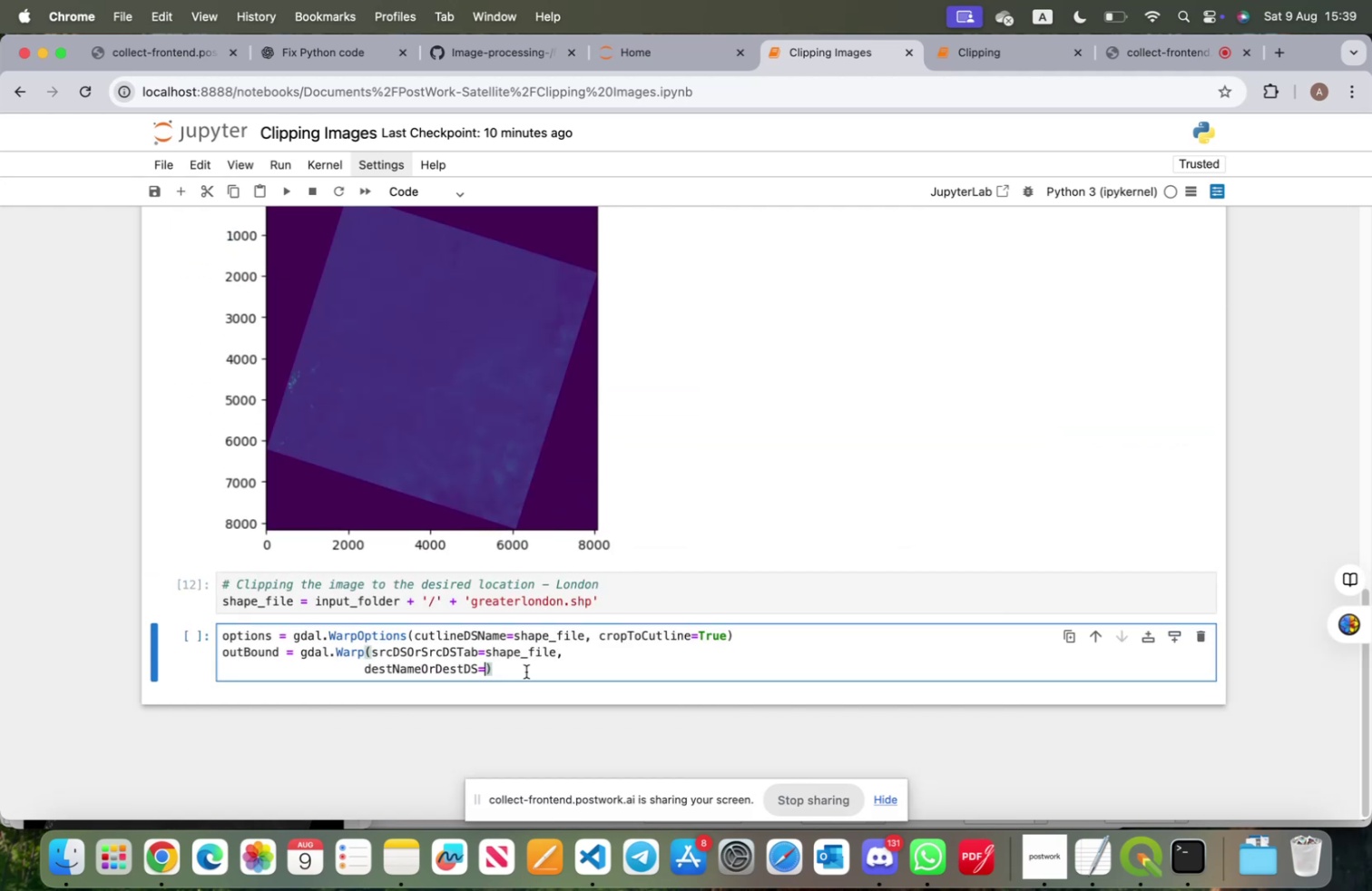 
key(Meta+V)
 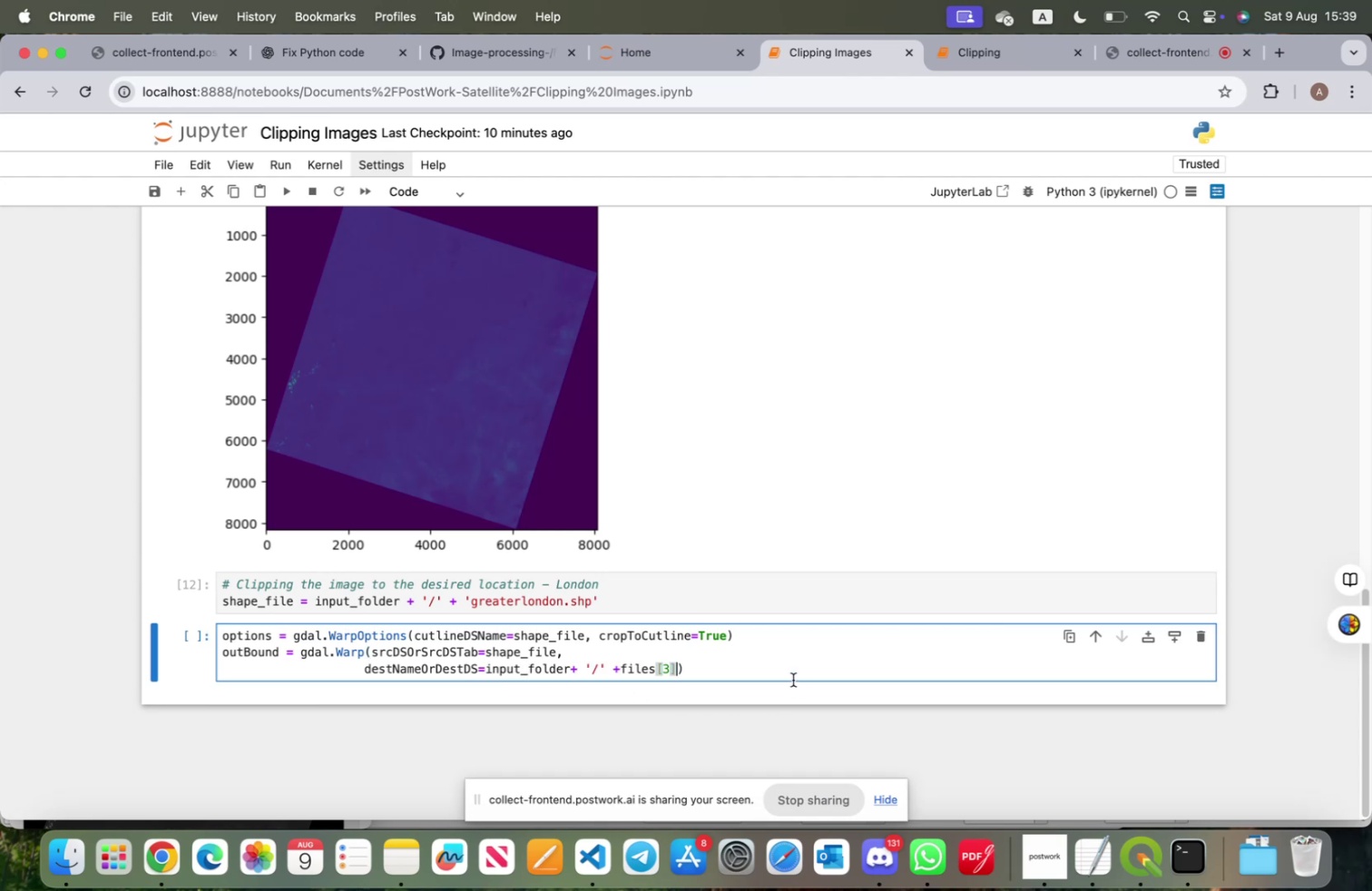 
key(Comma)
 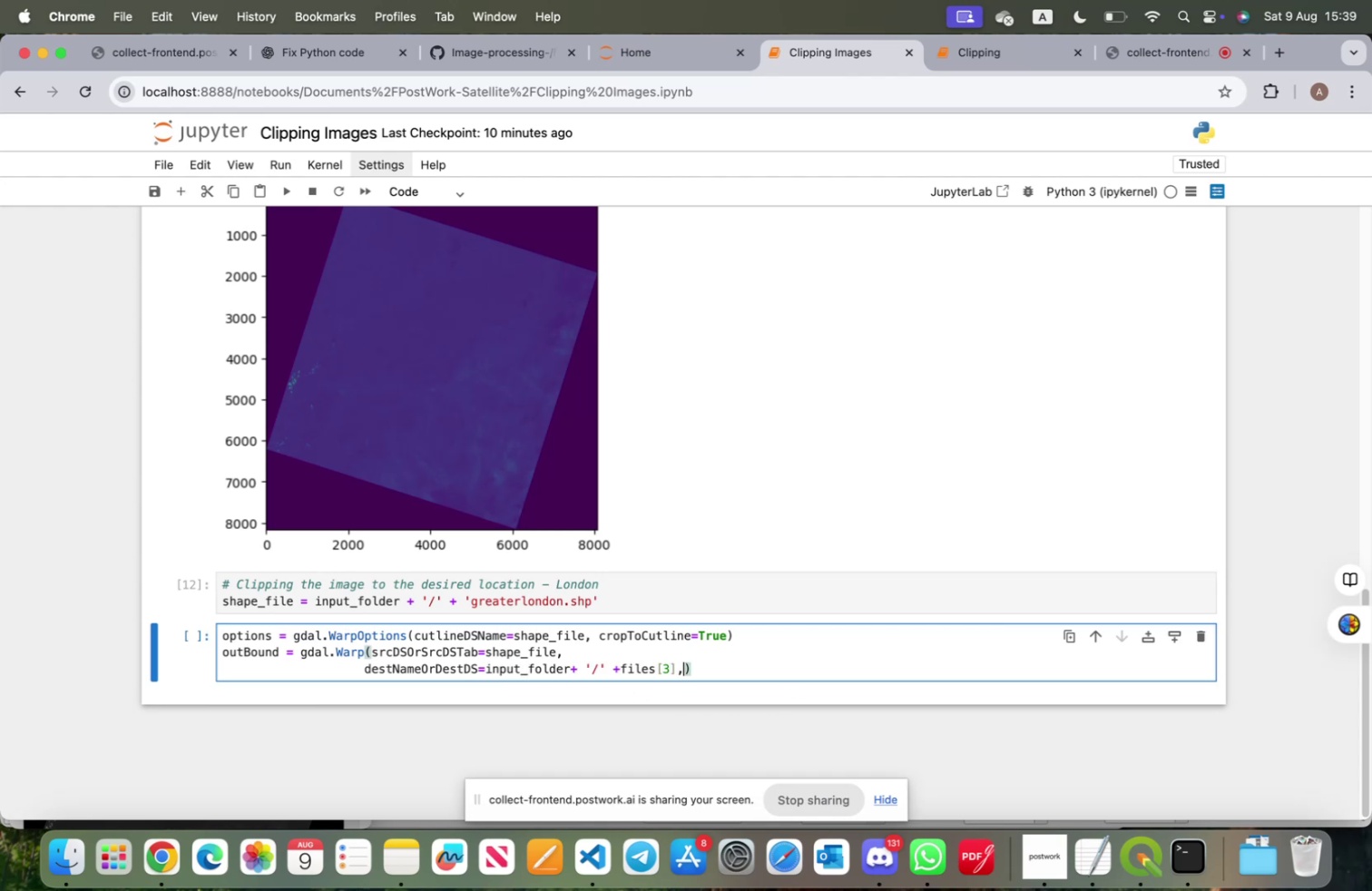 
key(Enter)
 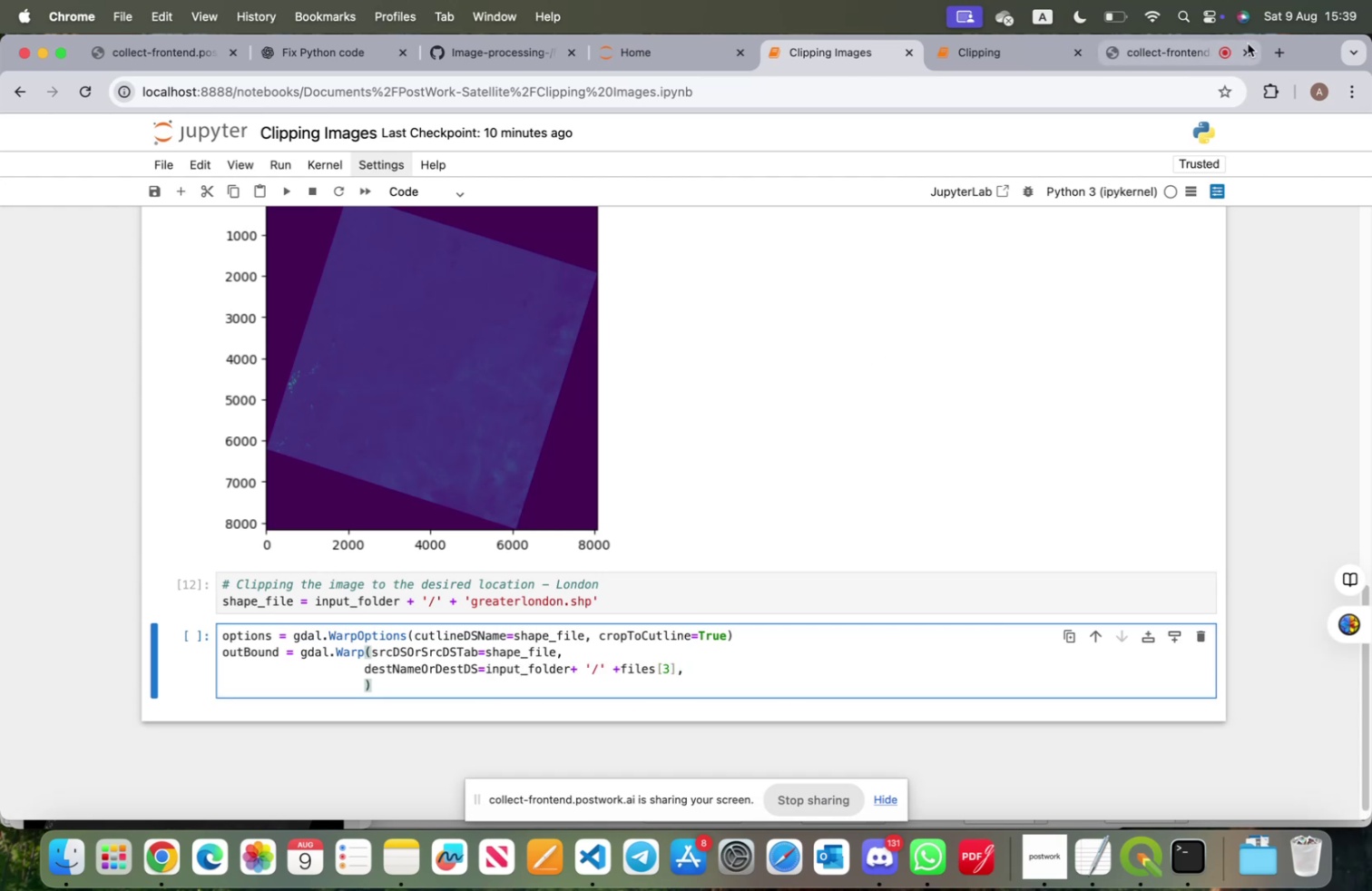 
left_click([1022, 54])
 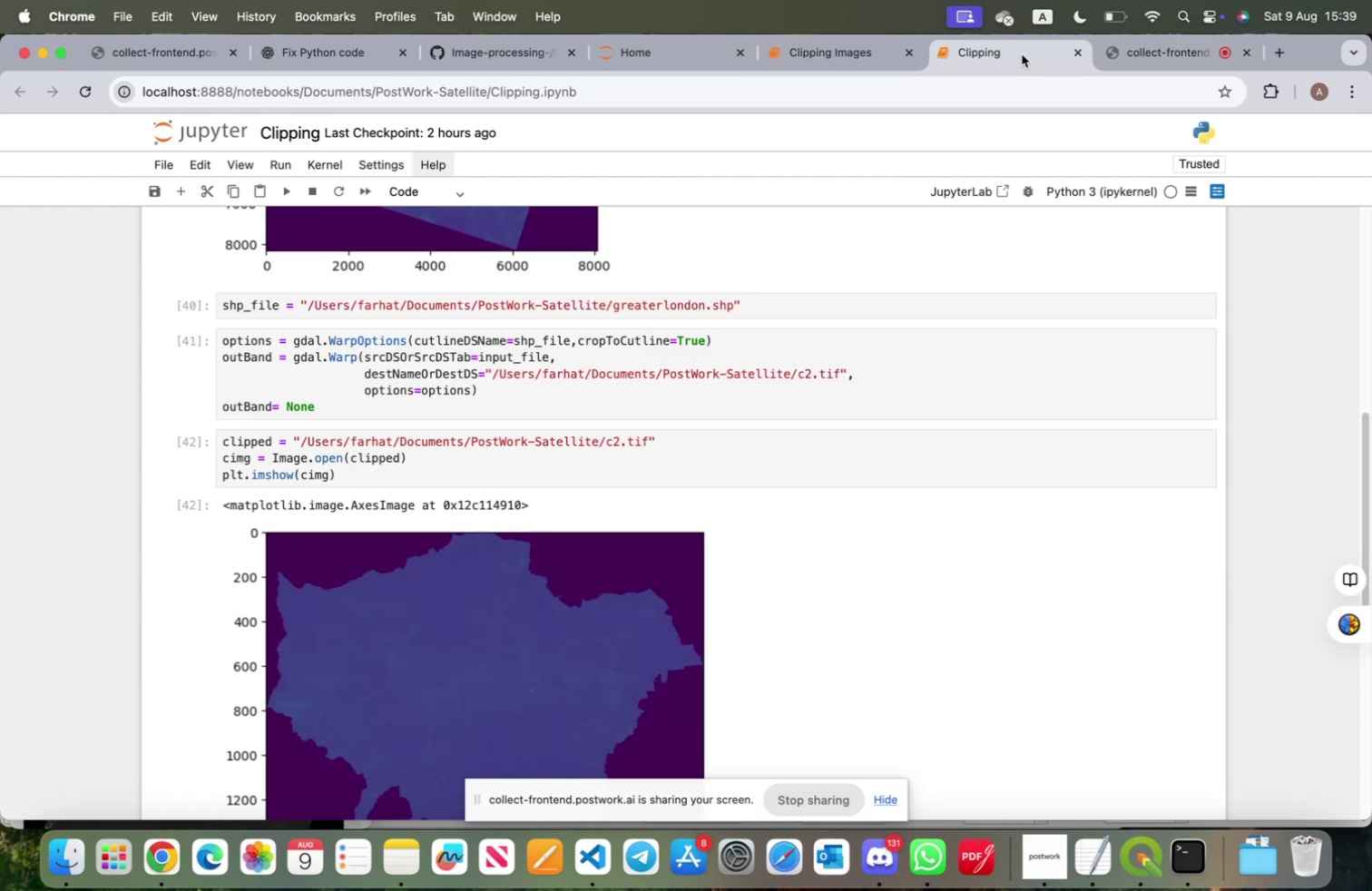 
left_click([840, 46])
 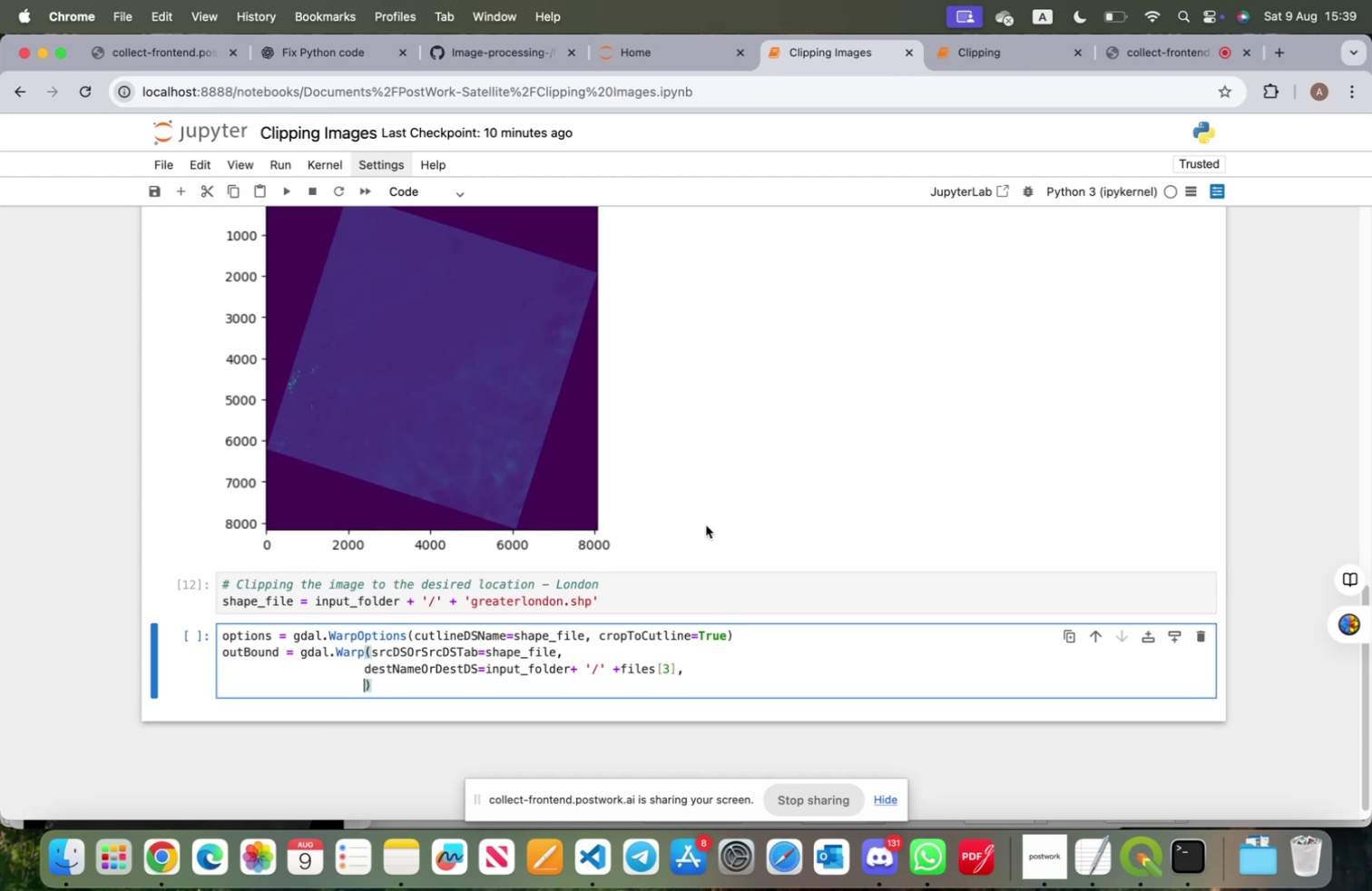 
type(optin)
key(Backspace)
type(ons)
 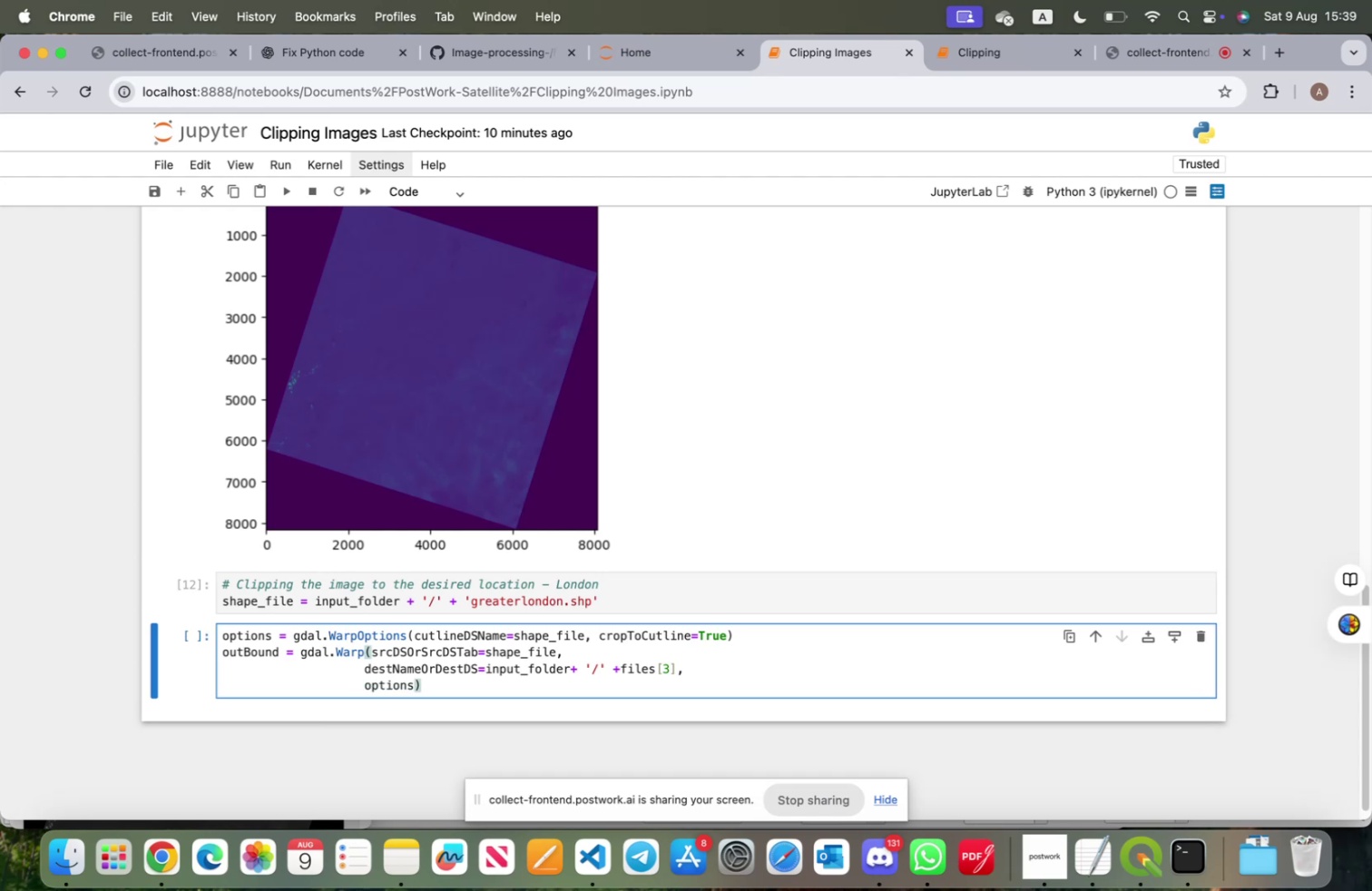 
type(=options)
 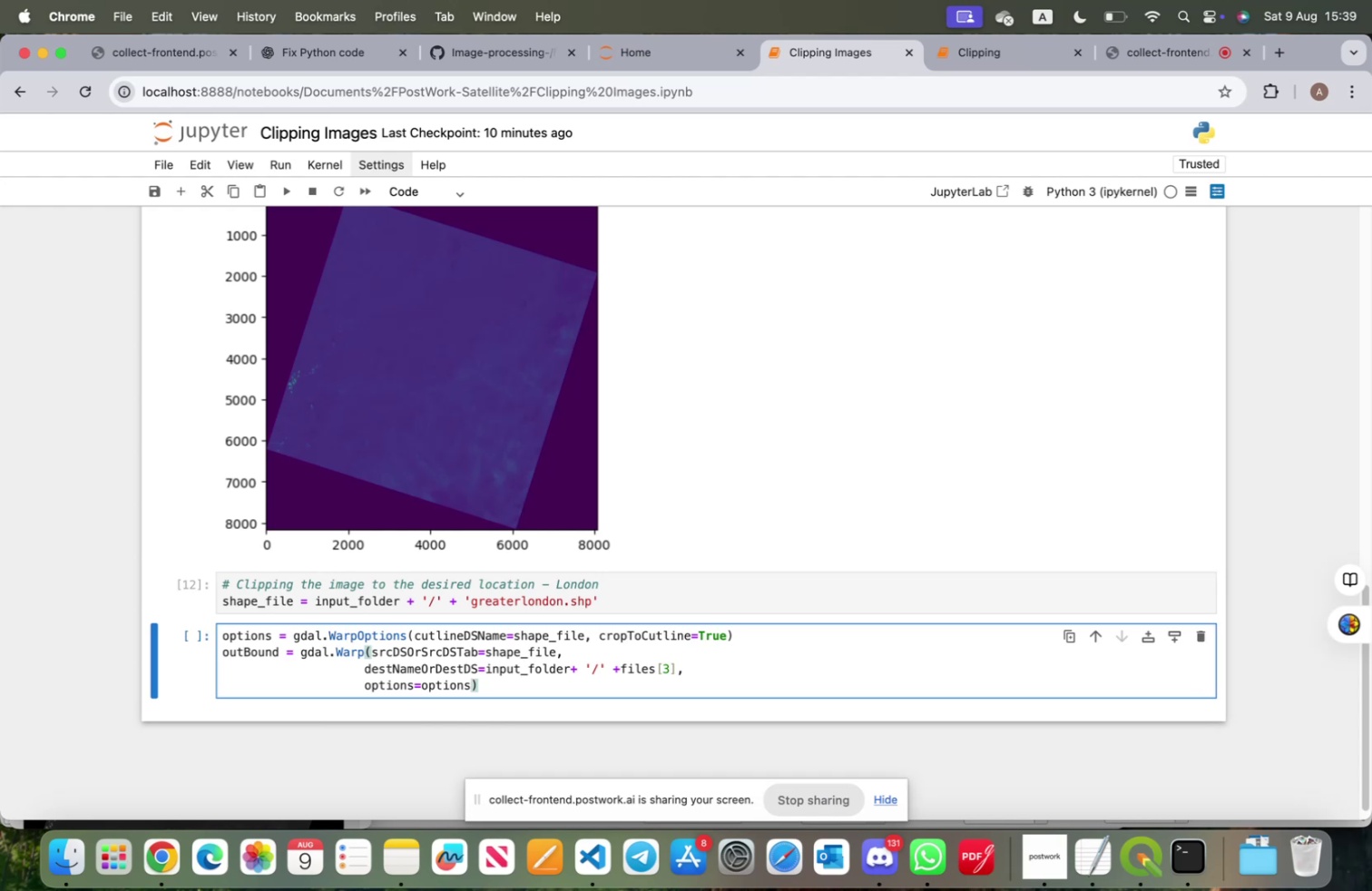 
wait(5.72)
 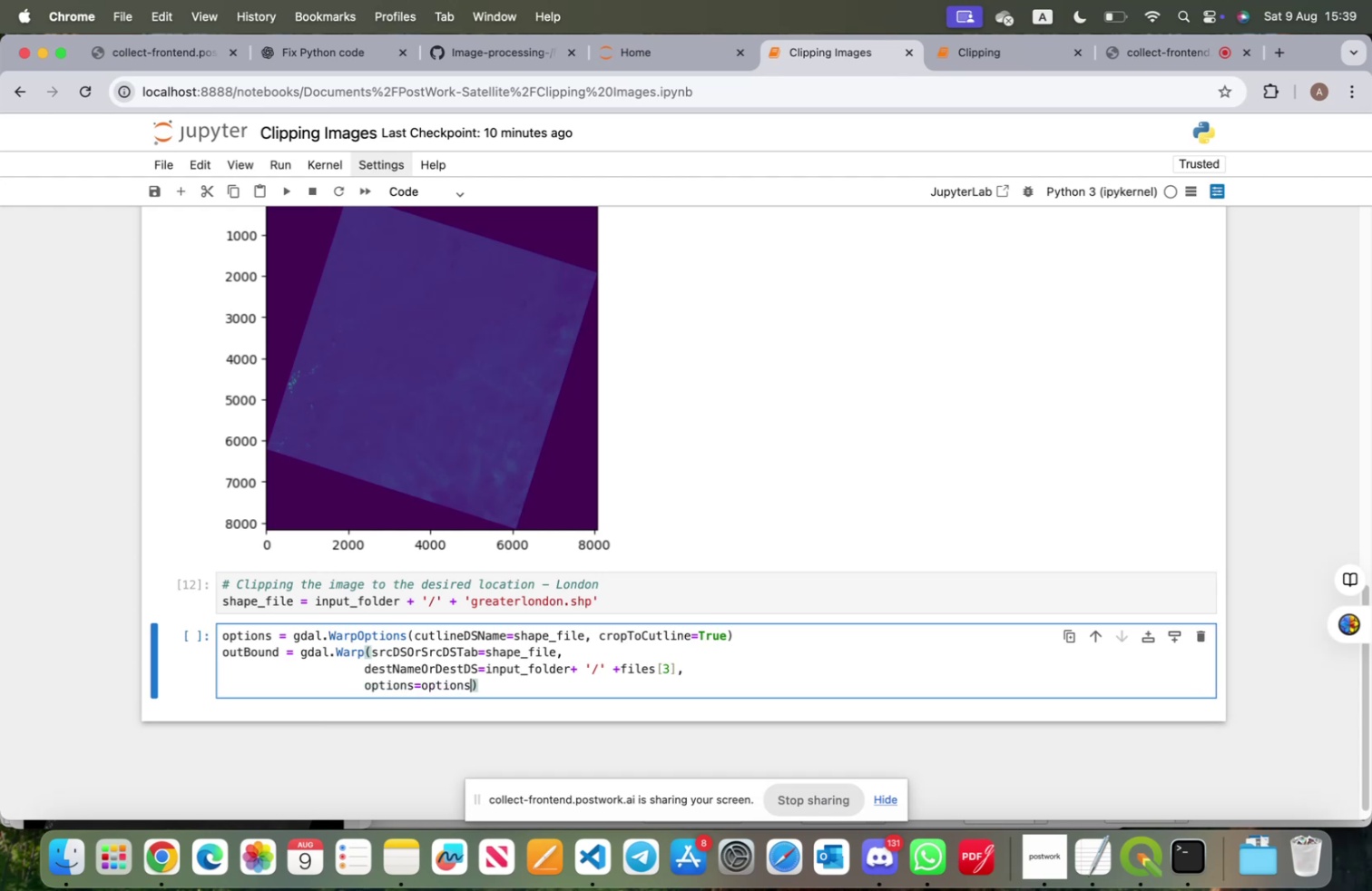 
key(ArrowRight)
 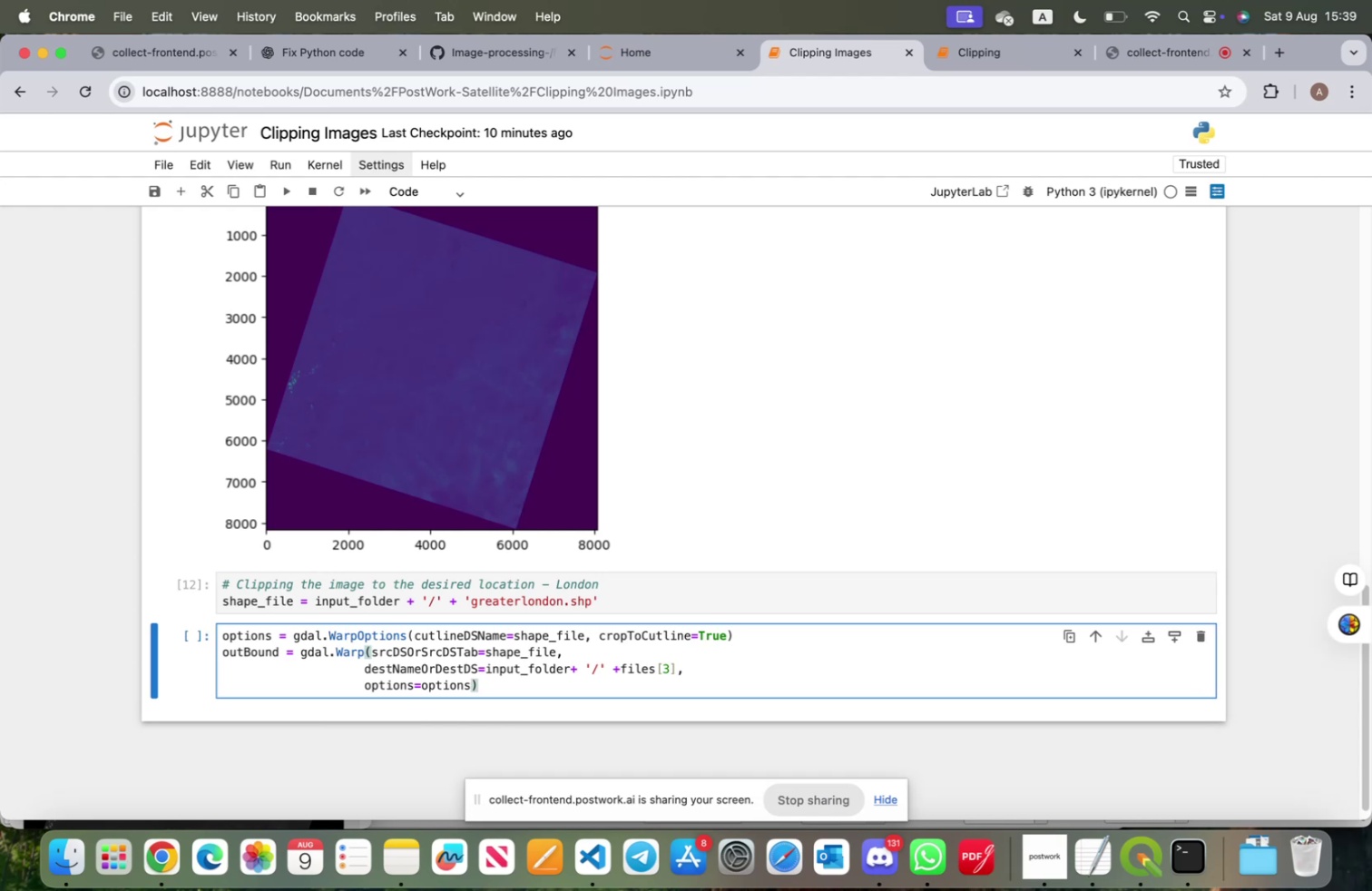 
key(Enter)
 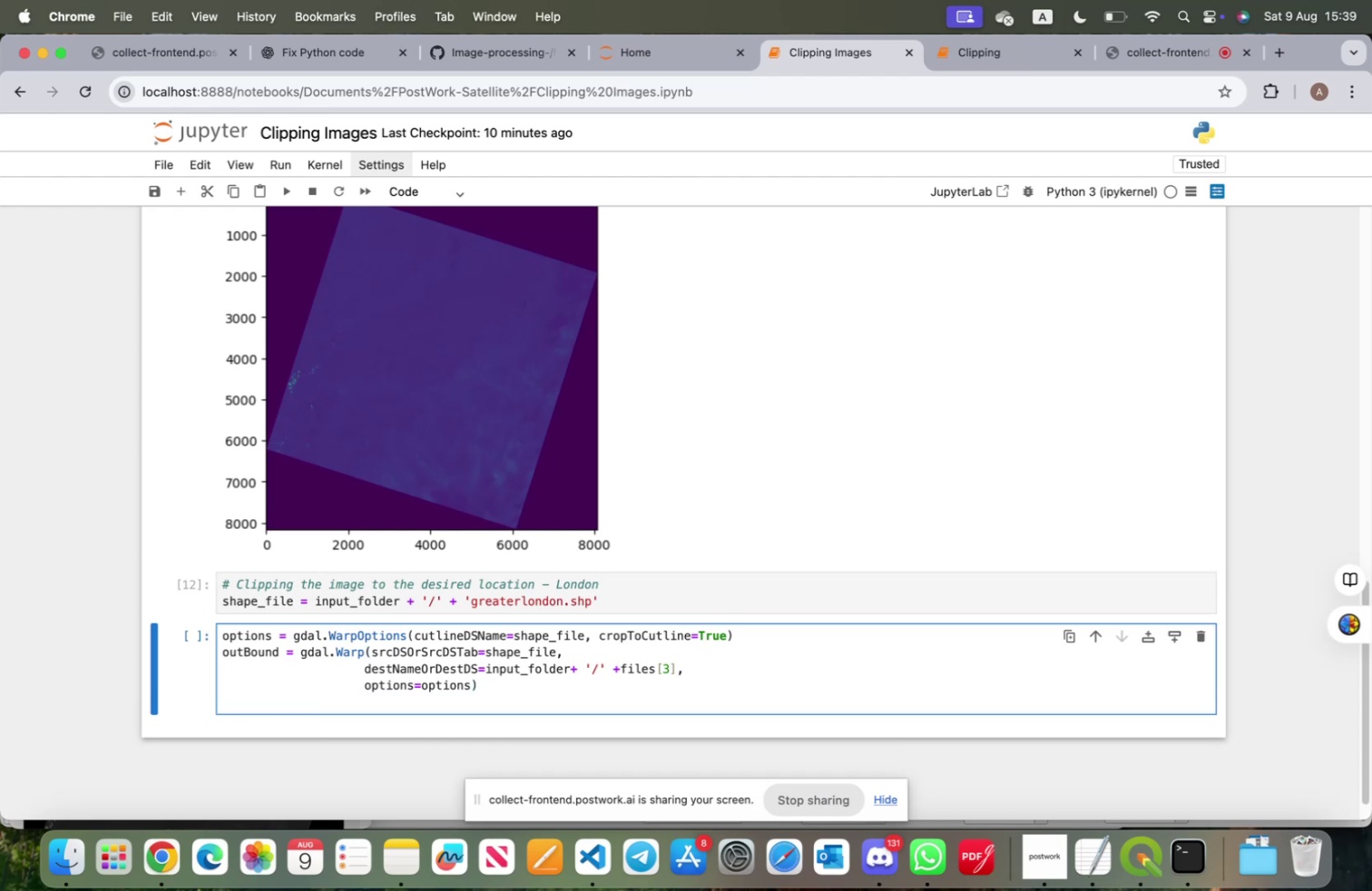 
type(outBound=None)
 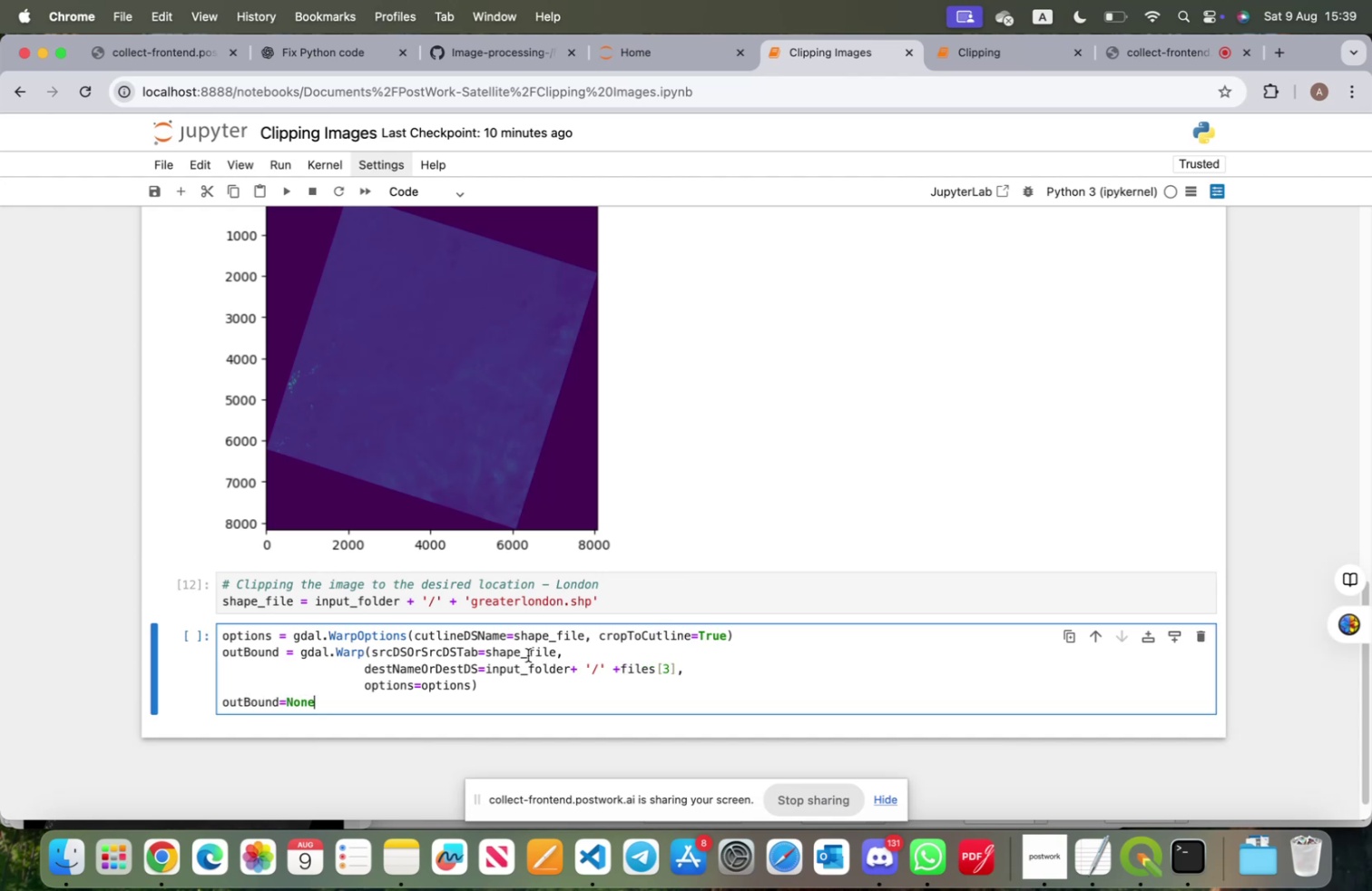 
wait(5.21)
 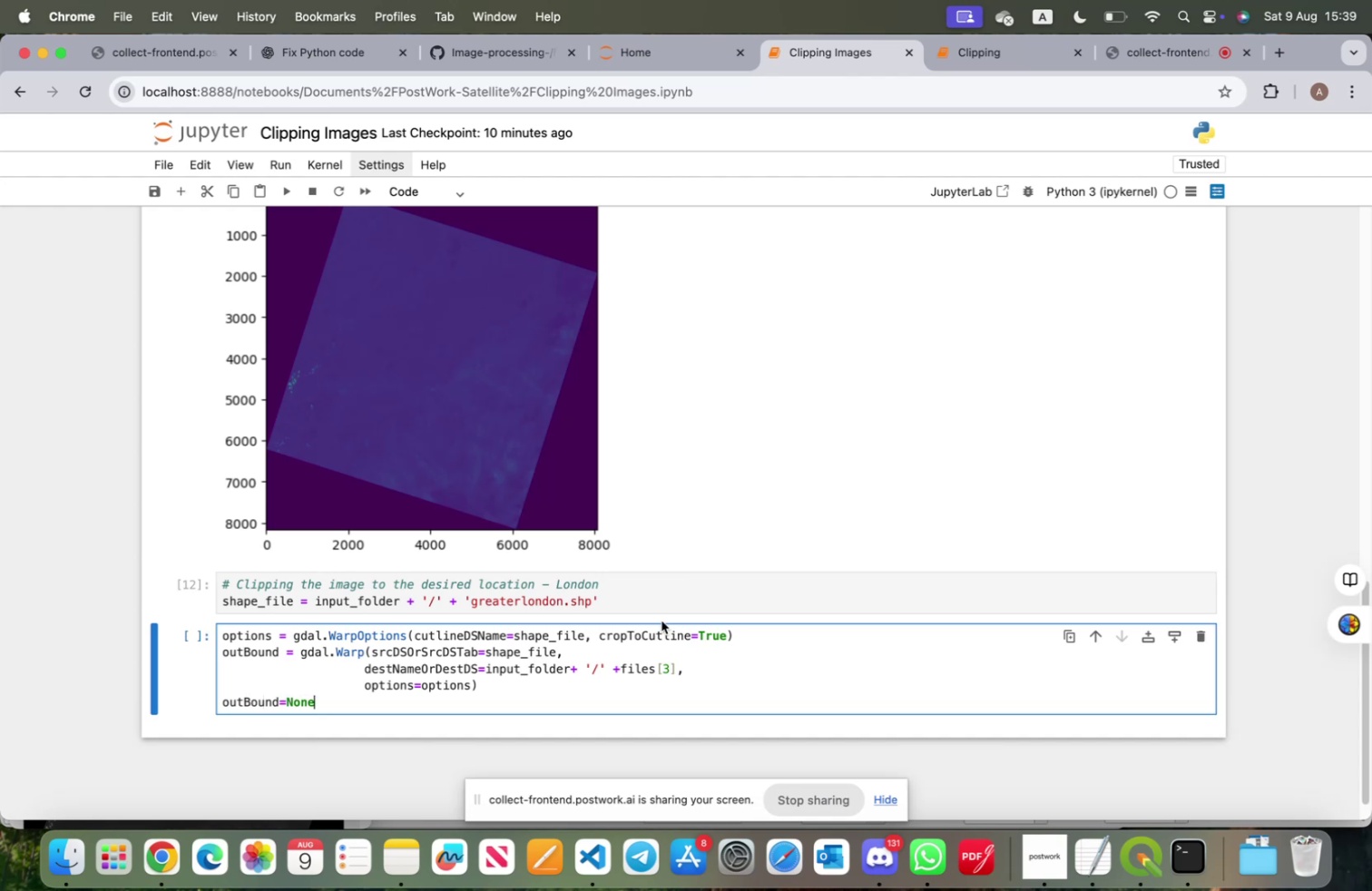 
left_click_drag(start_coordinate=[486, 668], to_coordinate=[674, 674])
 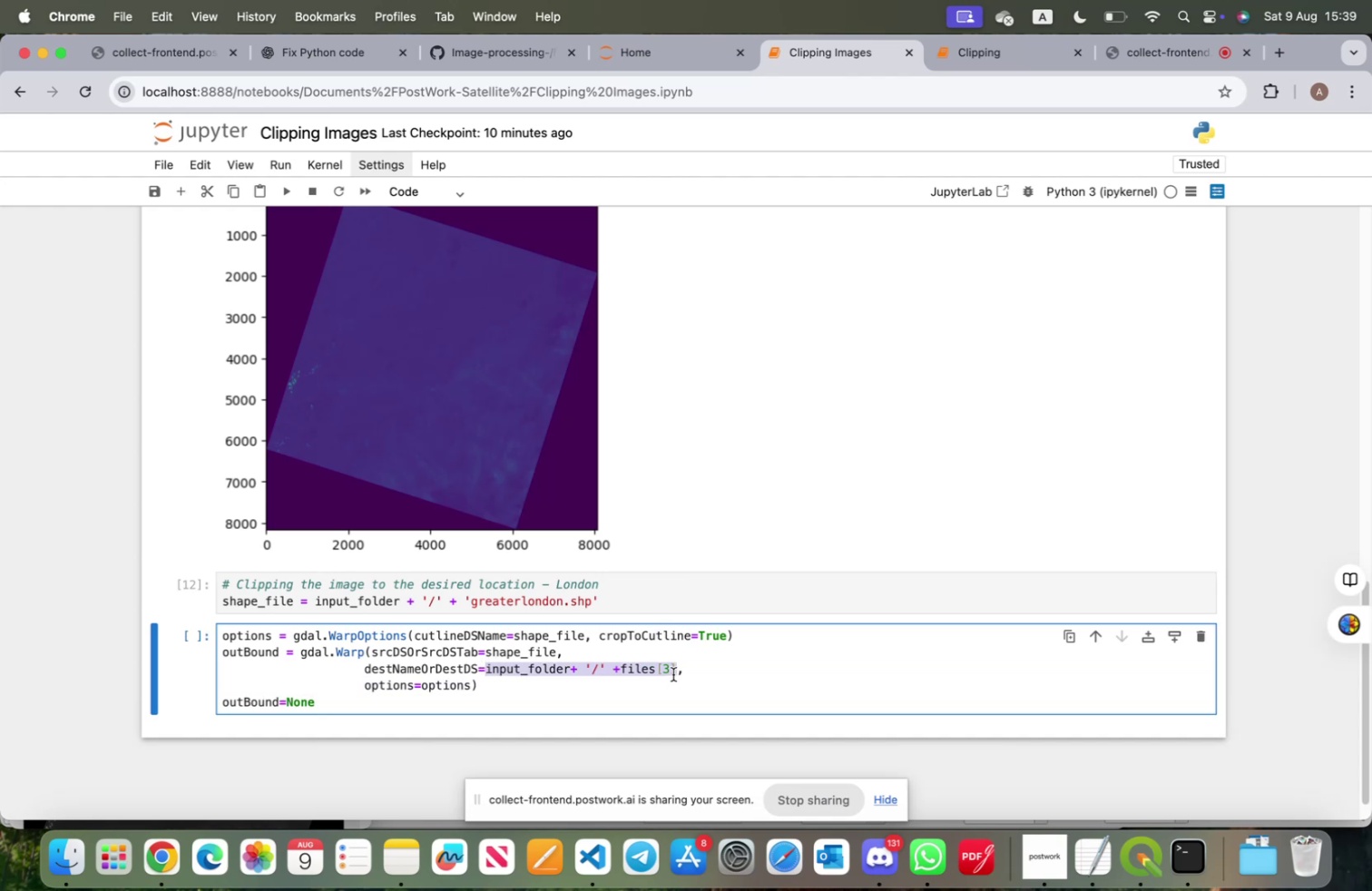 
key(Meta+CommandLeft)
 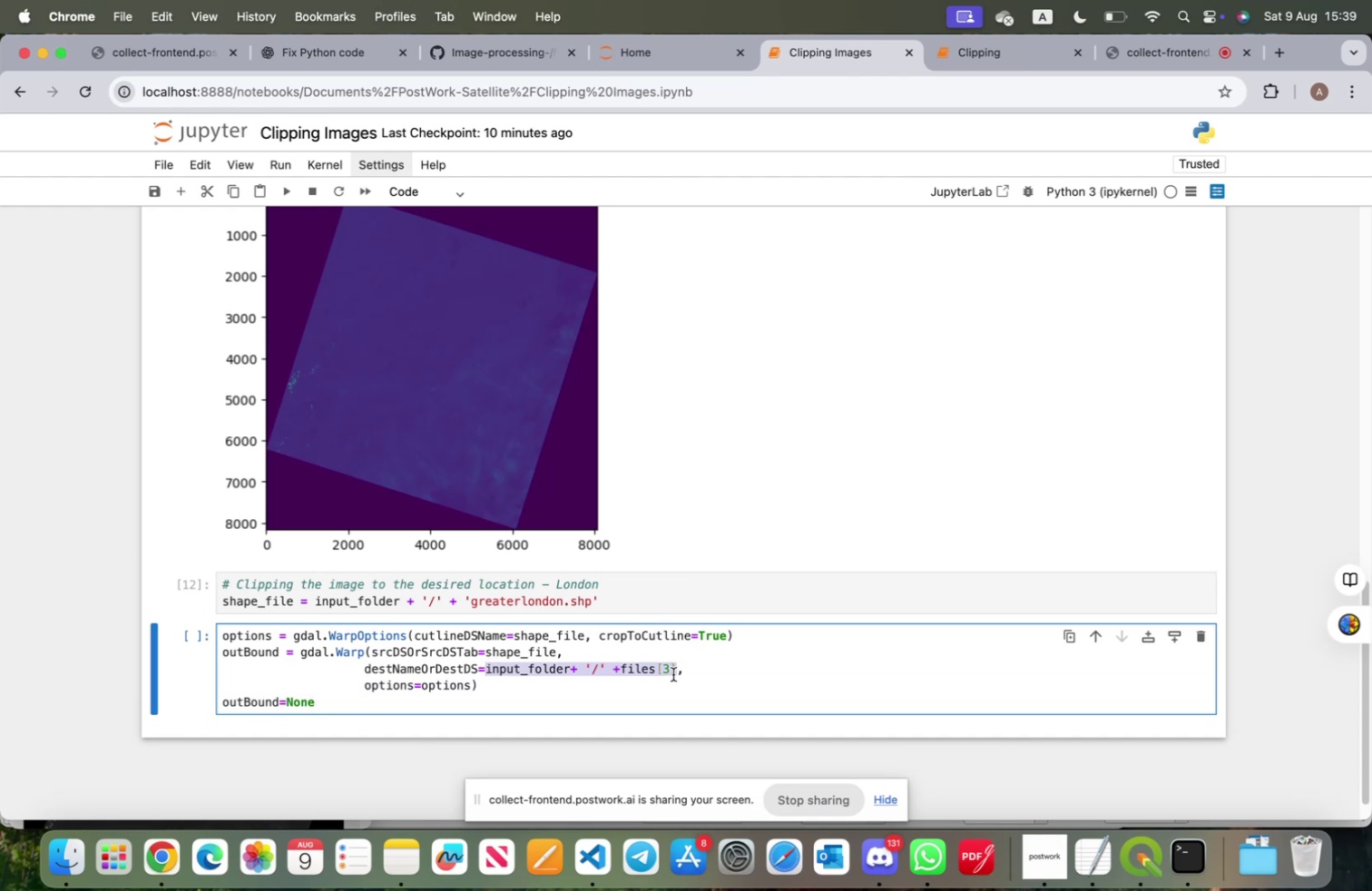 
key(Meta+C)
 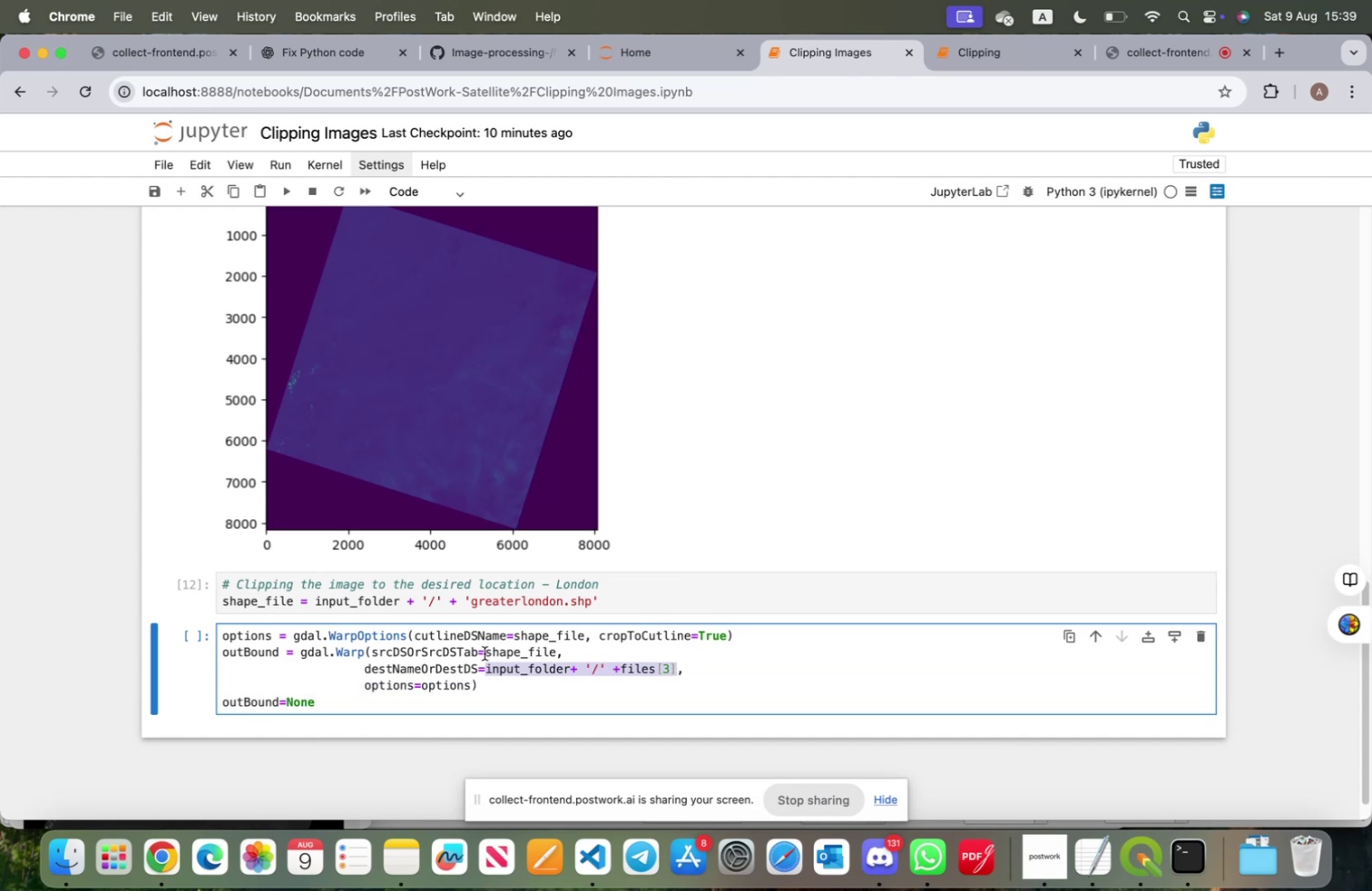 
left_click_drag(start_coordinate=[485, 652], to_coordinate=[559, 655])
 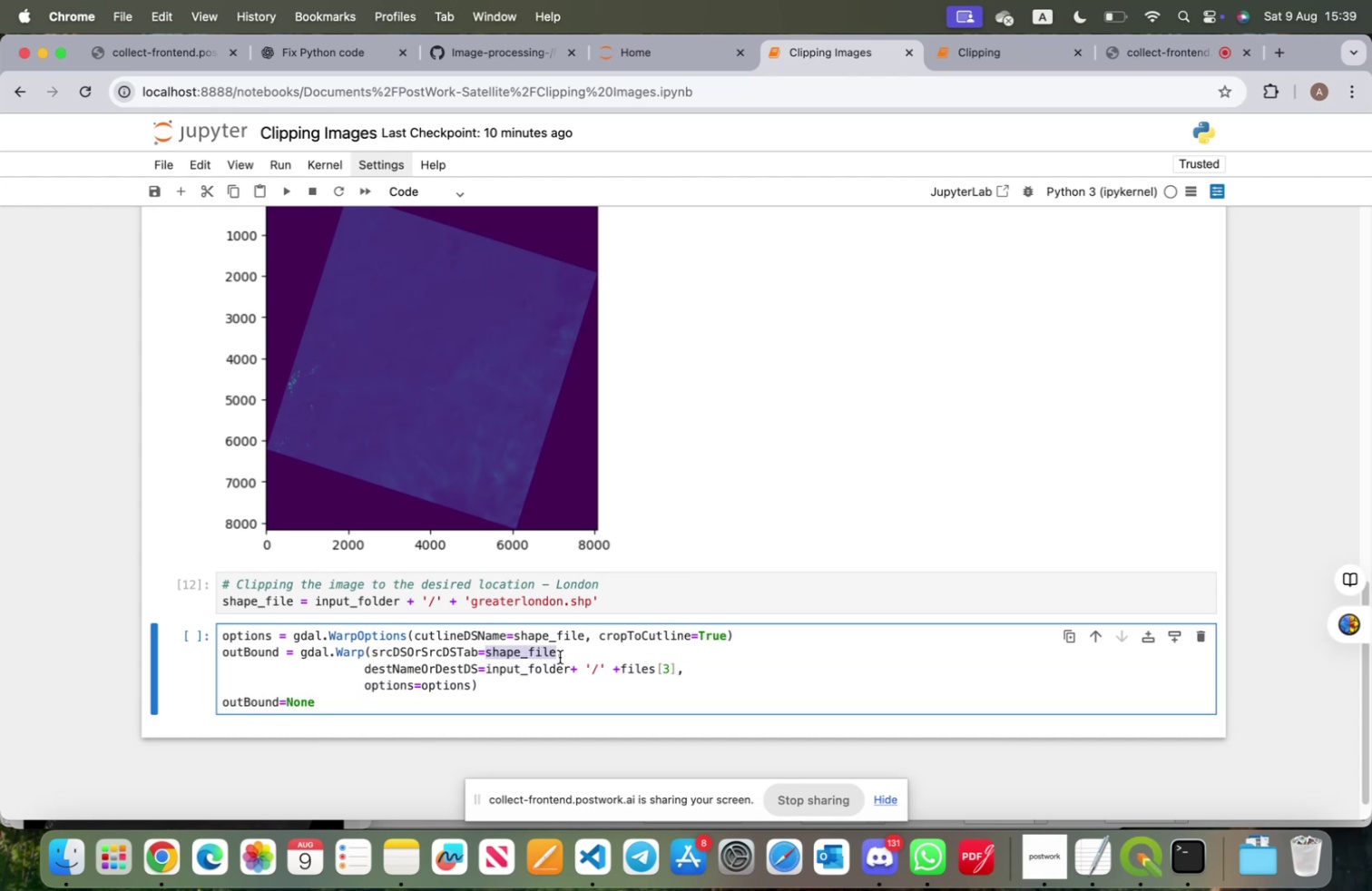 
key(Meta+V)
 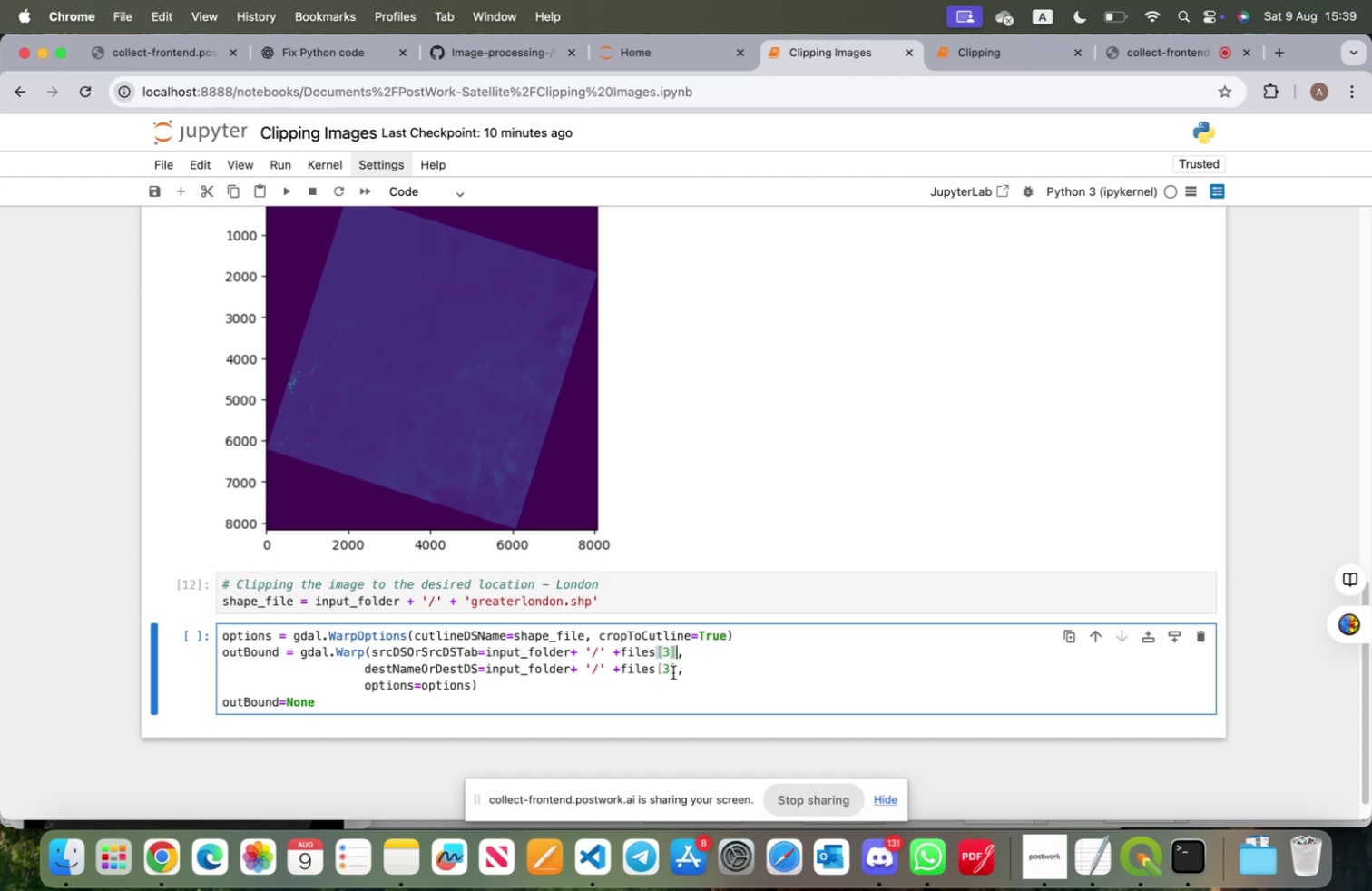 
left_click([674, 670])
 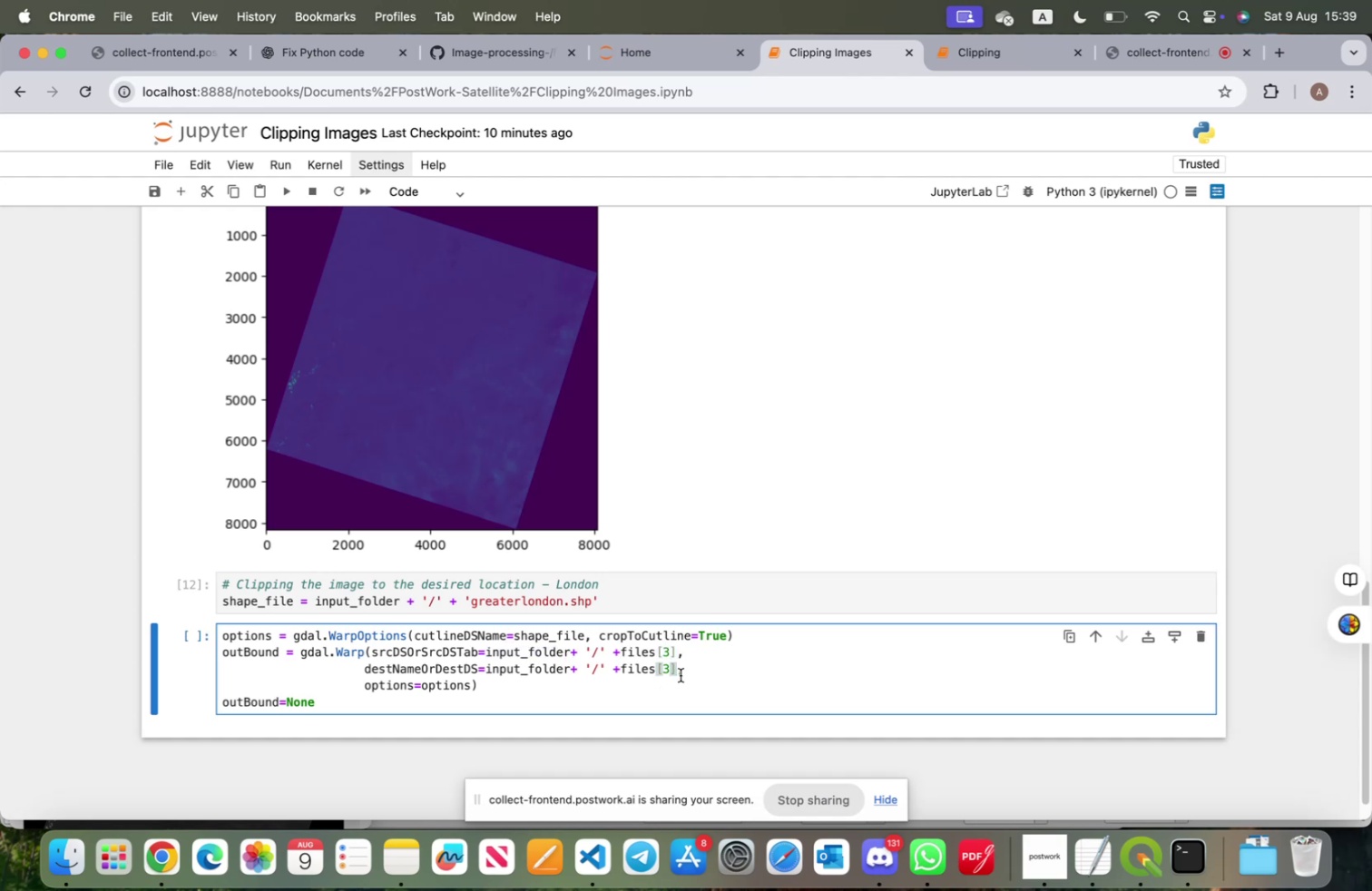 
key(Backspace)
key(Backspace)
key(Backspace)
key(Backspace)
key(Backspace)
key(Backspace)
key(Backspace)
key(Backspace)
type('Clipped.tid)
key(Backspace)
type(f)
 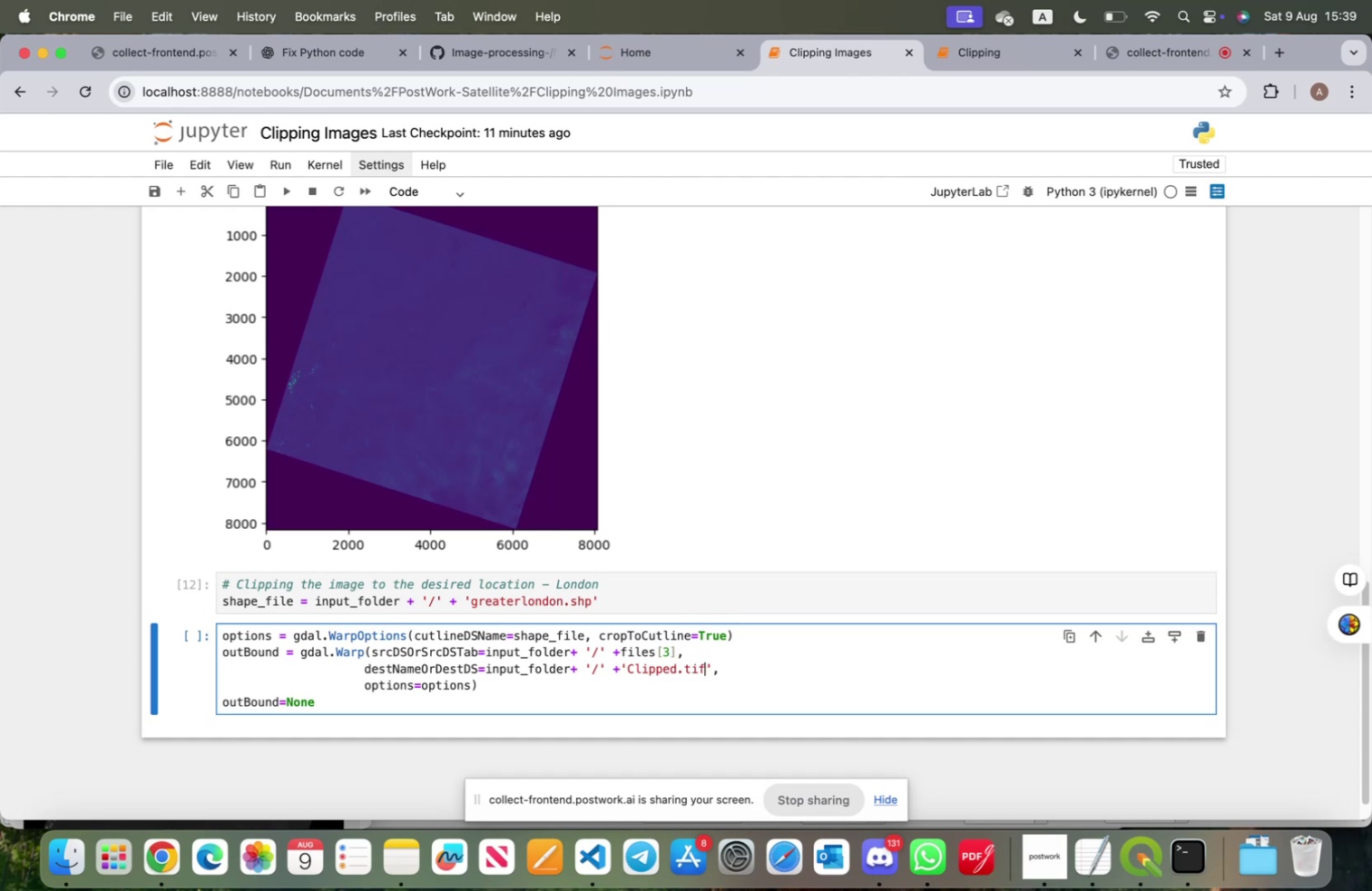 
wait(9.59)
 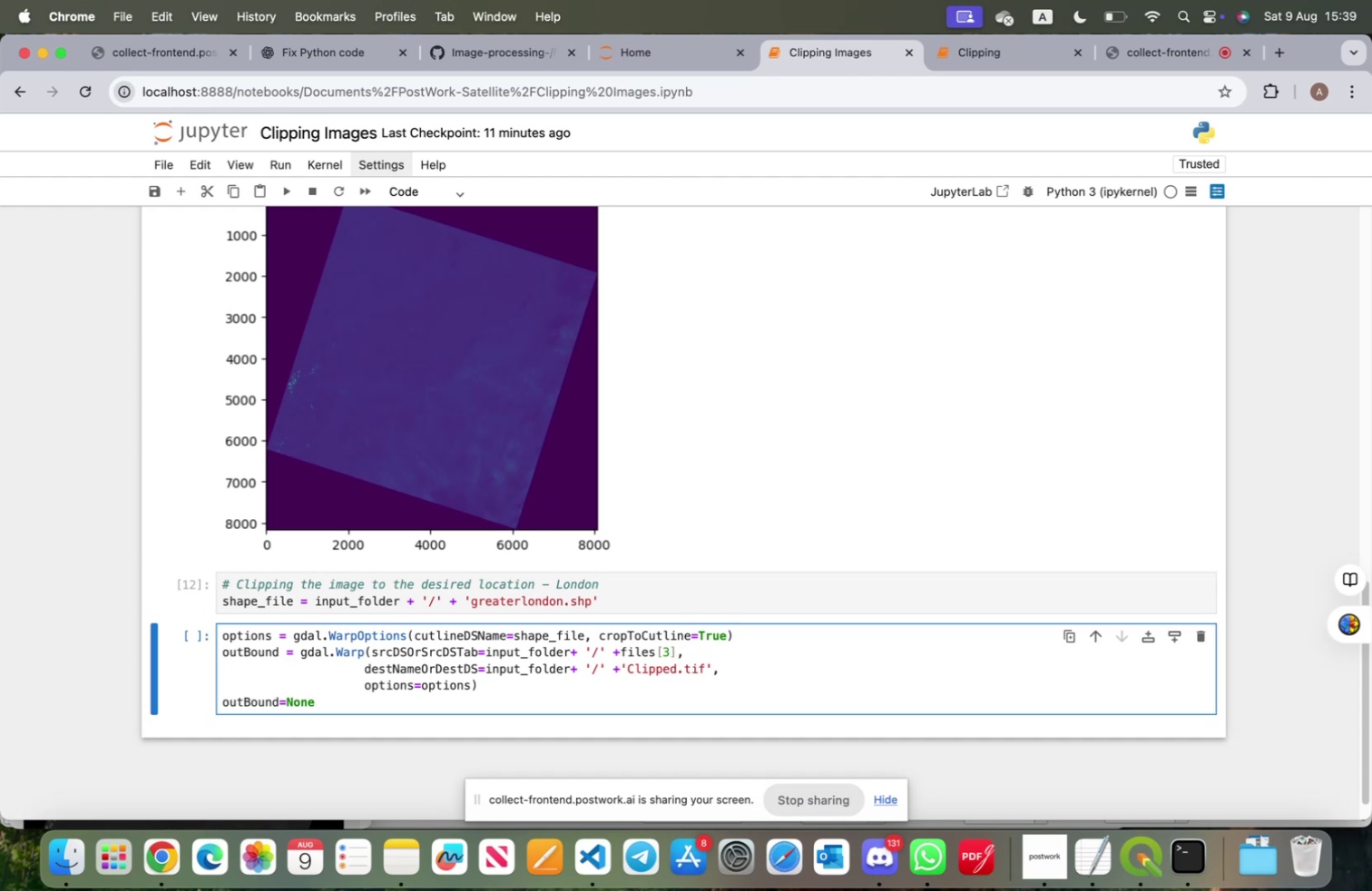 
key(Shift+ShiftRight)
 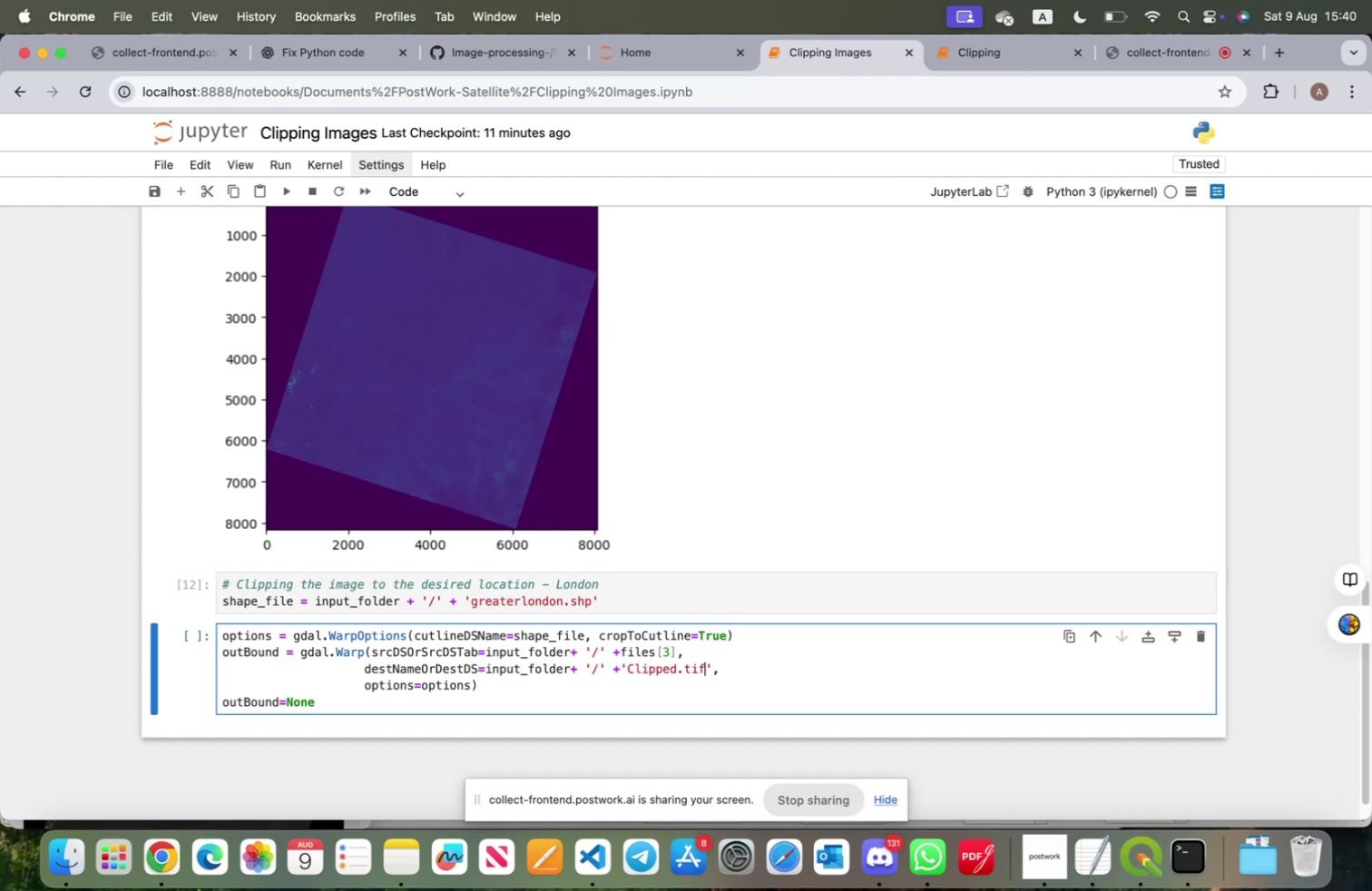 
key(Shift+Enter)
 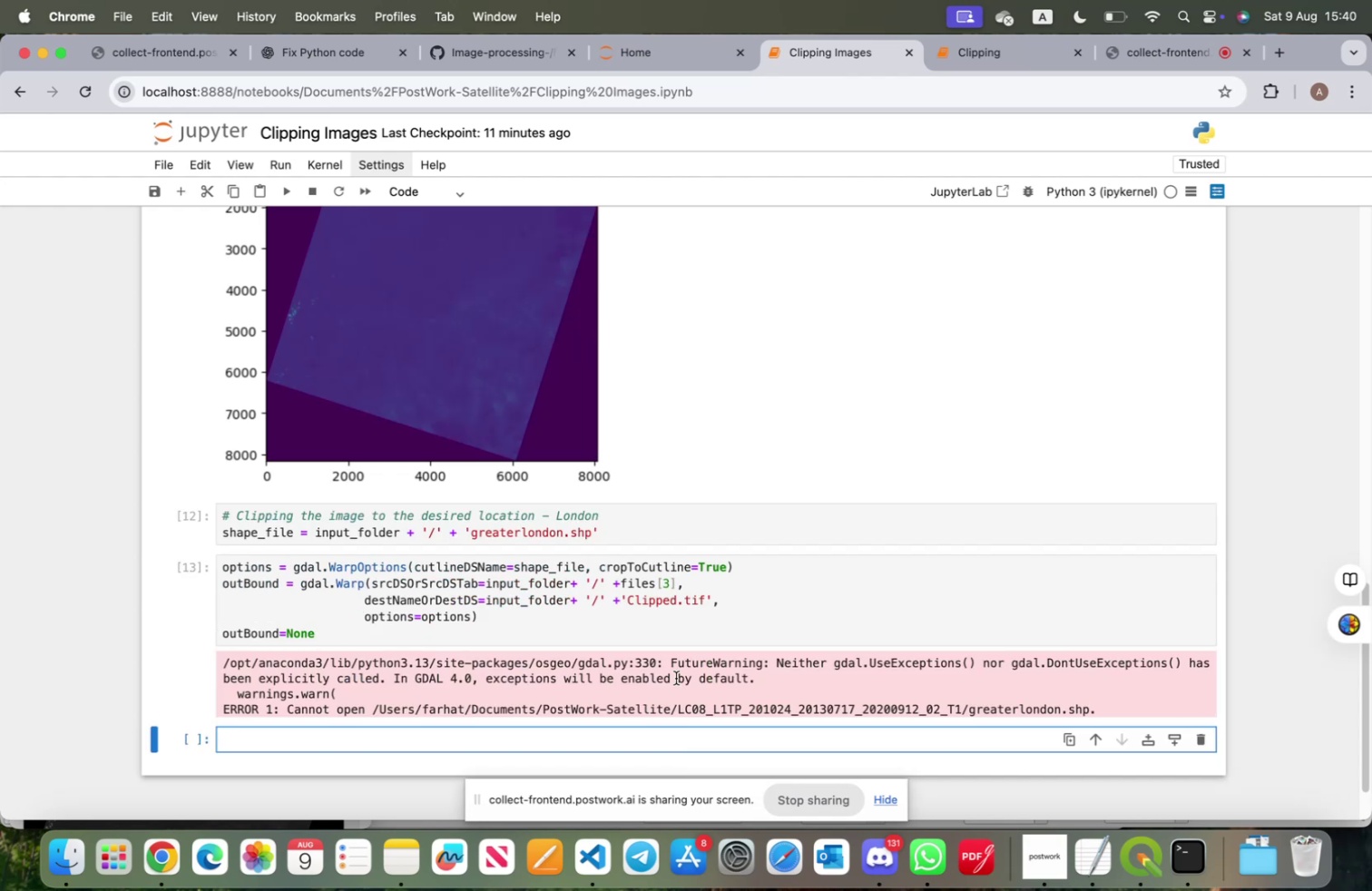 
wait(7.51)
 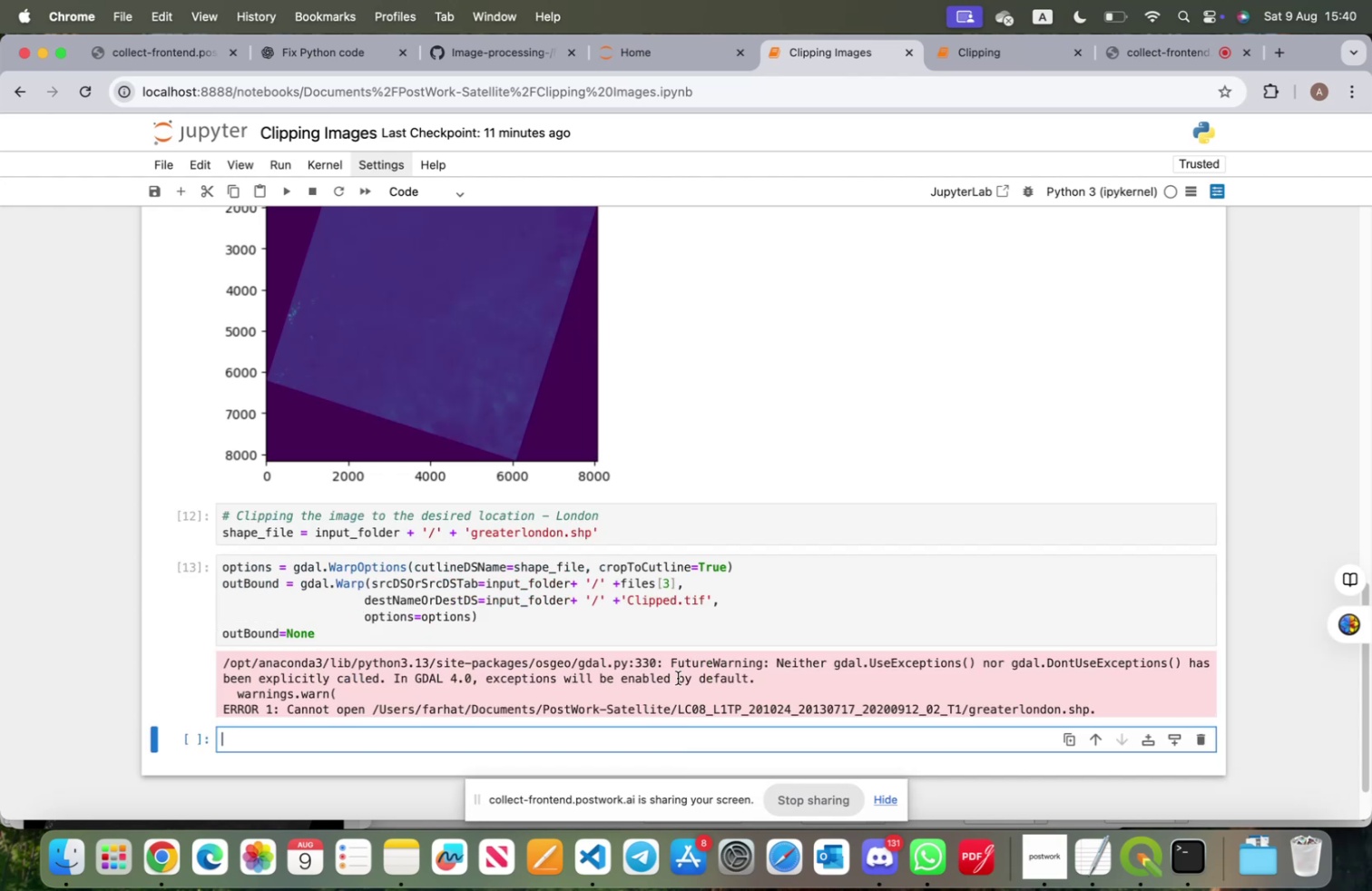 
left_click([57, 860])
 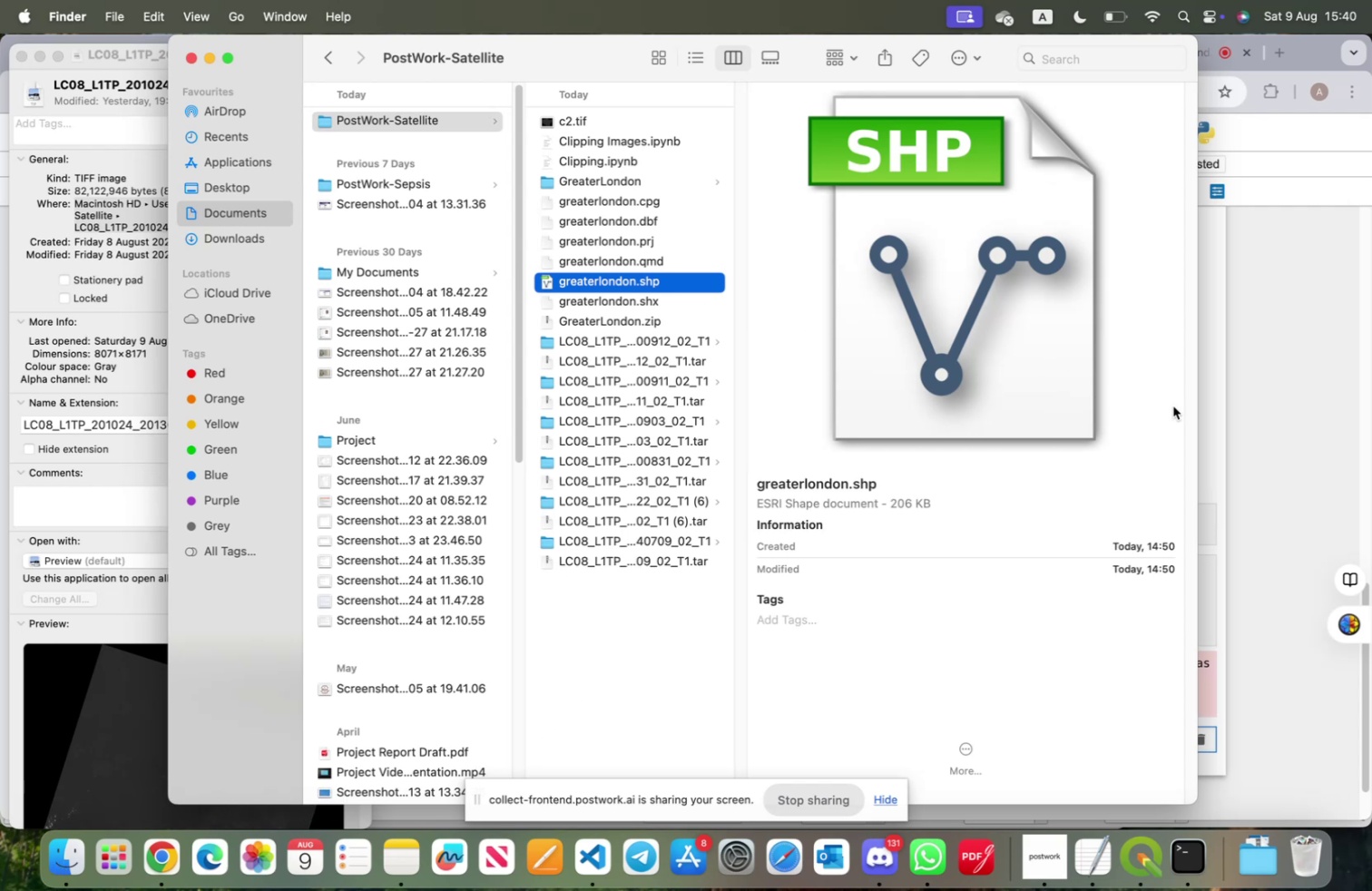 
wait(6.85)
 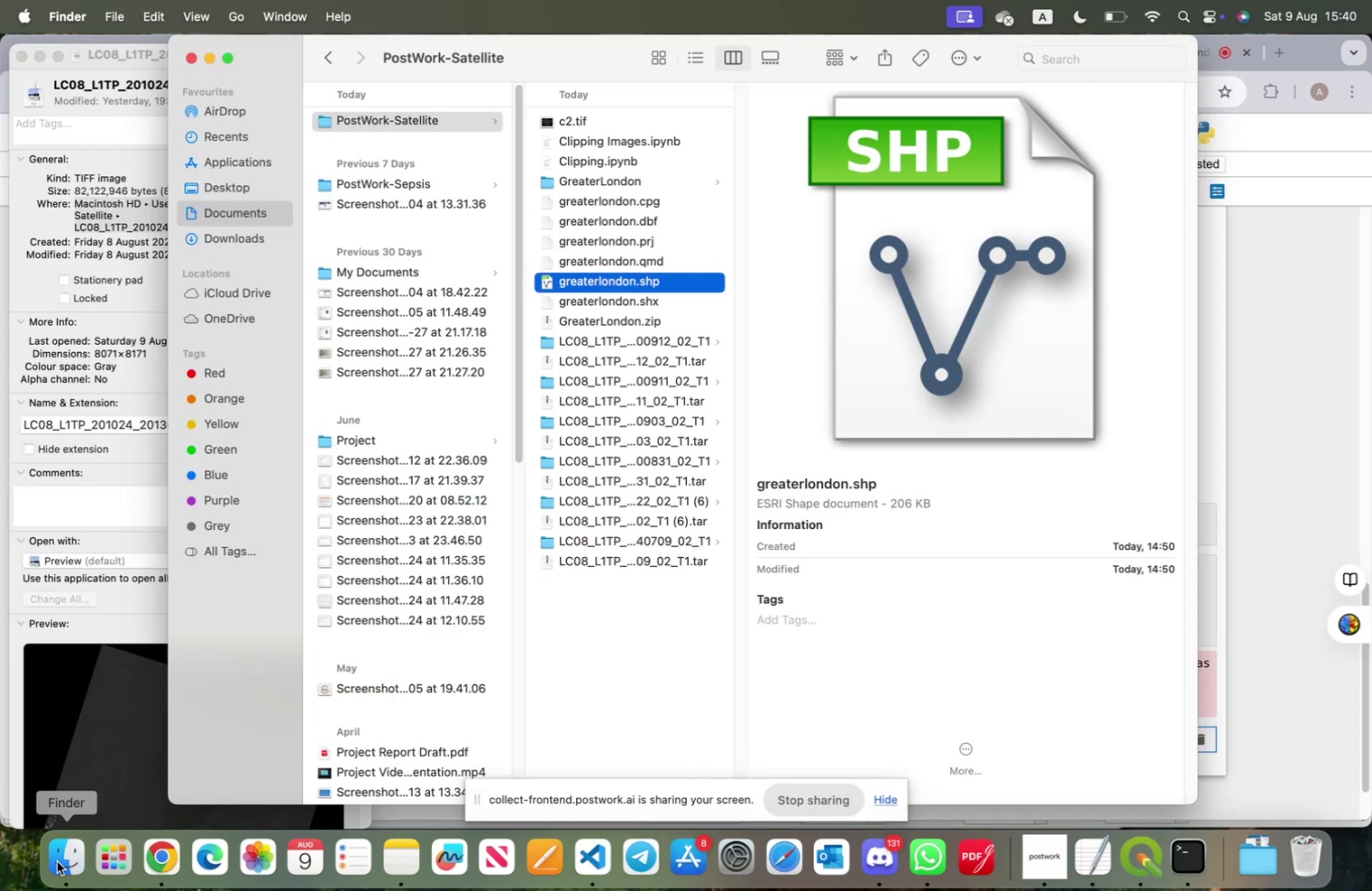 
left_click([1322, 447])
 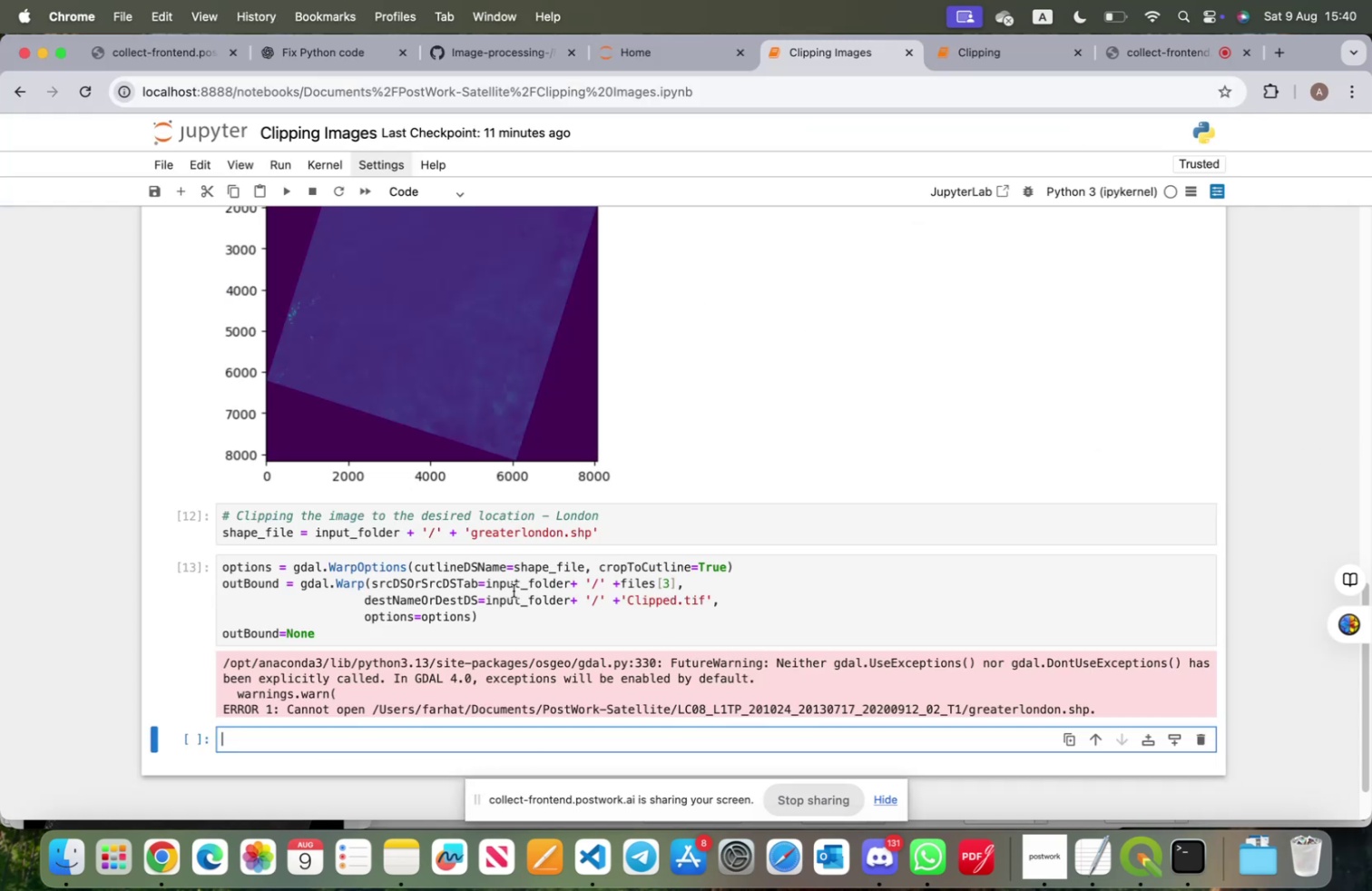 
left_click([72, 859])
 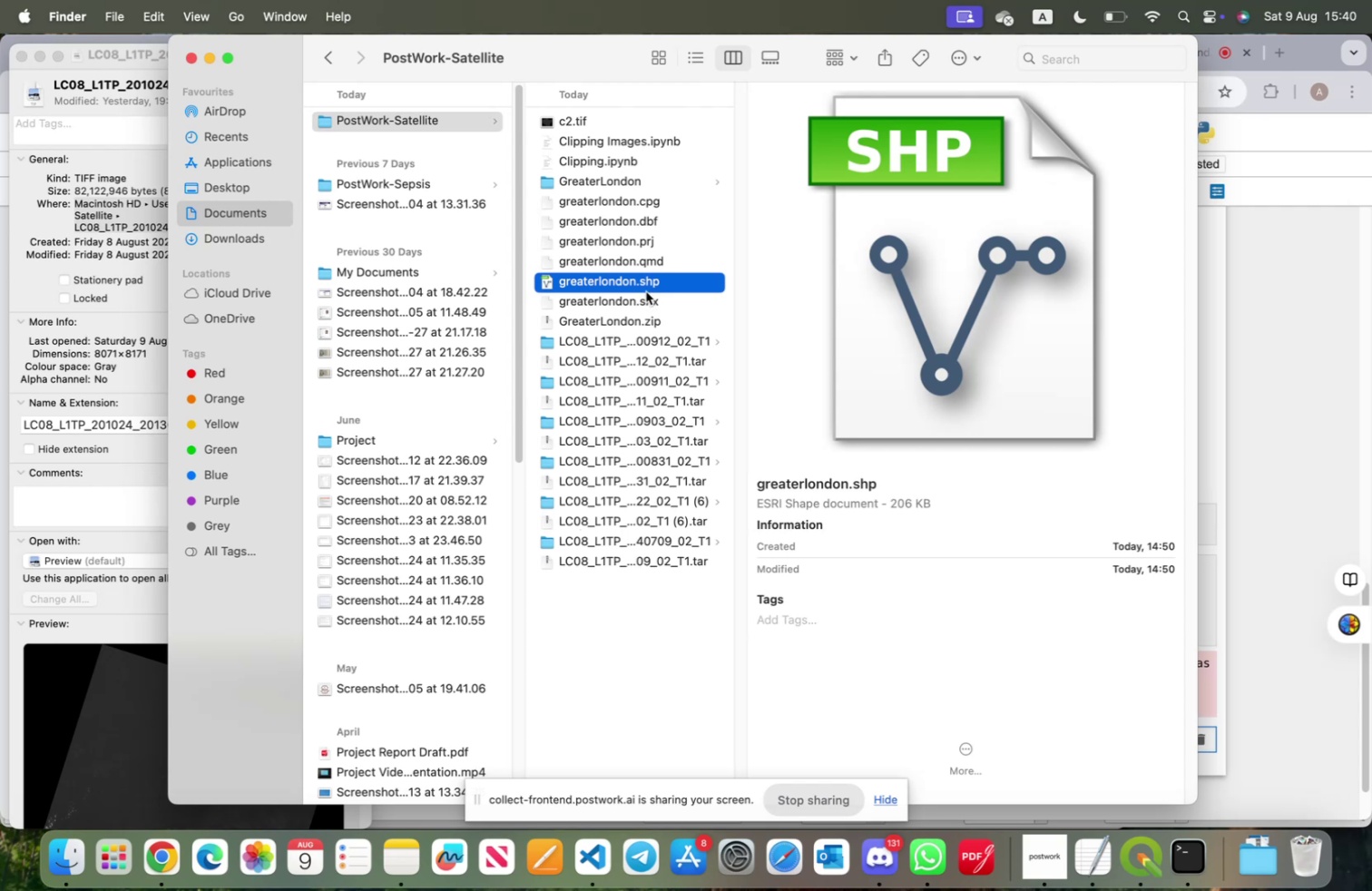 
right_click([646, 285])
 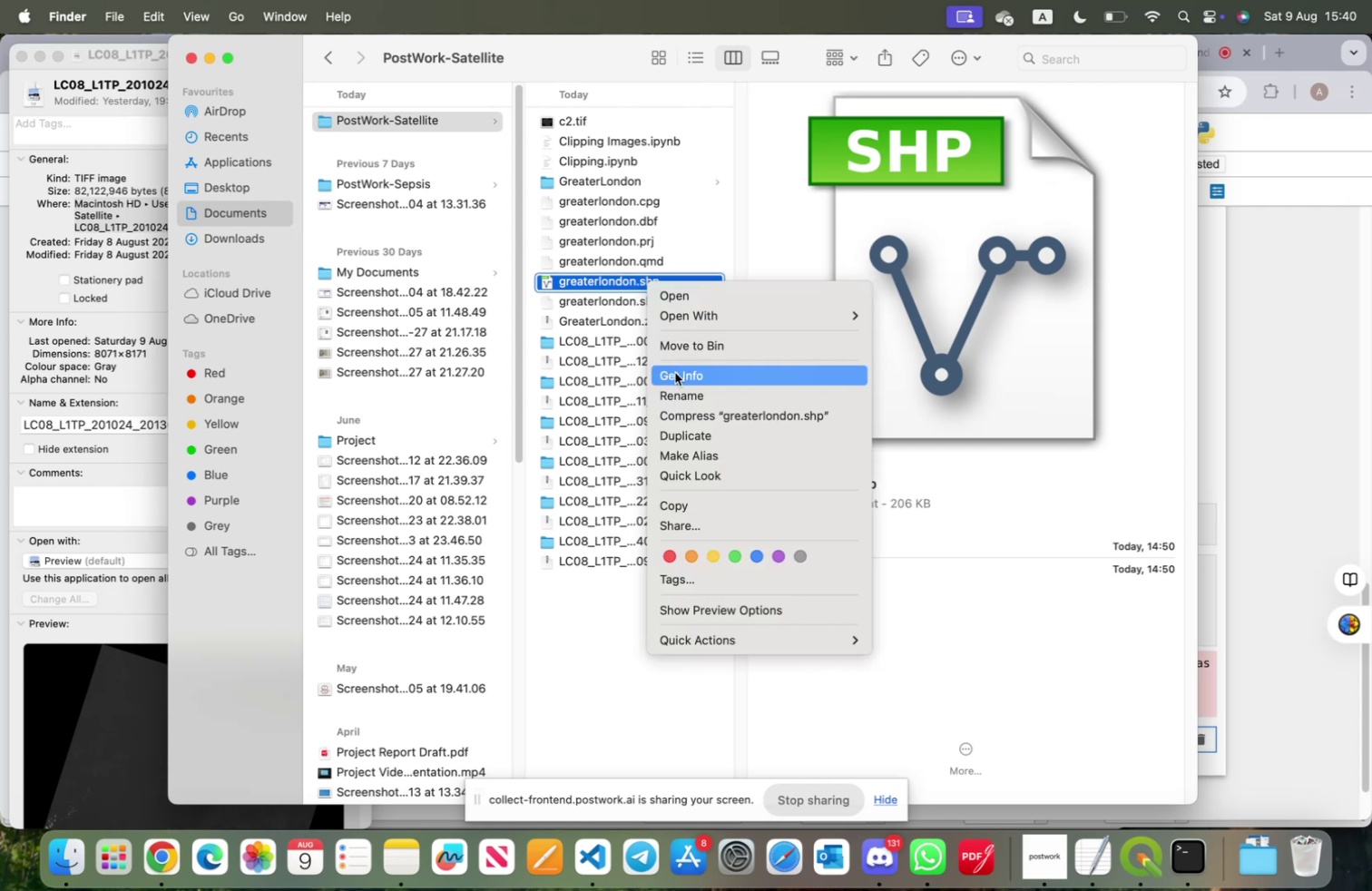 
left_click([675, 374])
 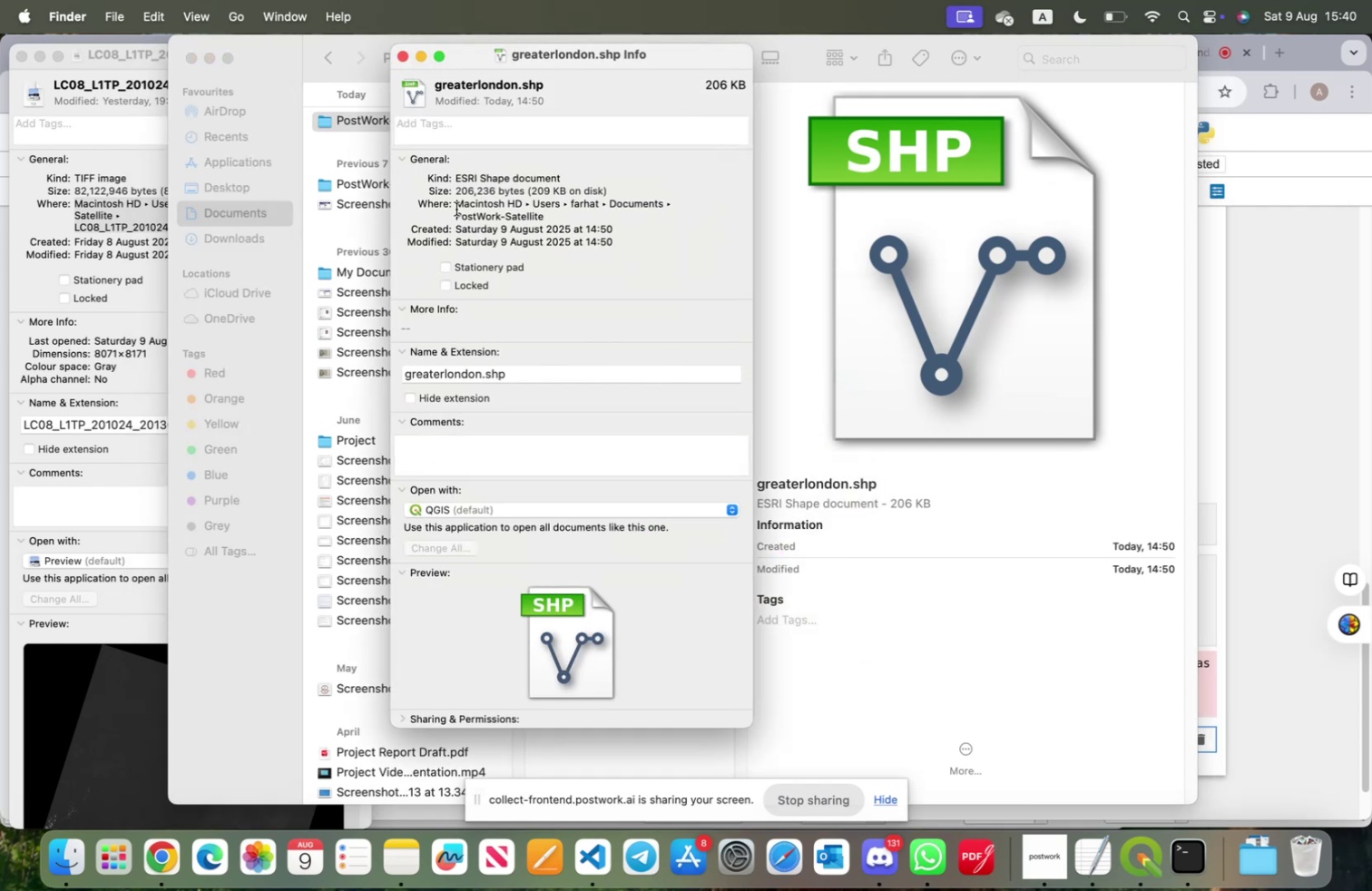 
left_click_drag(start_coordinate=[454, 203], to_coordinate=[544, 214])
 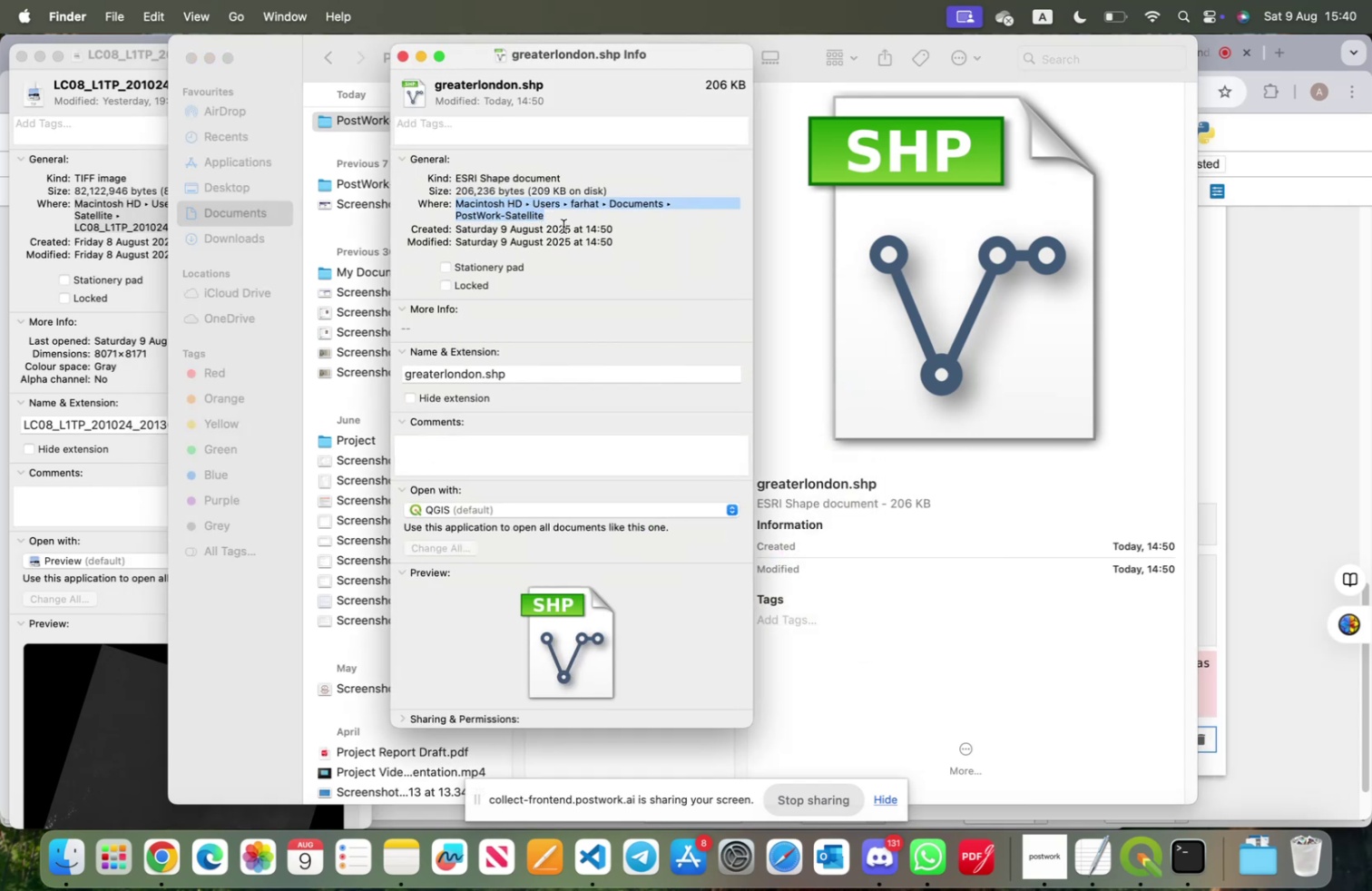 
key(Meta+CommandLeft)
 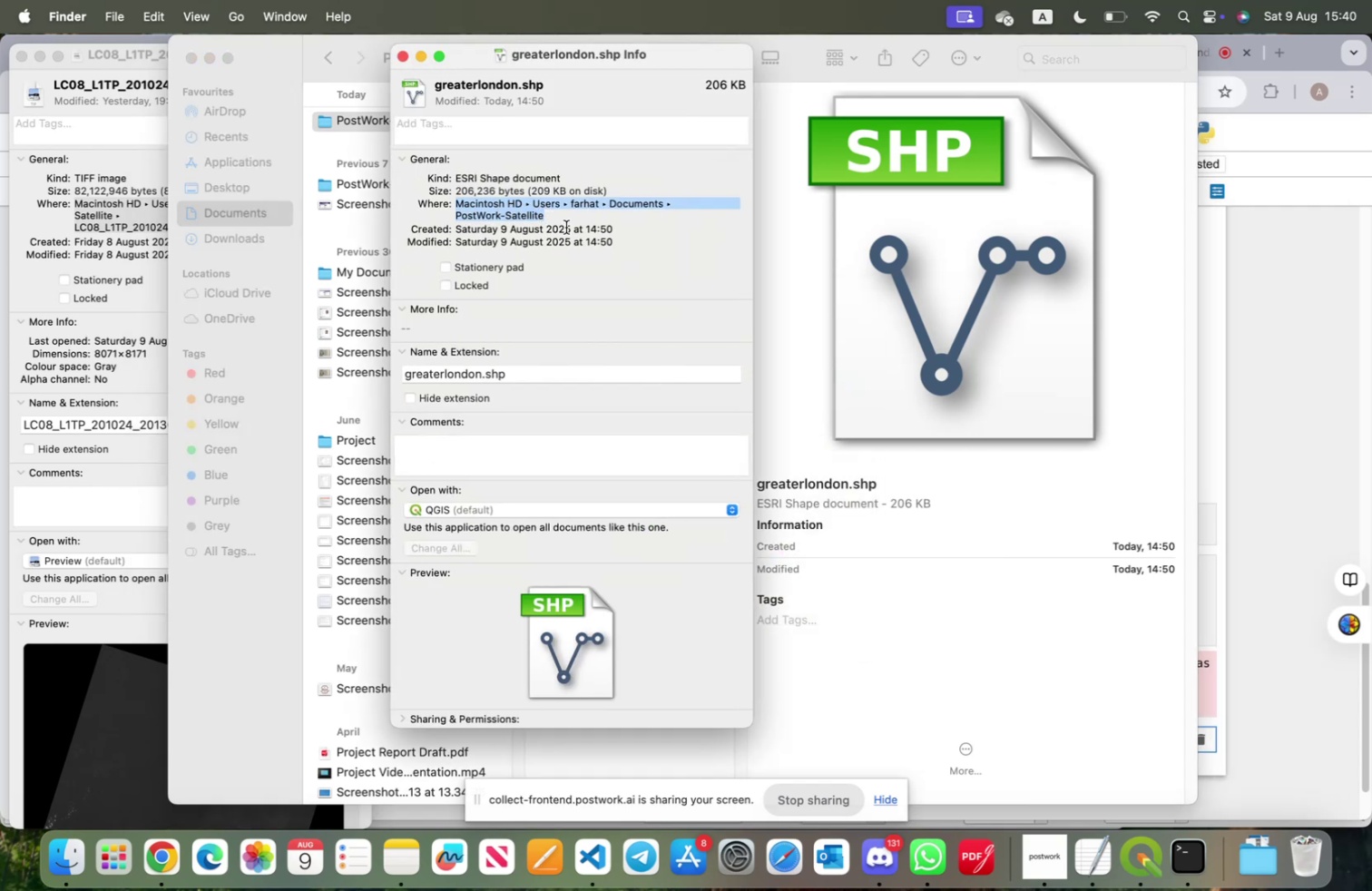 
key(Meta+C)
 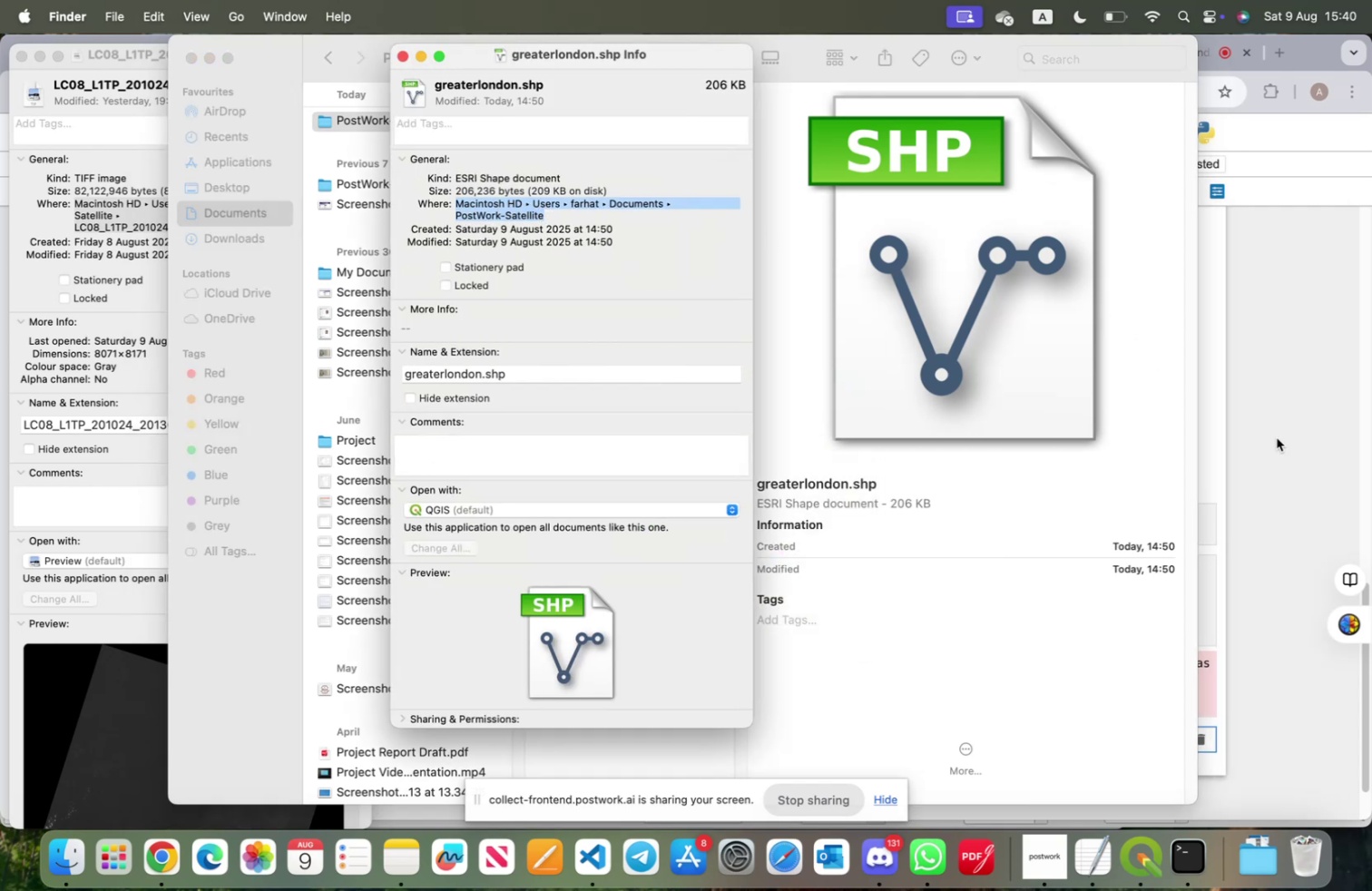 
left_click([1292, 445])
 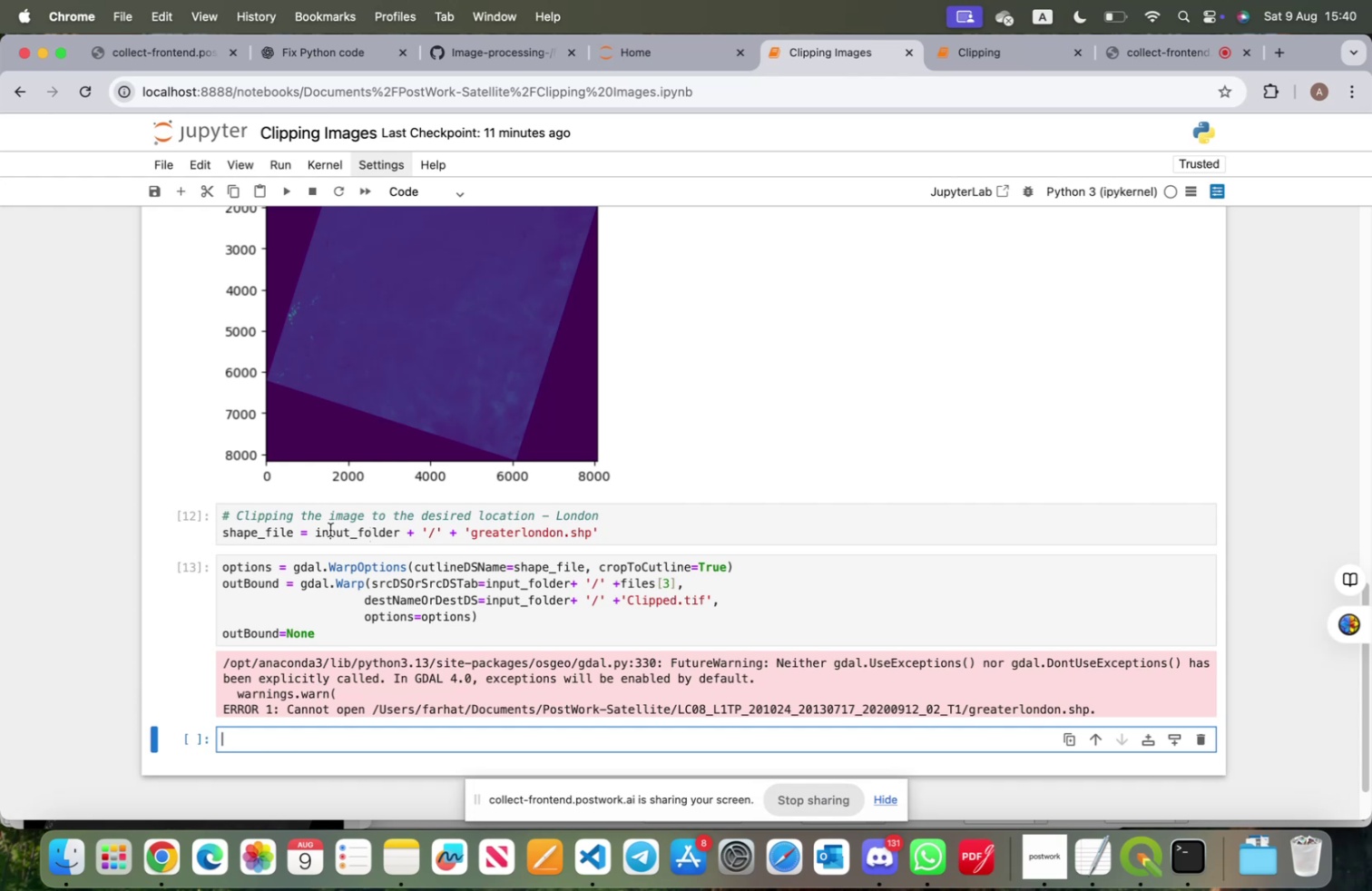 
left_click_drag(start_coordinate=[313, 533], to_coordinate=[456, 535])
 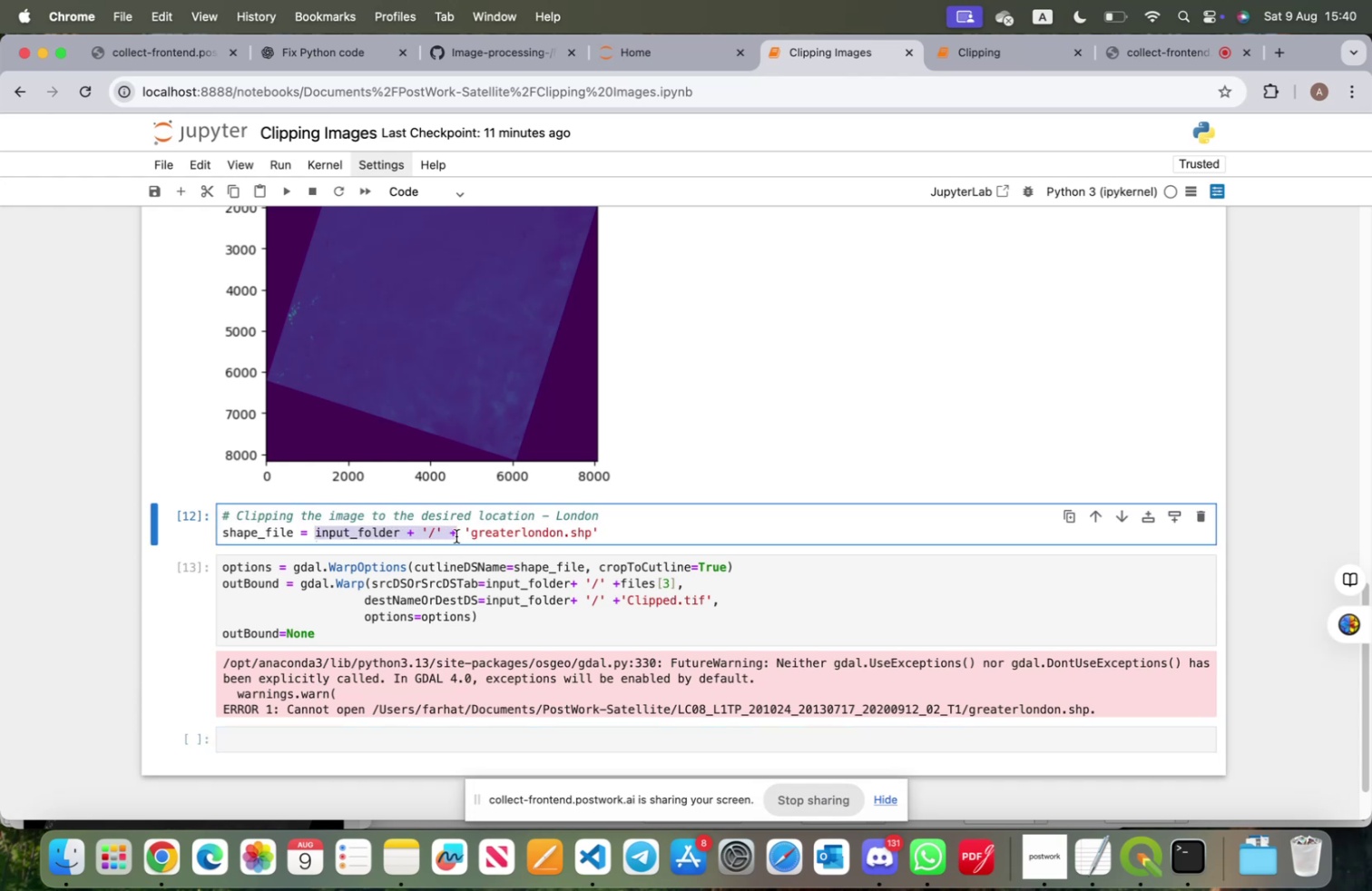 
key(Meta+V)
 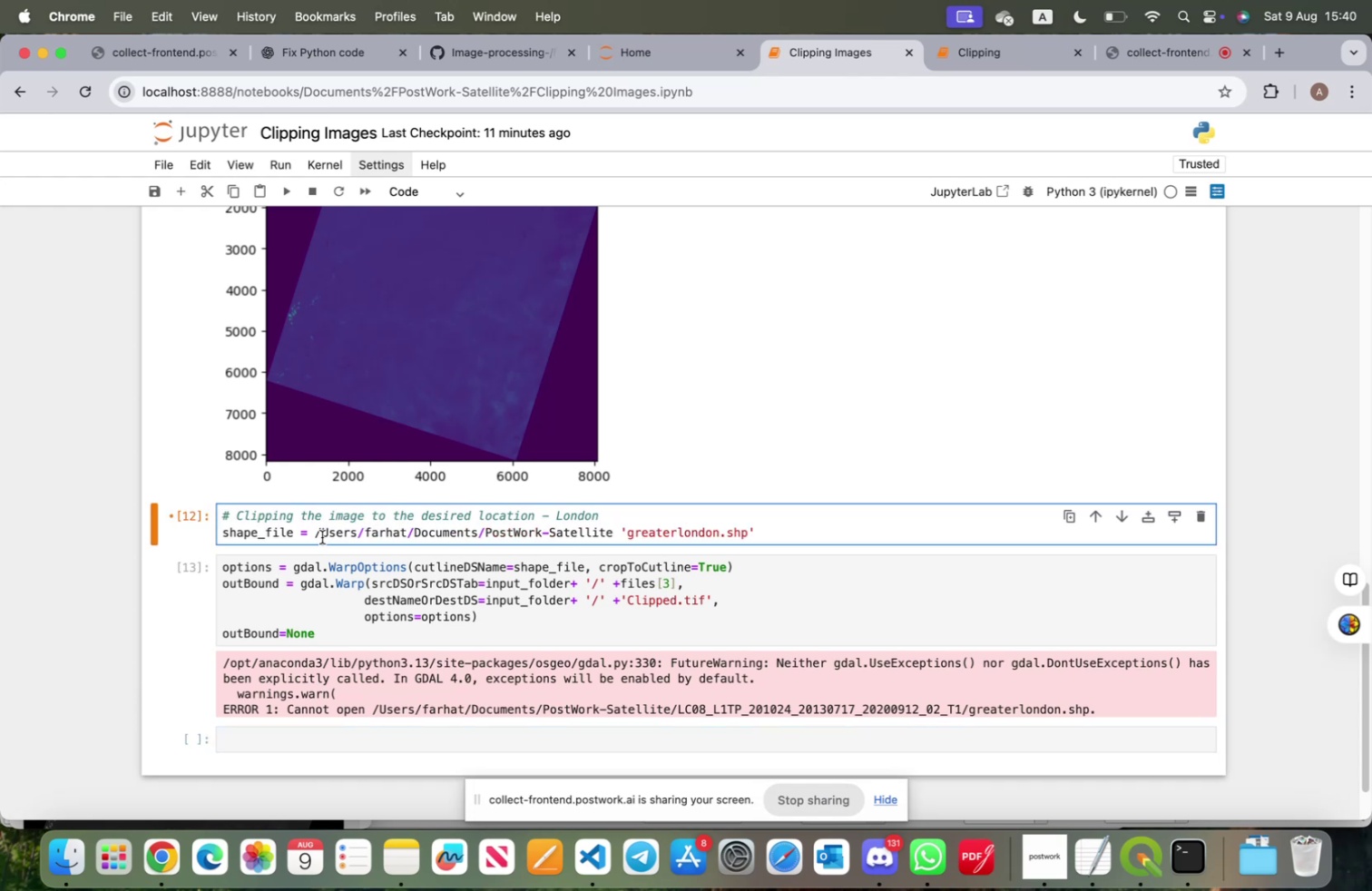 
left_click([316, 531])
 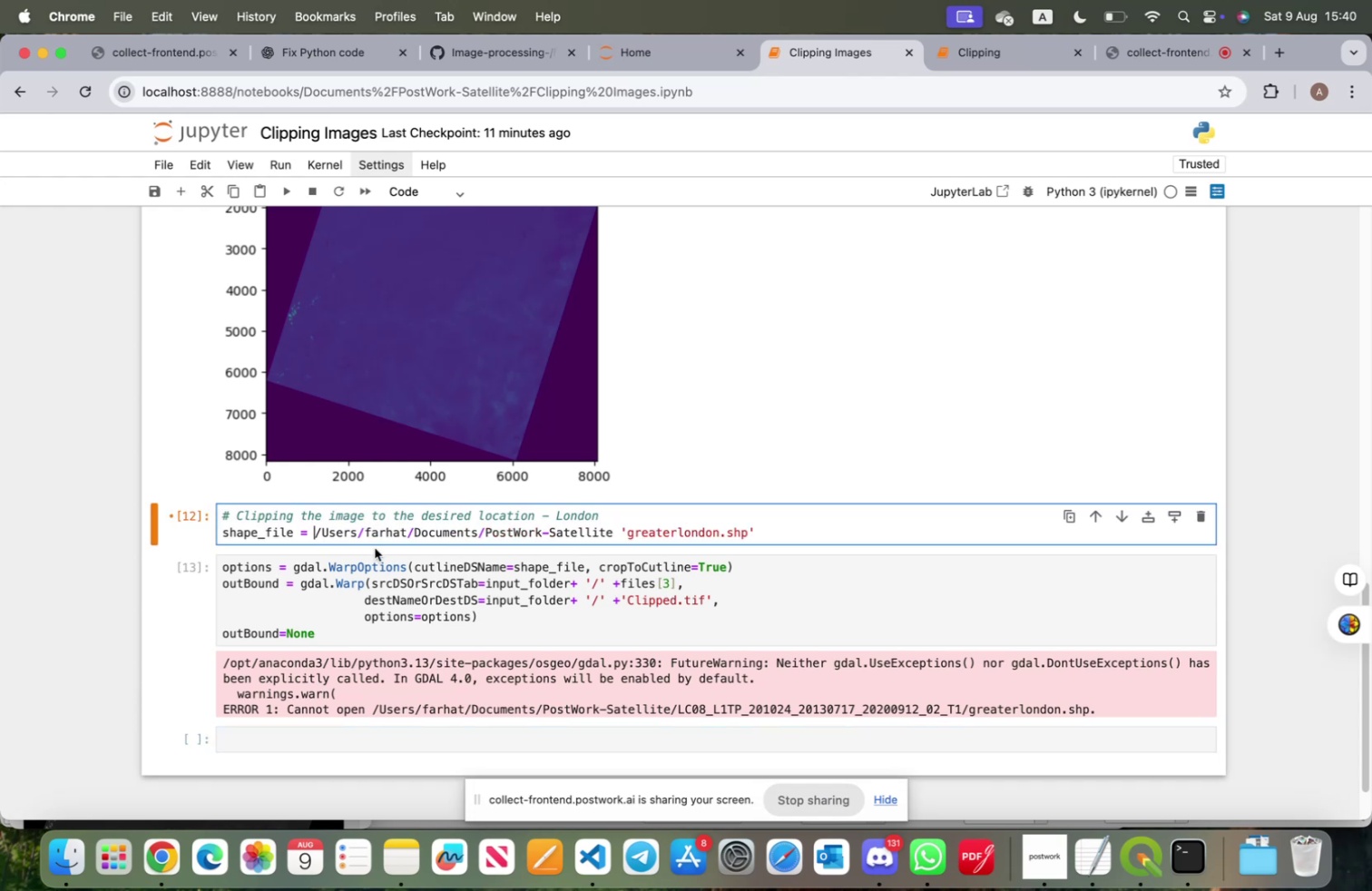 
key(Quote)
 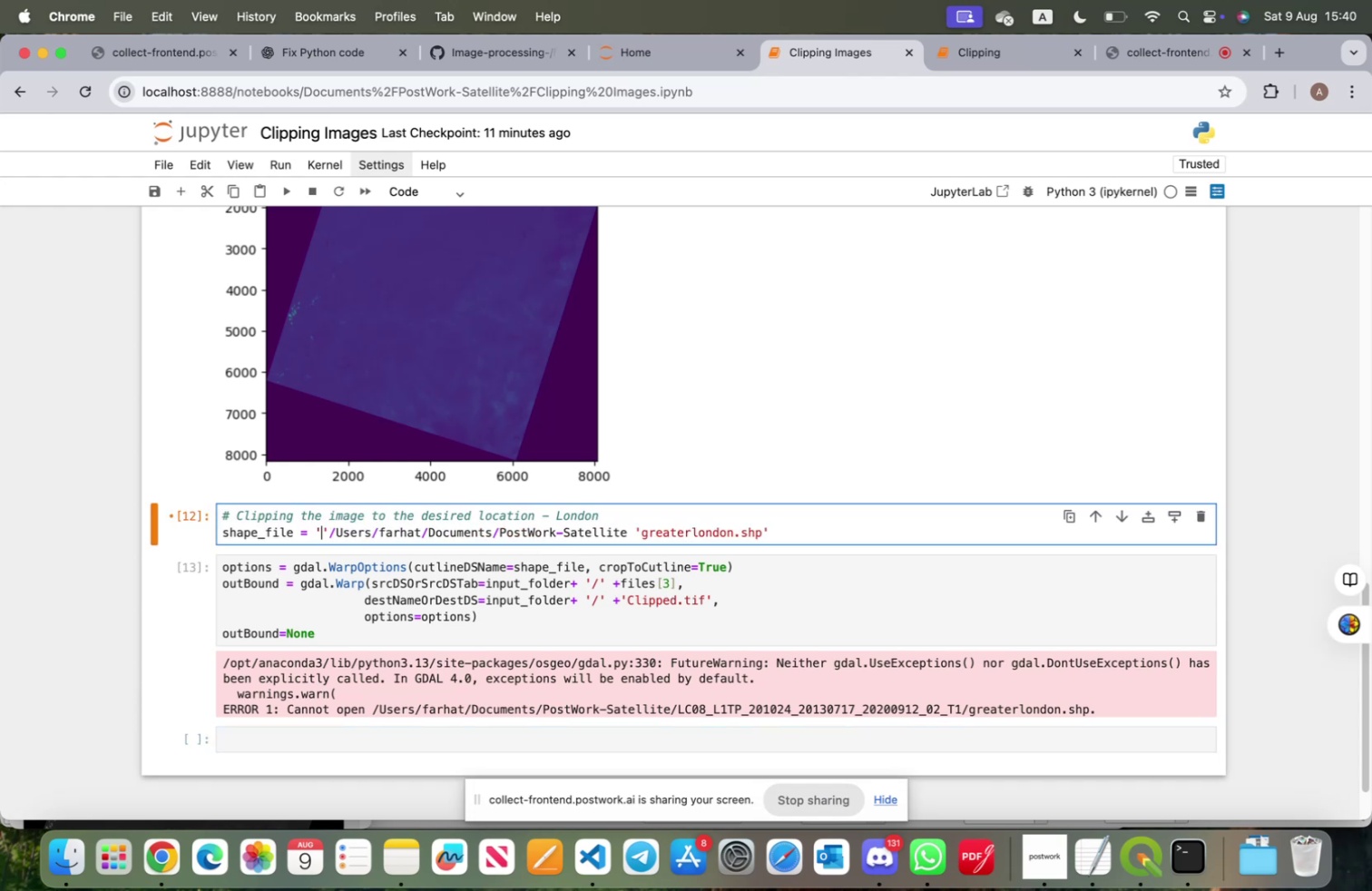 
key(ArrowRight)
 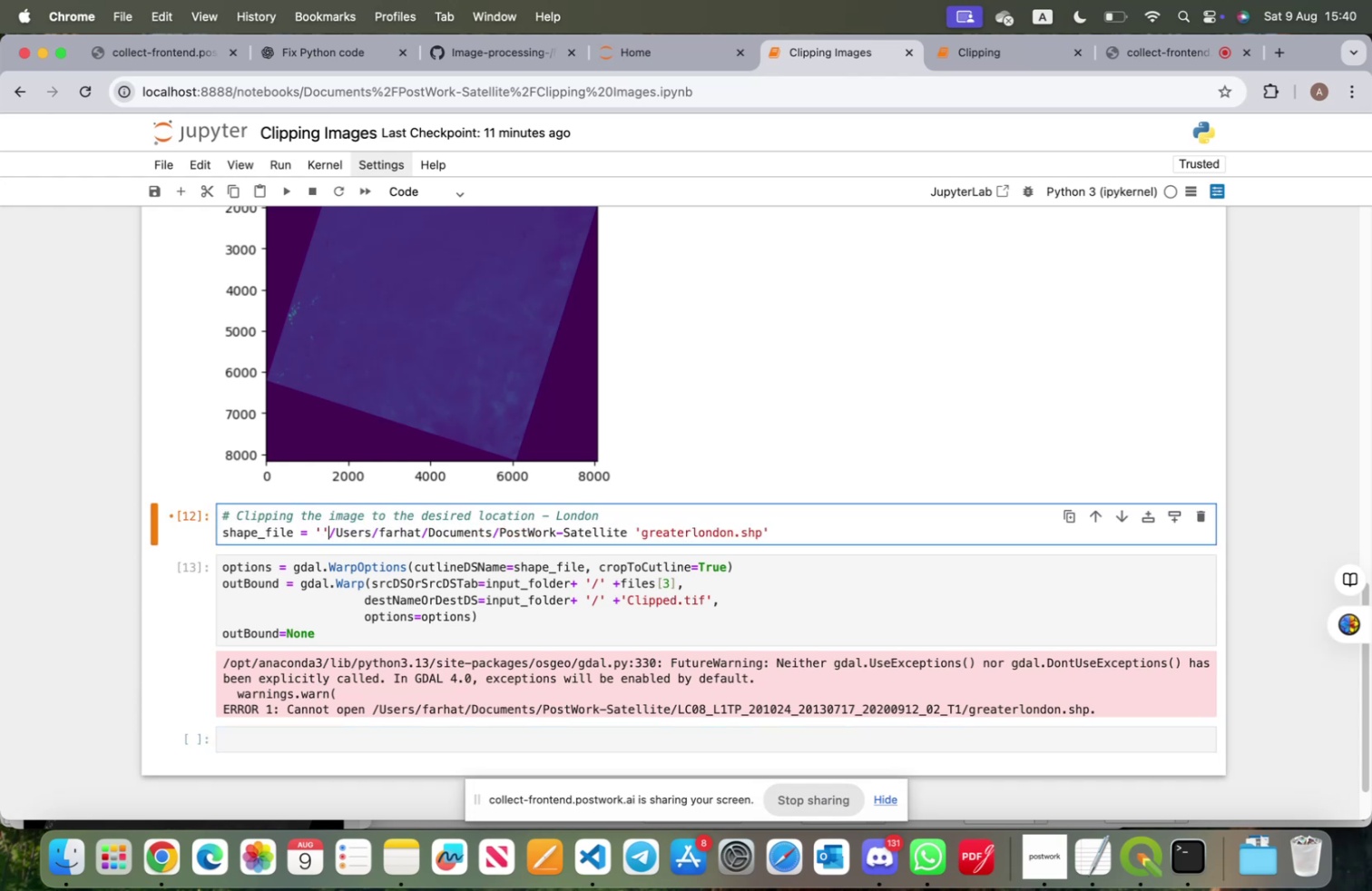 
key(ArrowRight)
 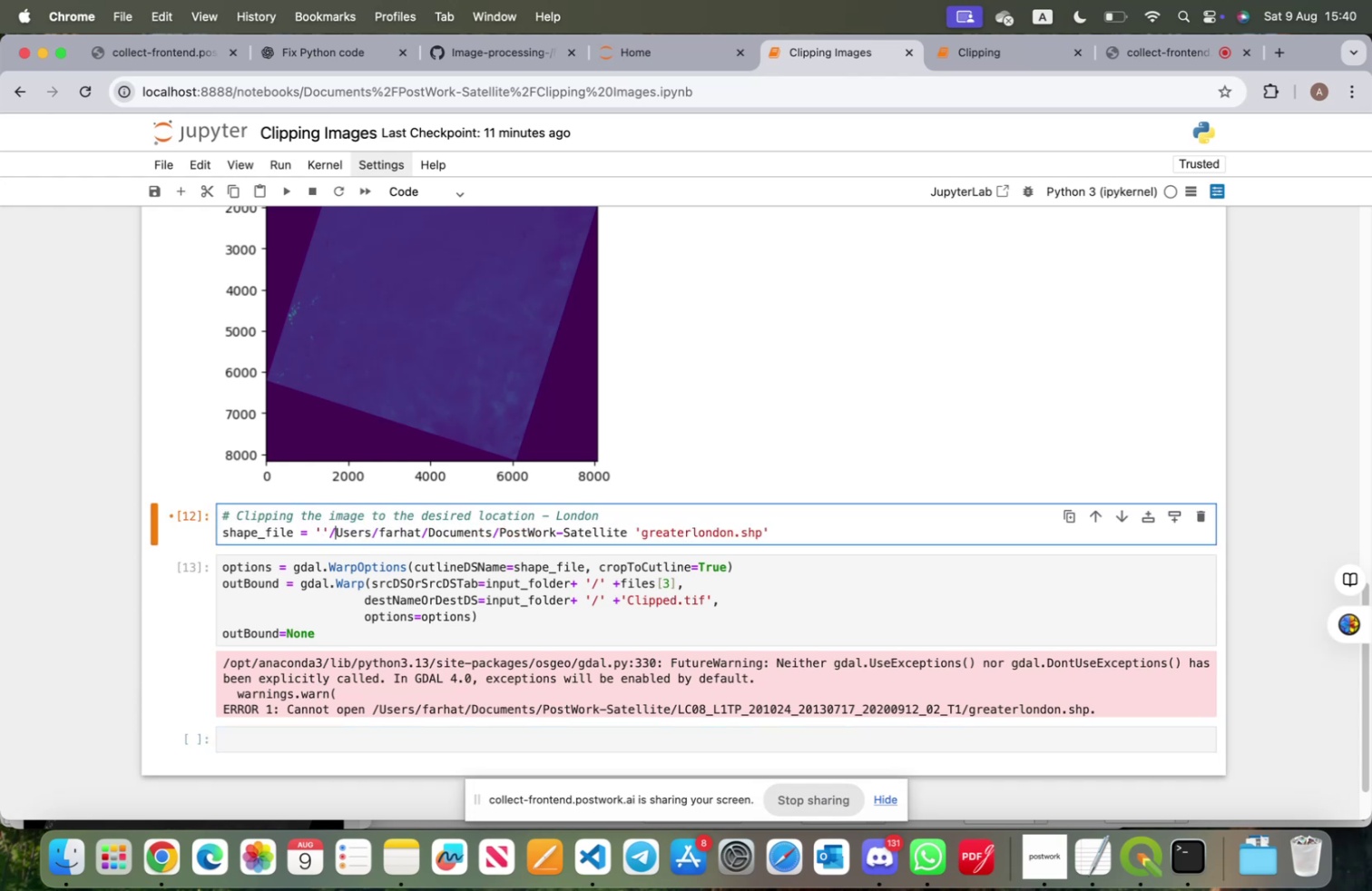 
key(ArrowLeft)
 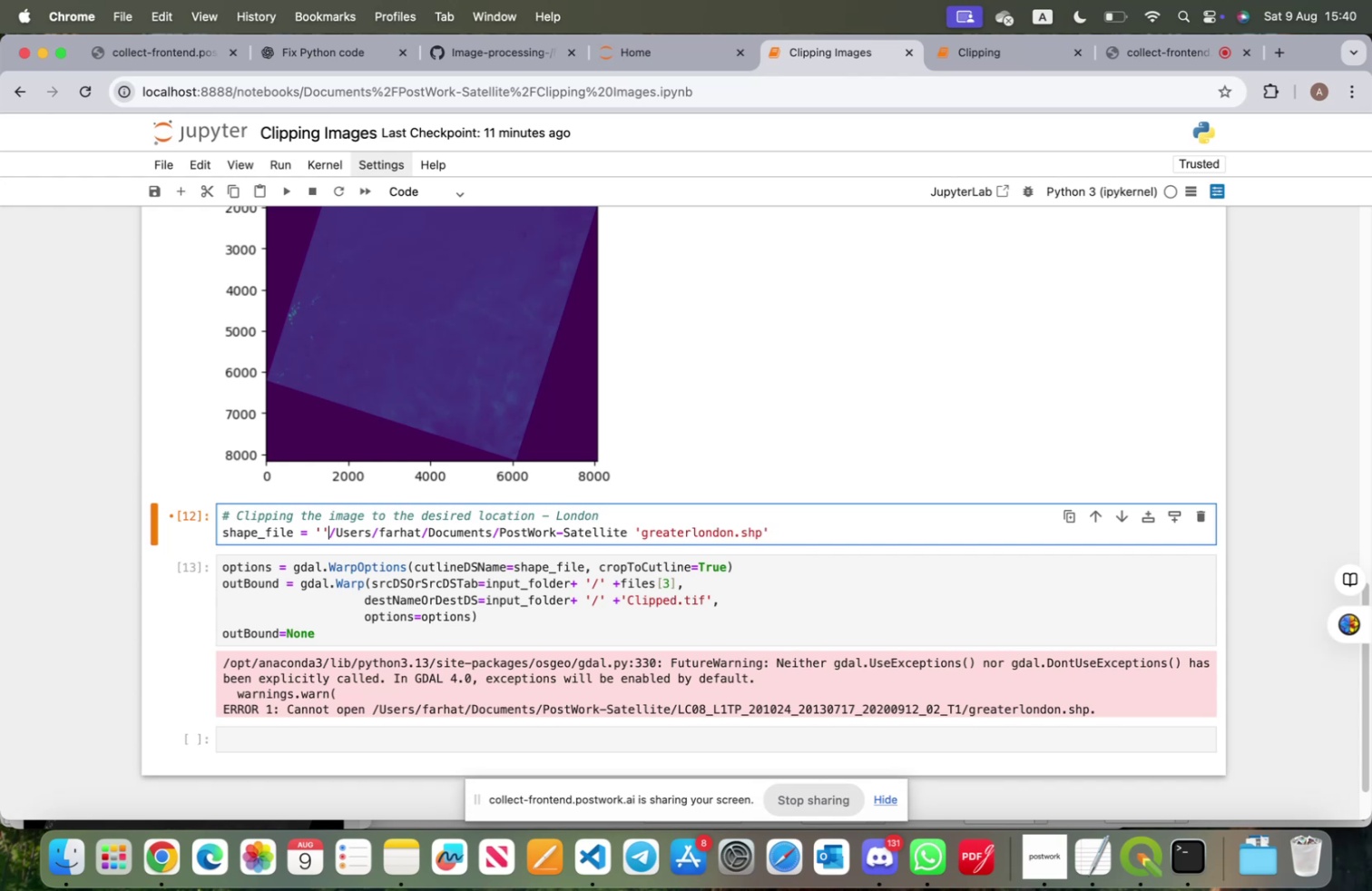 
key(Backspace)
 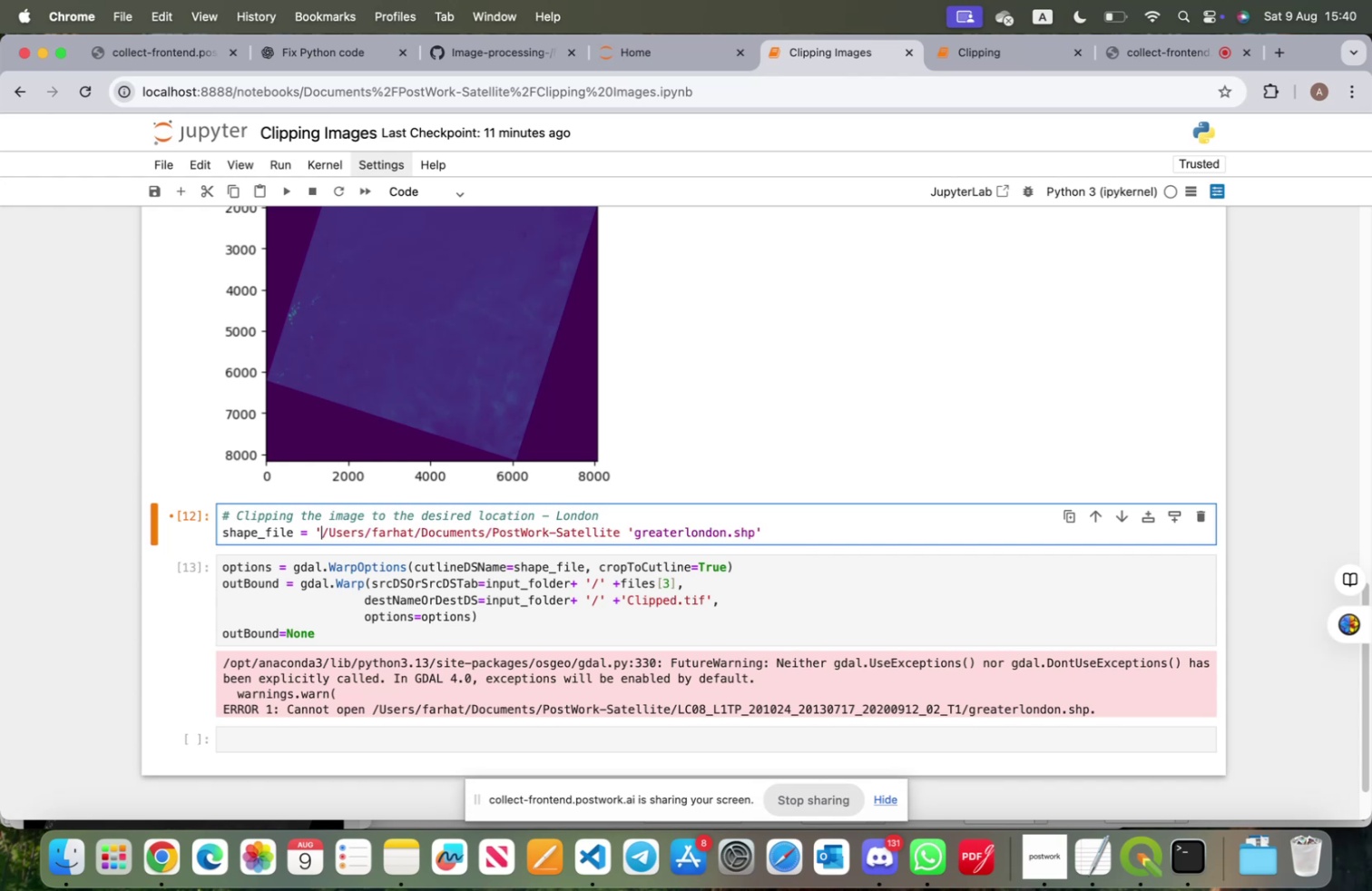 
hold_key(key=ArrowRight, duration=1.5)
 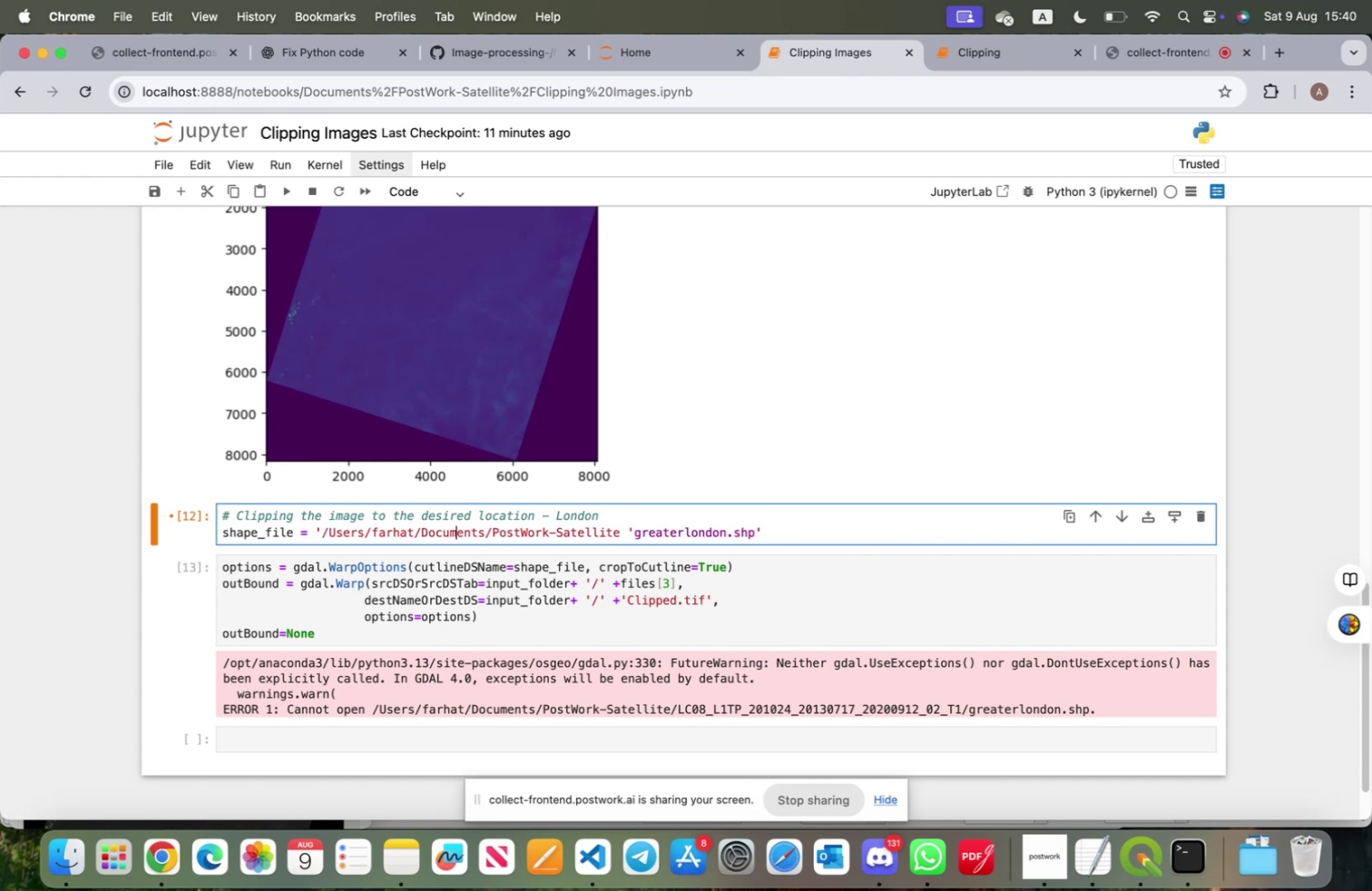 
hold_key(key=ArrowRight, duration=1.5)
 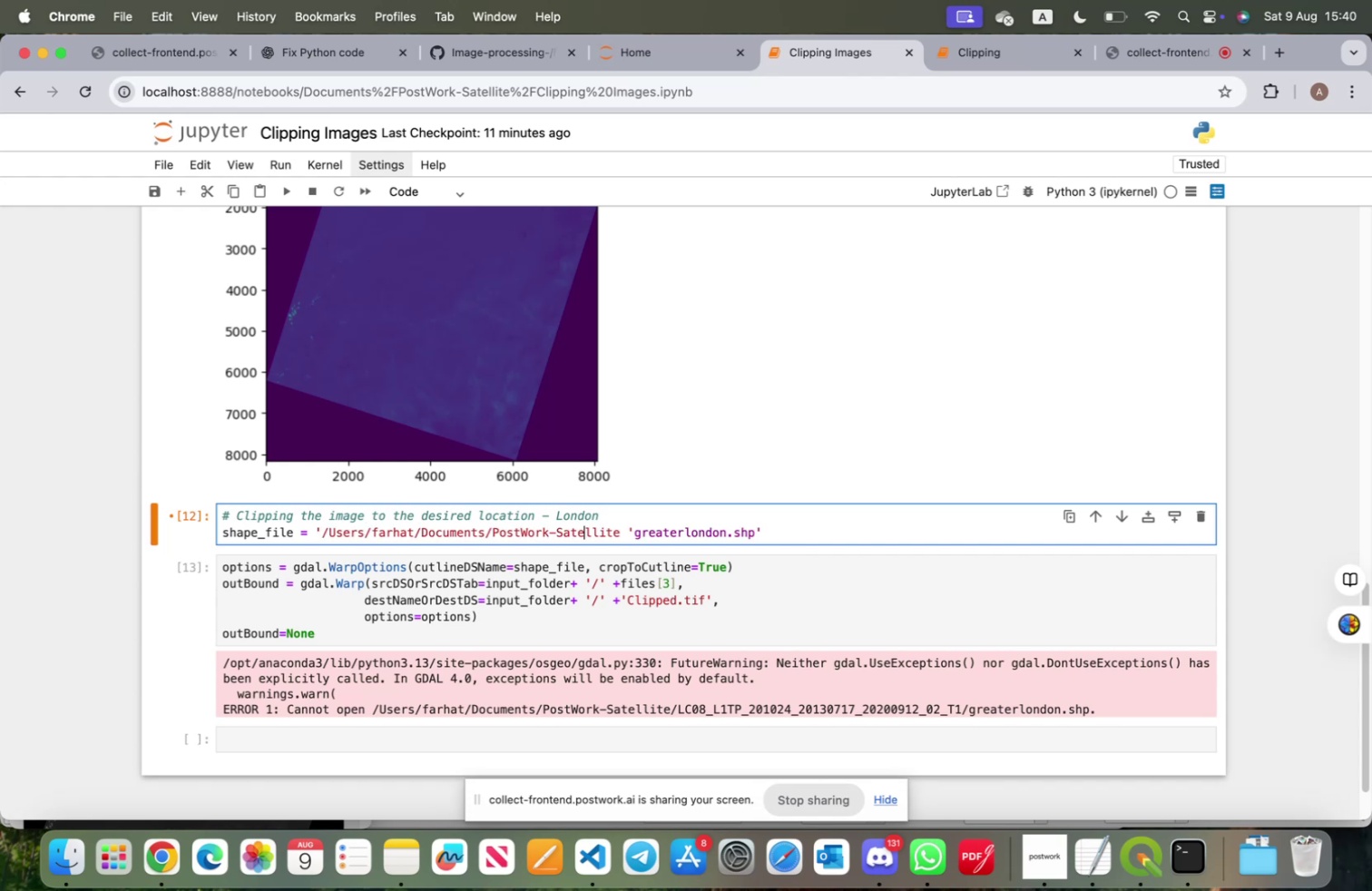 
hold_key(key=ArrowRight, duration=0.97)
 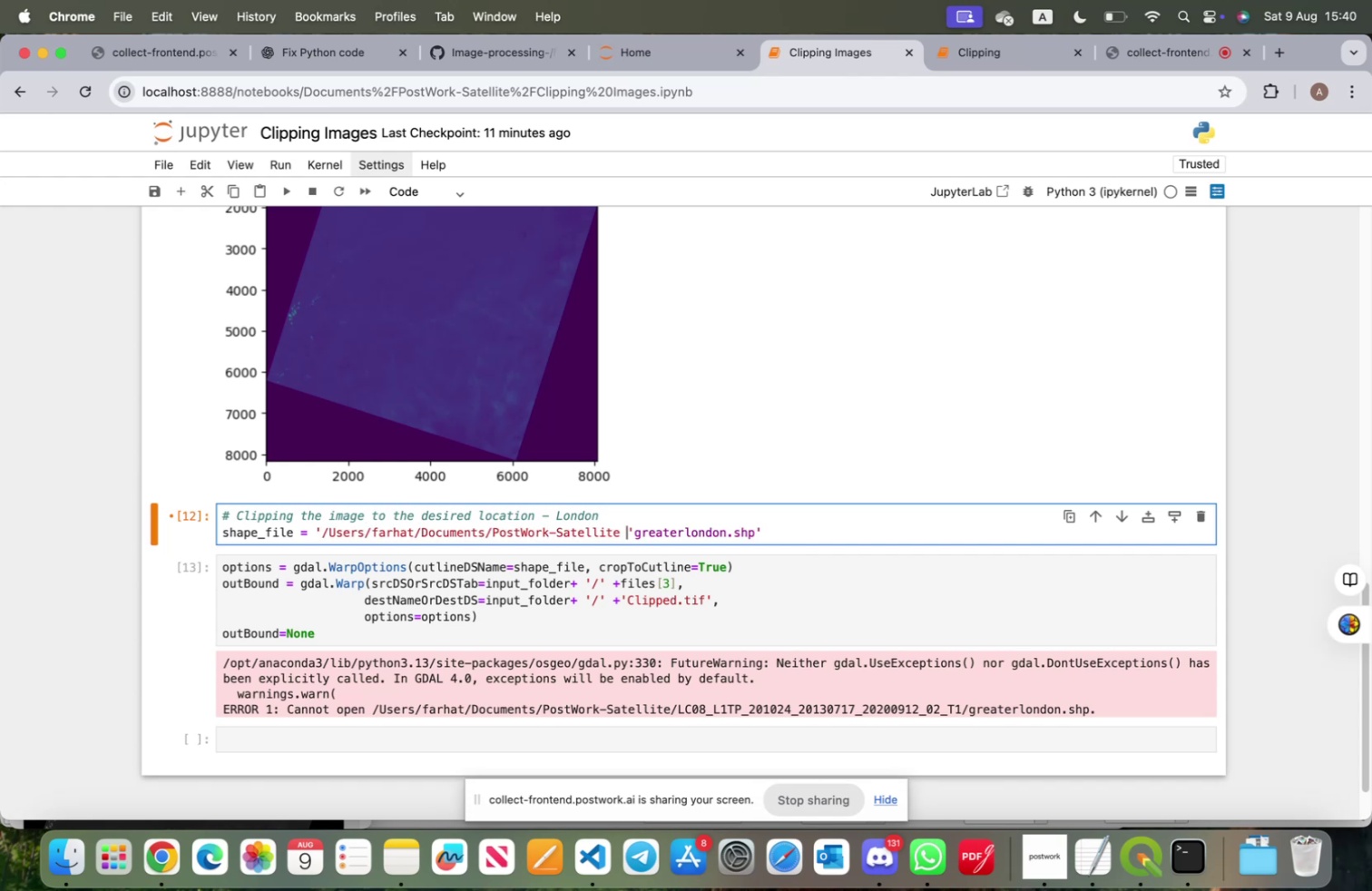 
key(ArrowRight)
 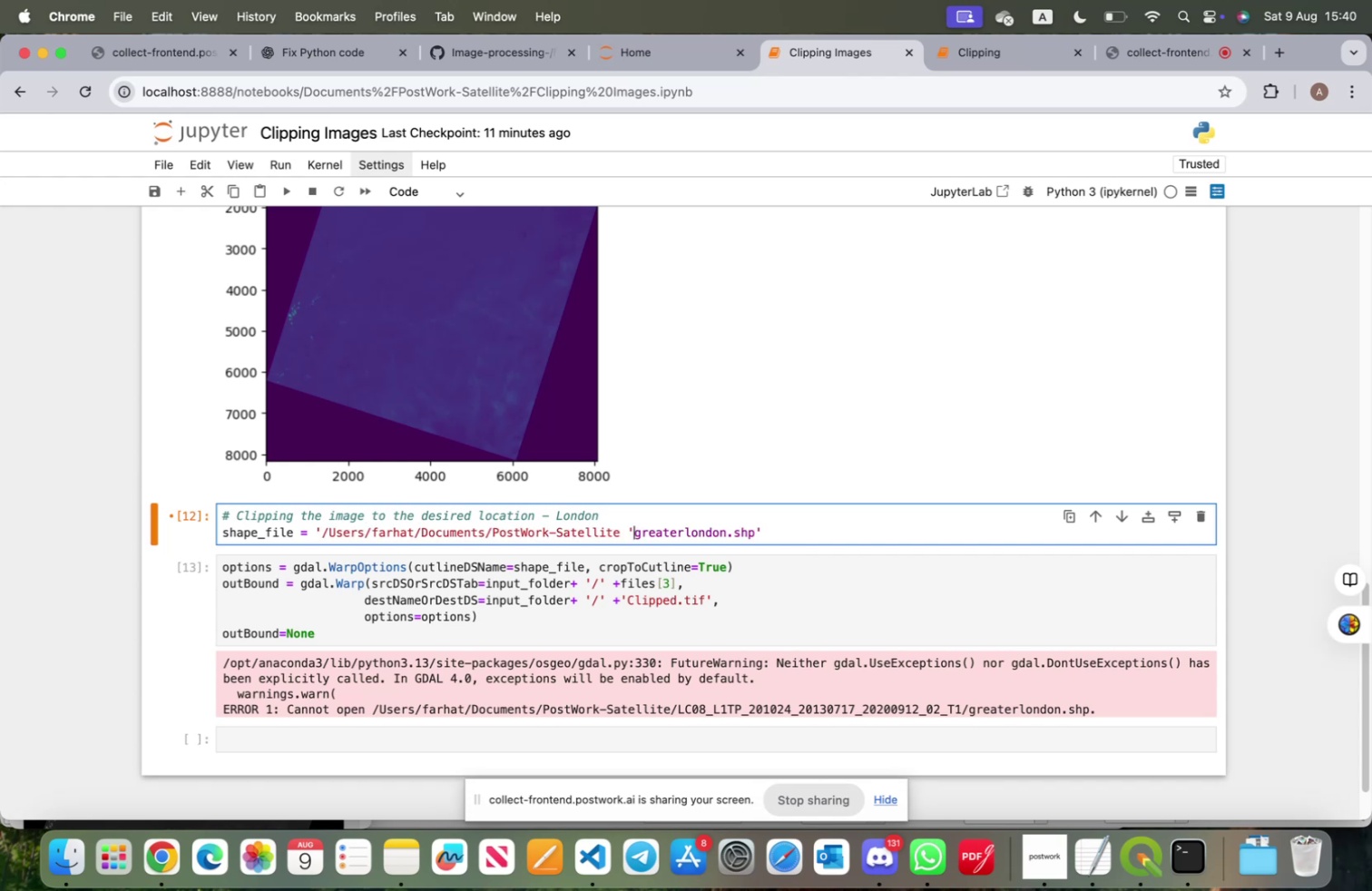 
key(Backspace)
 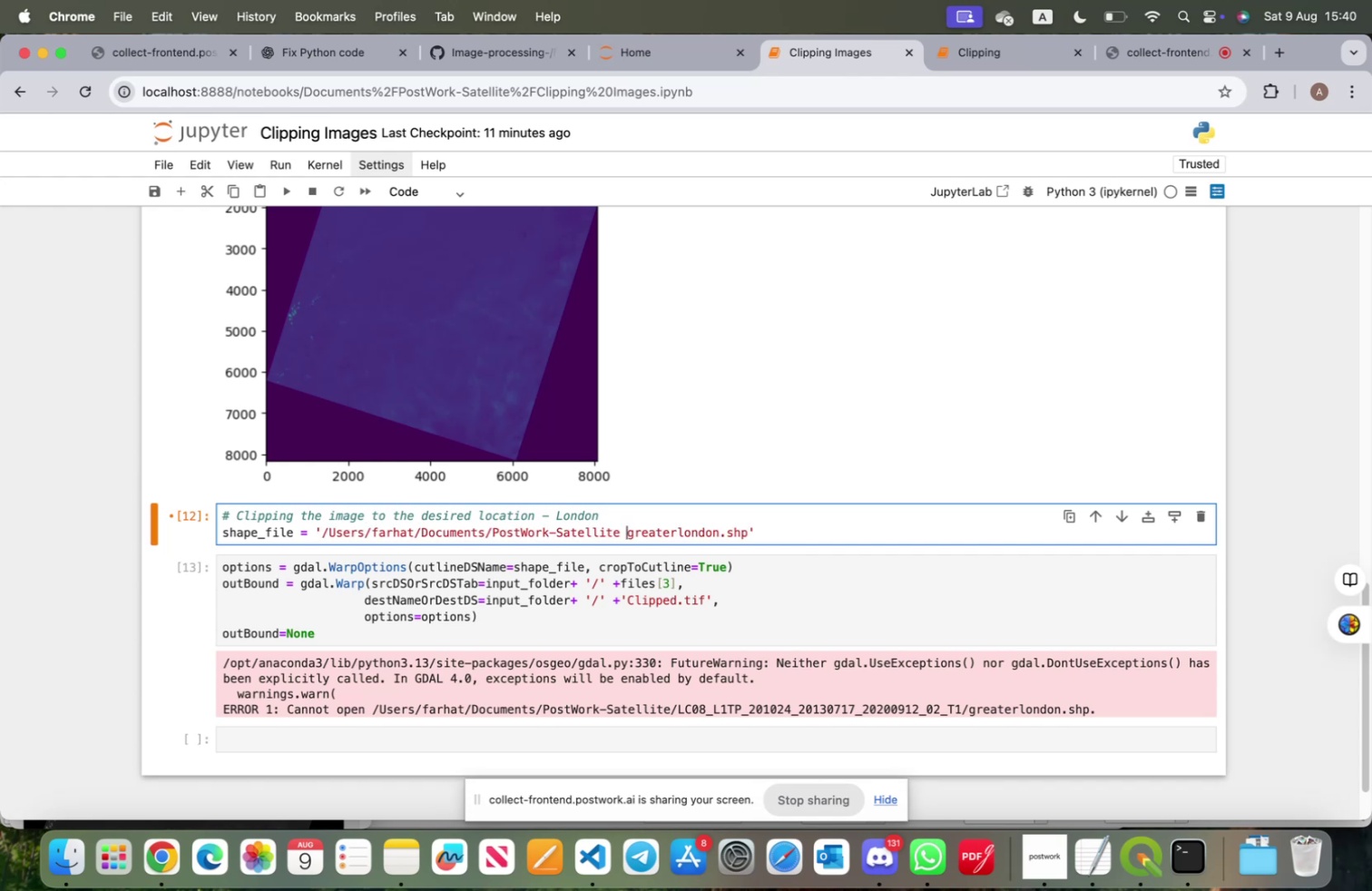 
key(Backspace)
 